 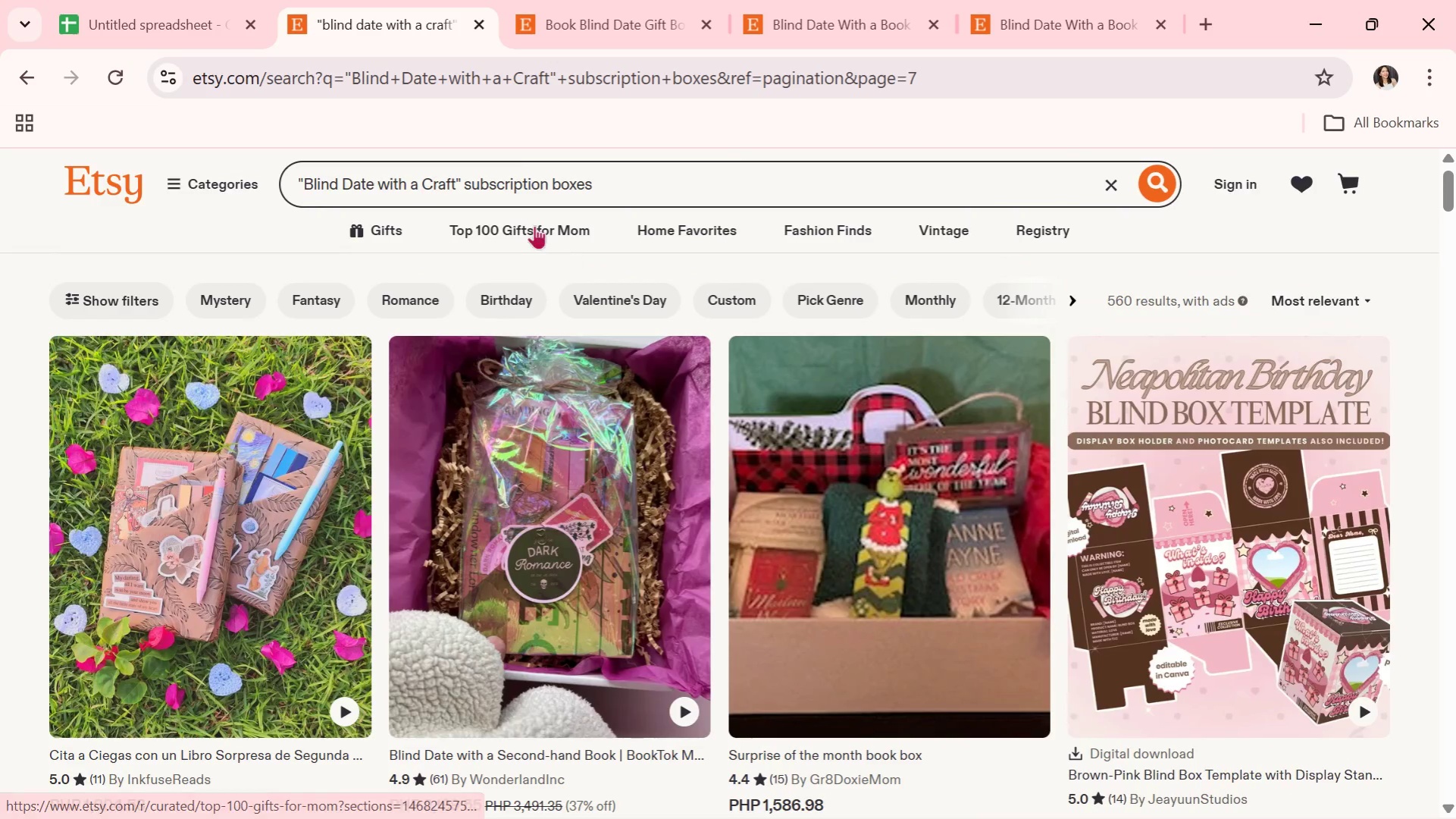 
left_click_drag(start_coordinate=[613, 175], to_coordinate=[60, 139])
 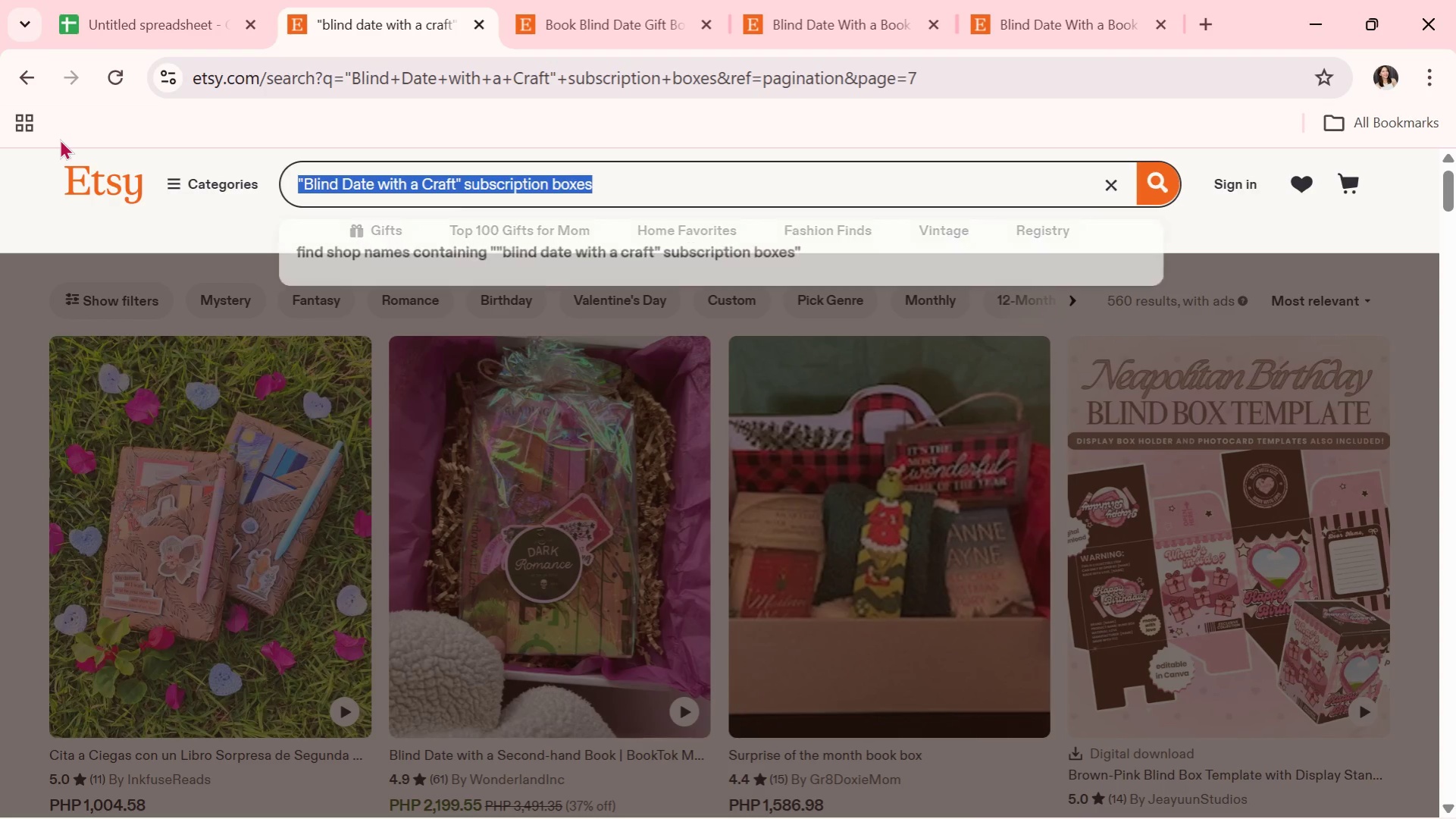 
key(Control+V)
 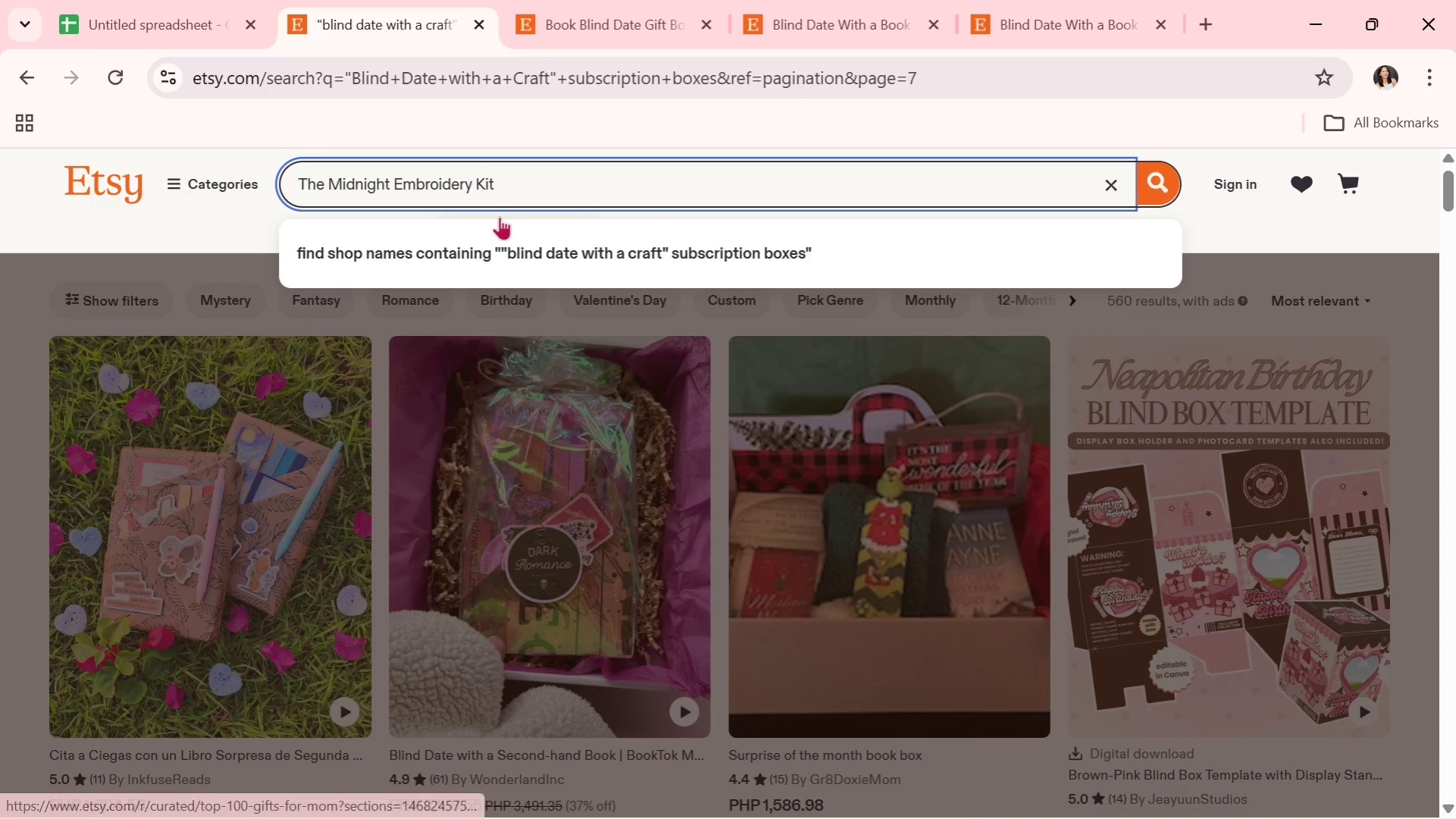 
key(Enter)
 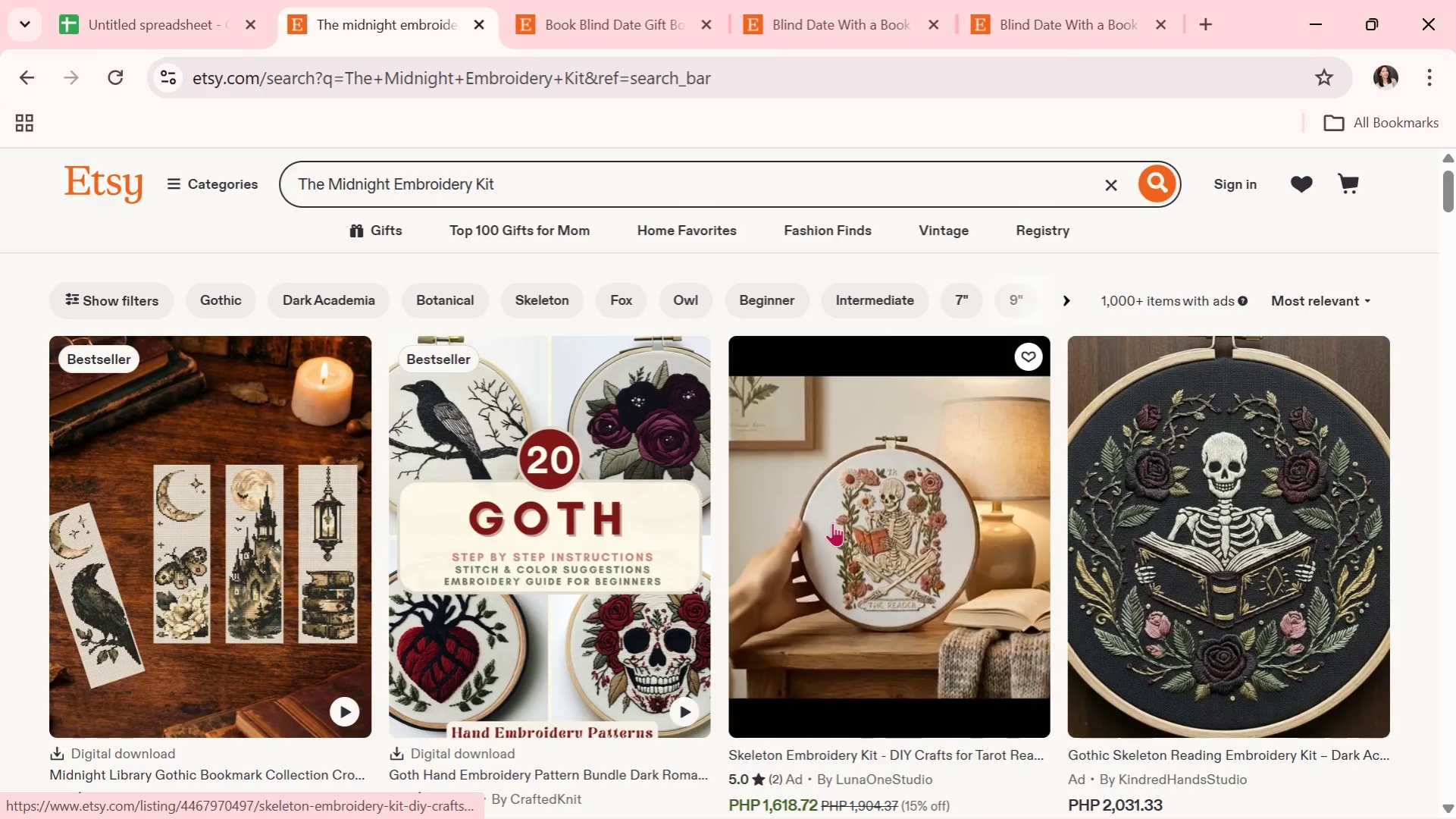 
scroll: coordinate [849, 466], scroll_direction: down, amount: 6.0
 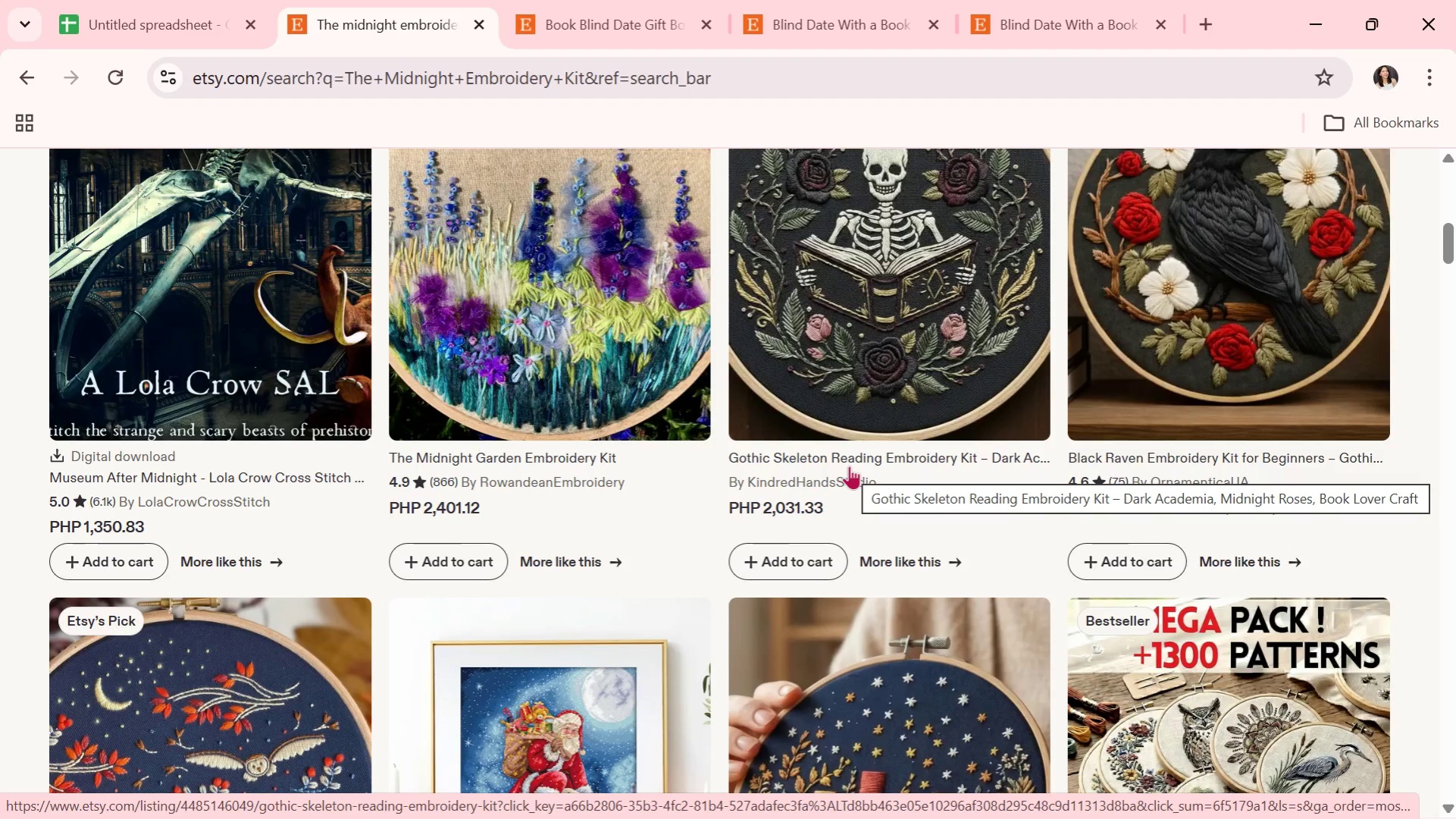 
wait(10.87)
 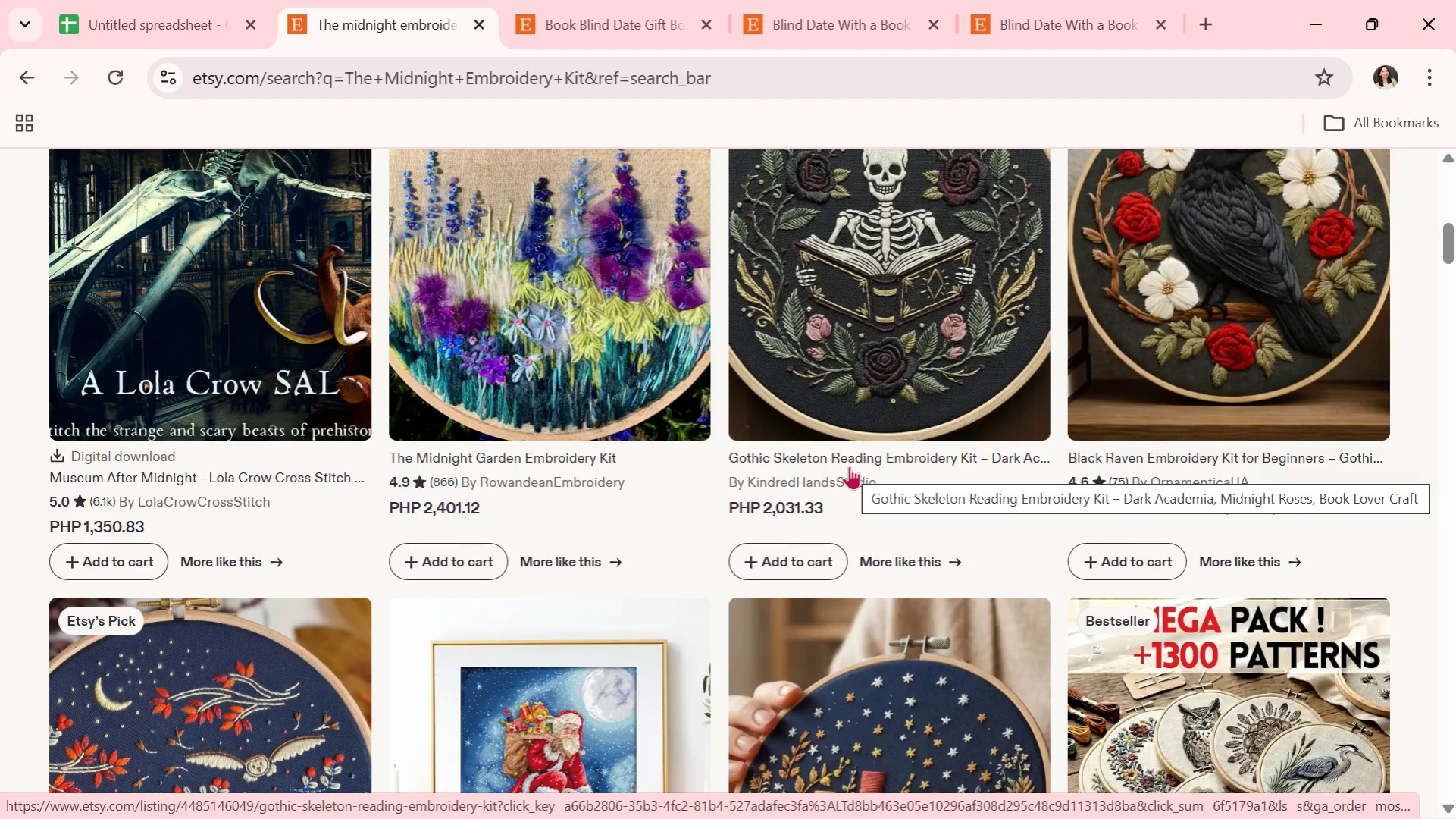 
scroll: coordinate [790, 486], scroll_direction: down, amount: 5.0
 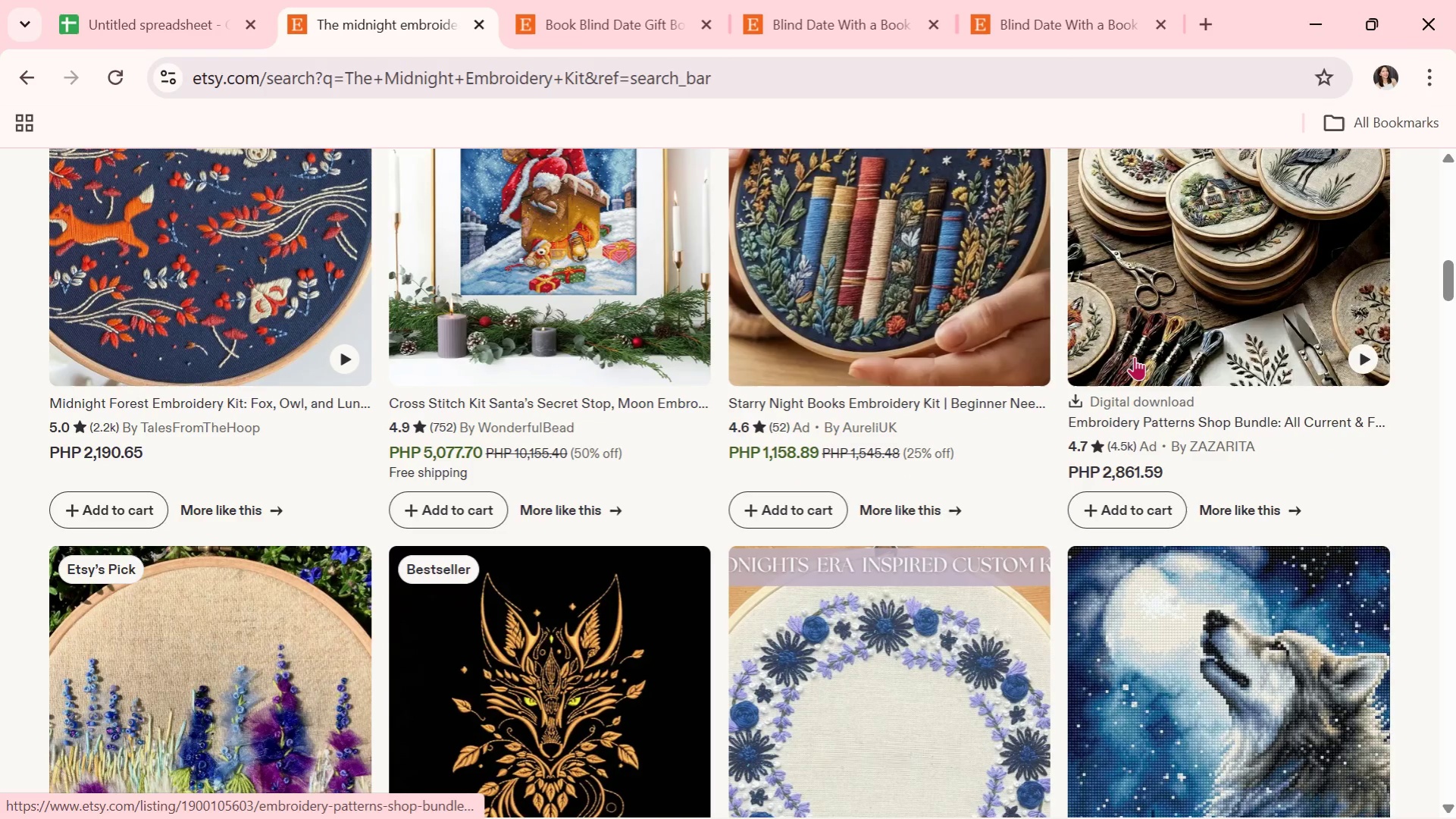 
left_click([1134, 356])
 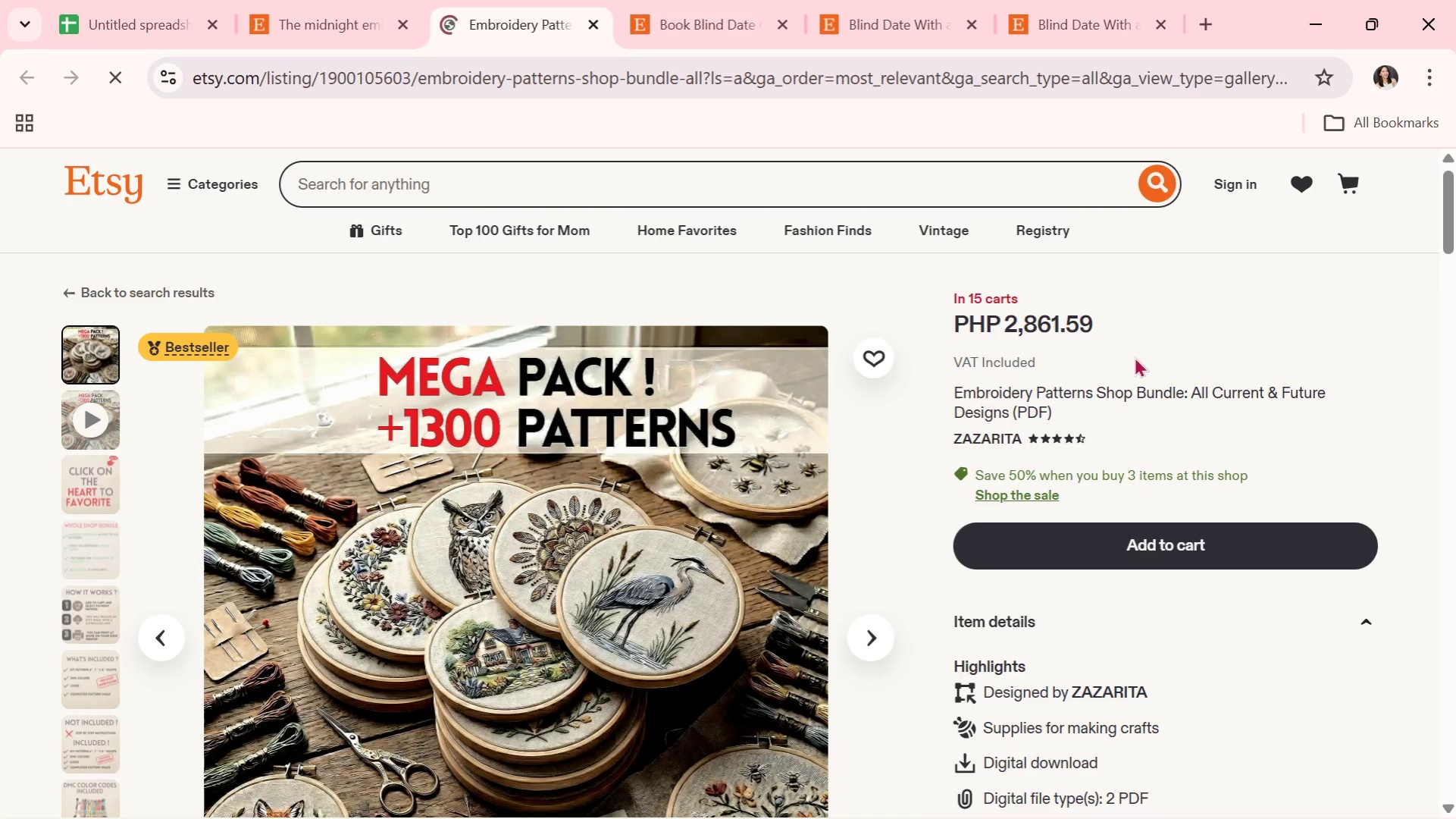 
scroll: coordinate [952, 524], scroll_direction: down, amount: 1.0
 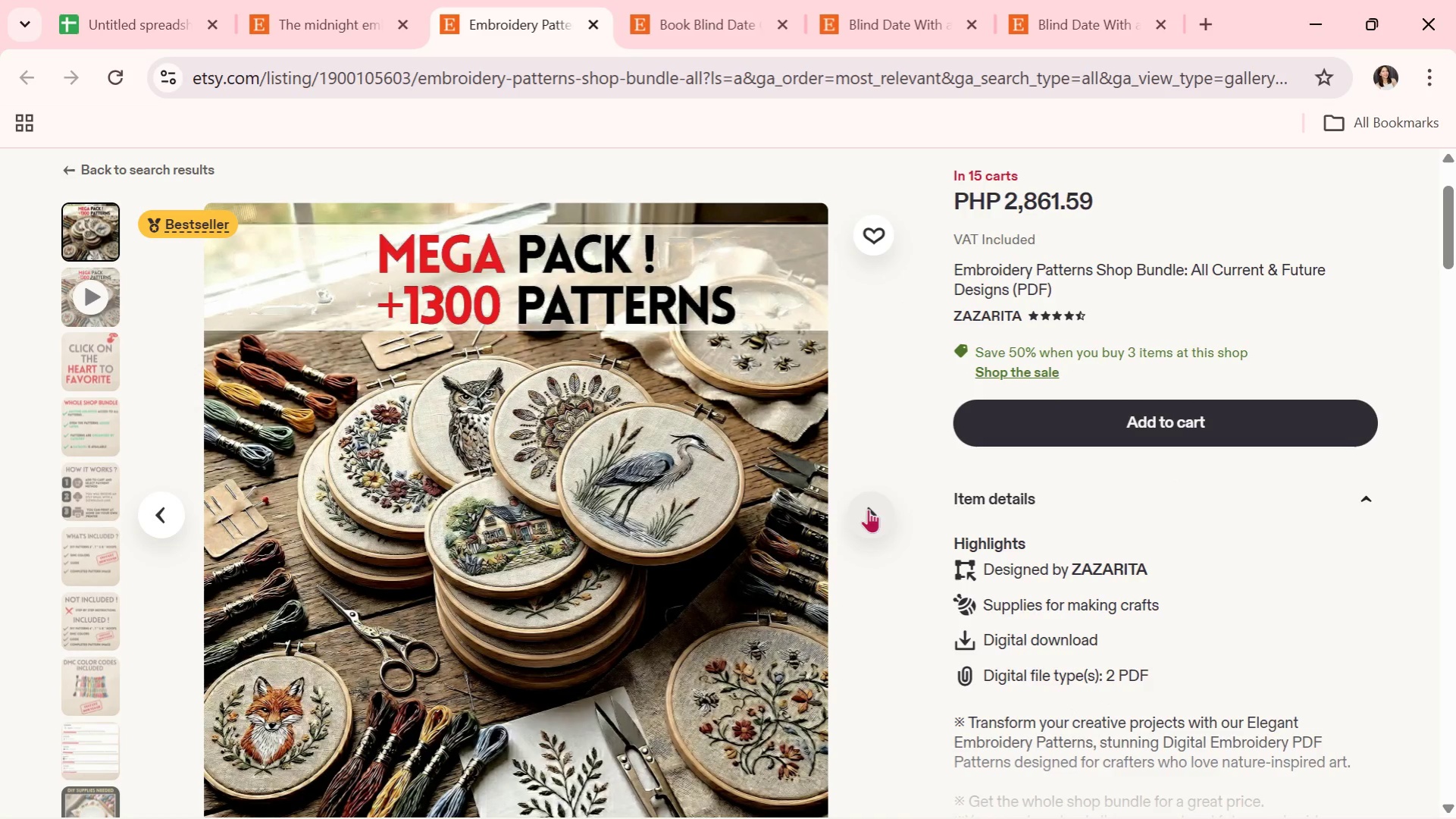 
left_click([868, 509])
 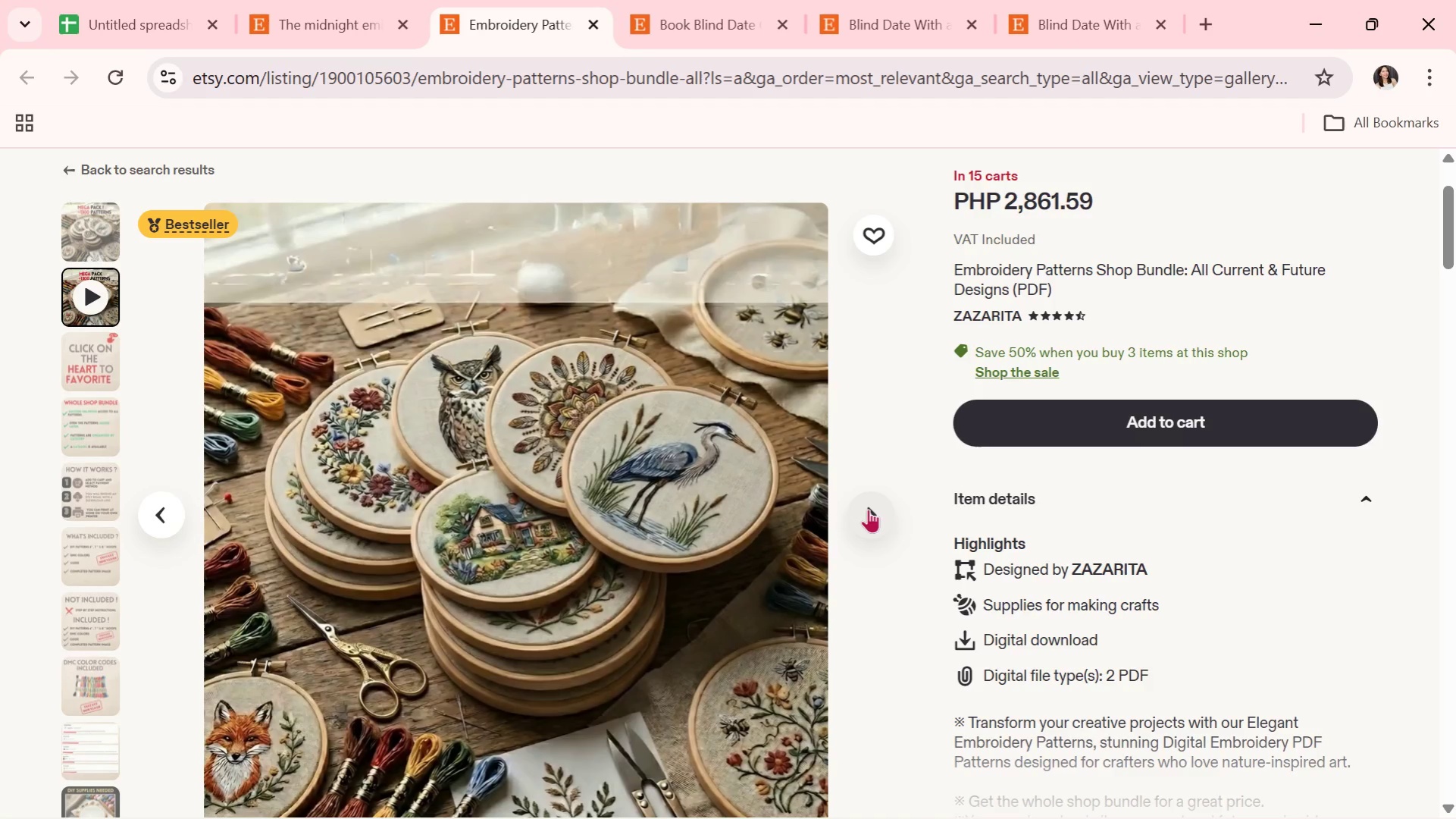 
wait(20.52)
 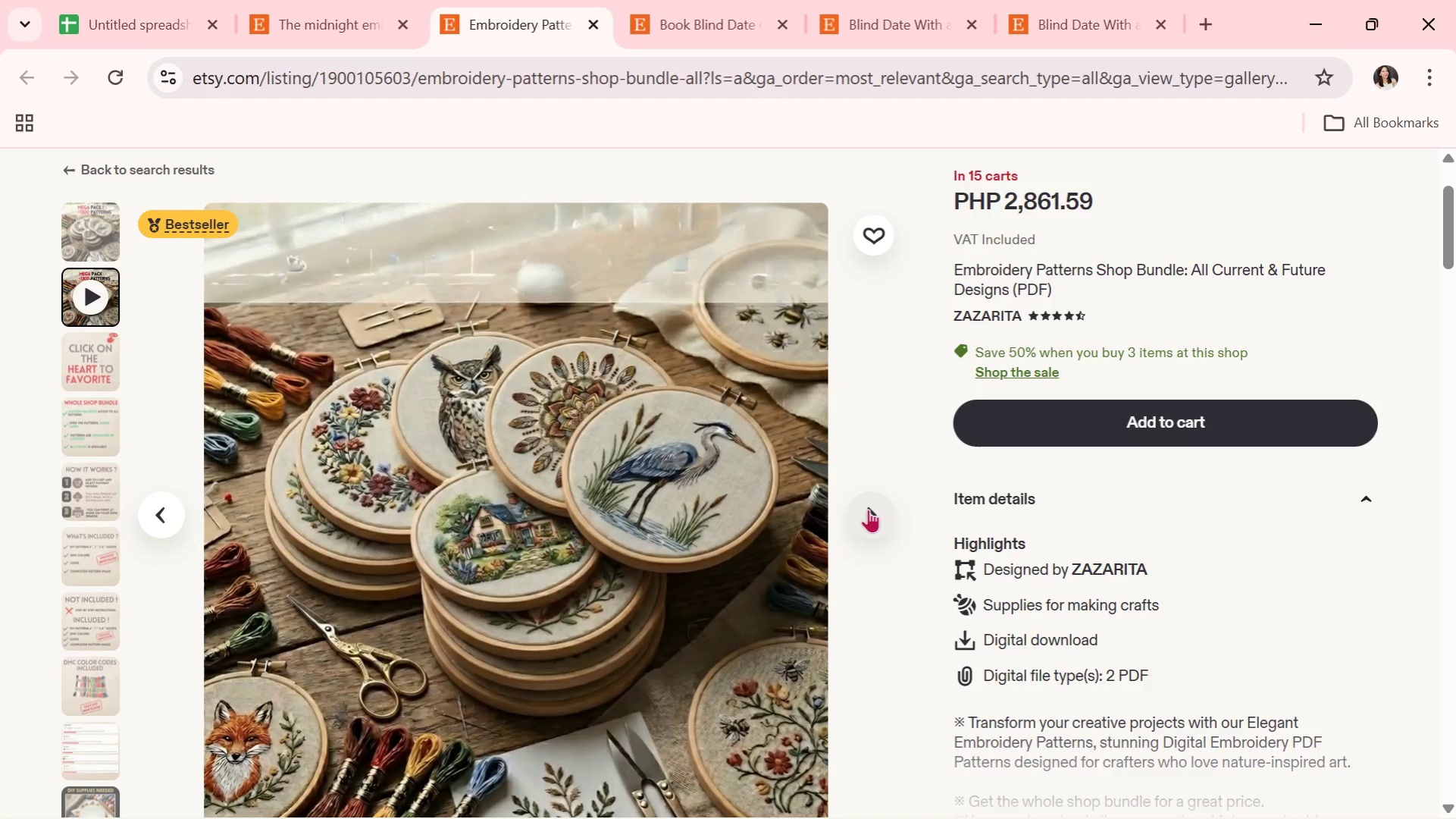 
left_click([868, 509])
 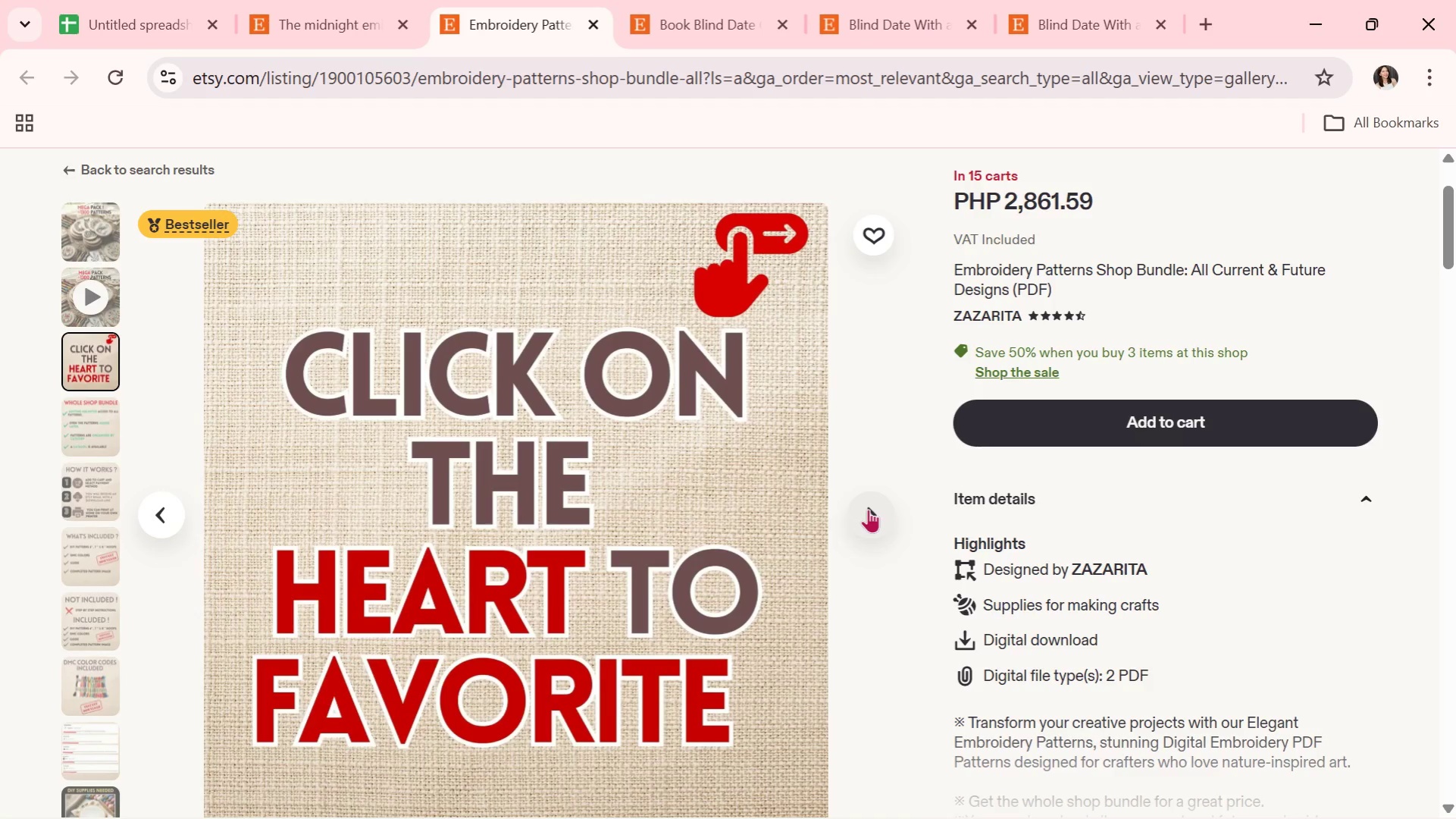 
wait(9.17)
 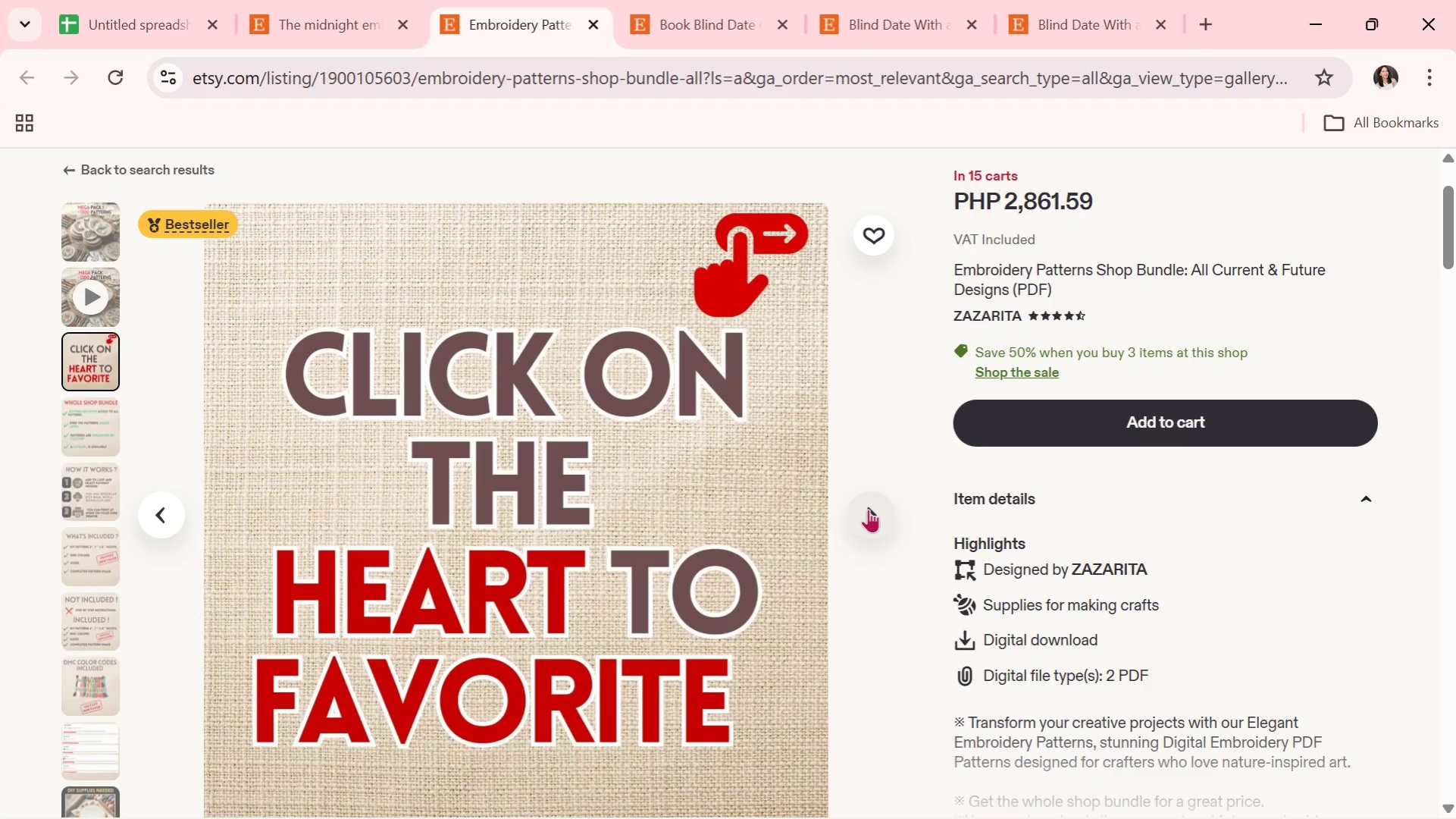 
left_click([868, 509])
 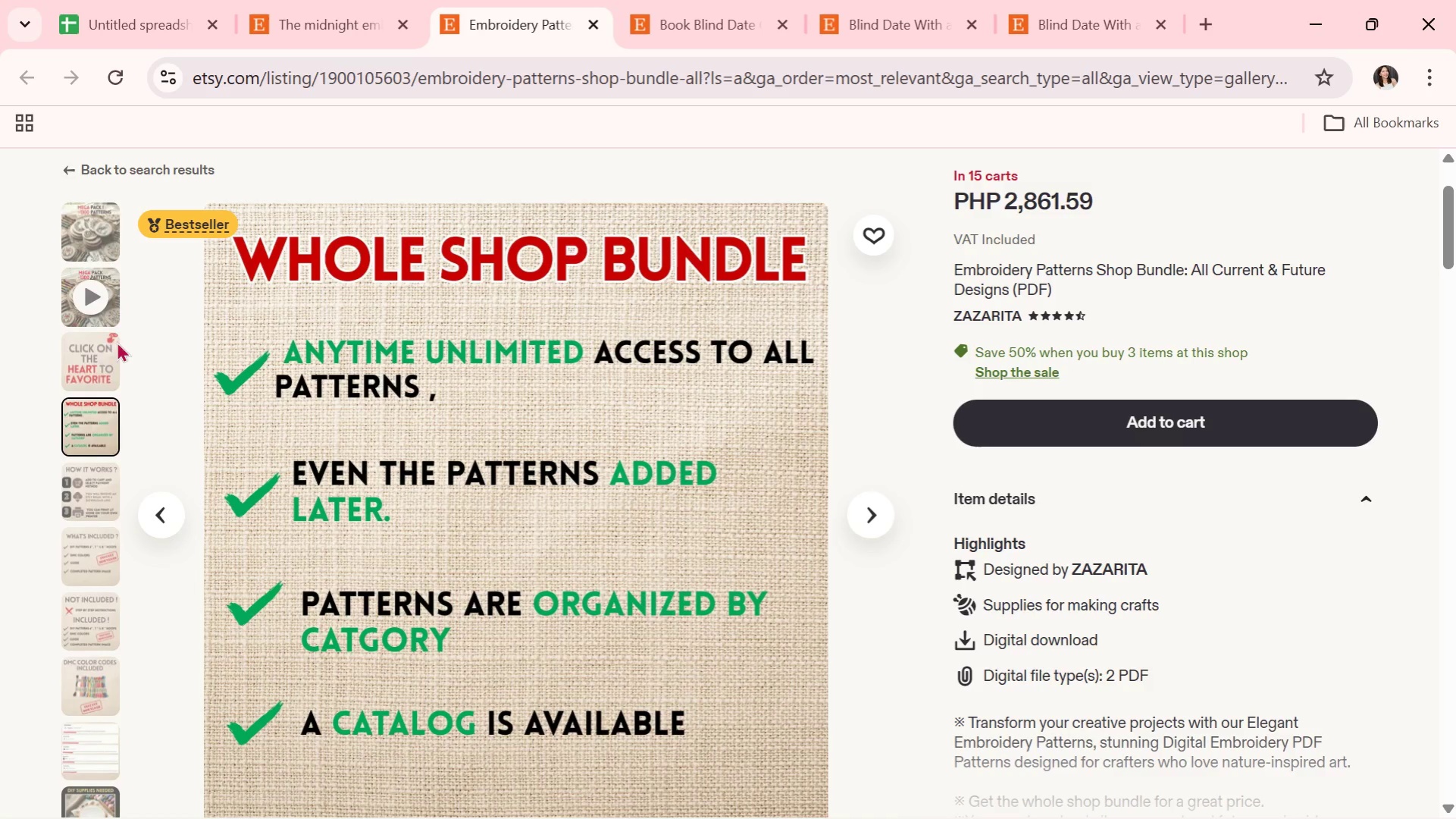 
left_click([105, 301])
 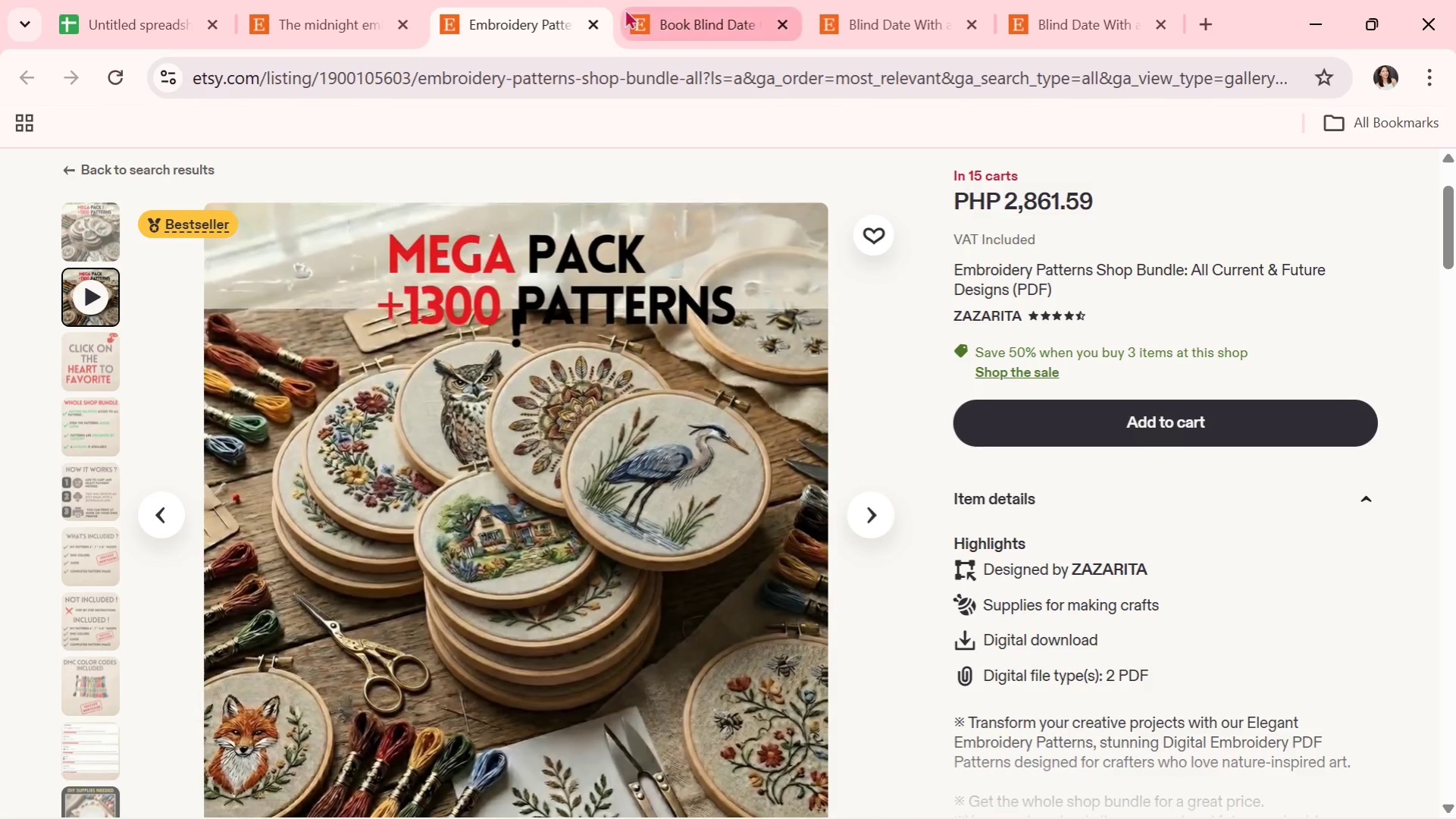 
left_click([598, 27])
 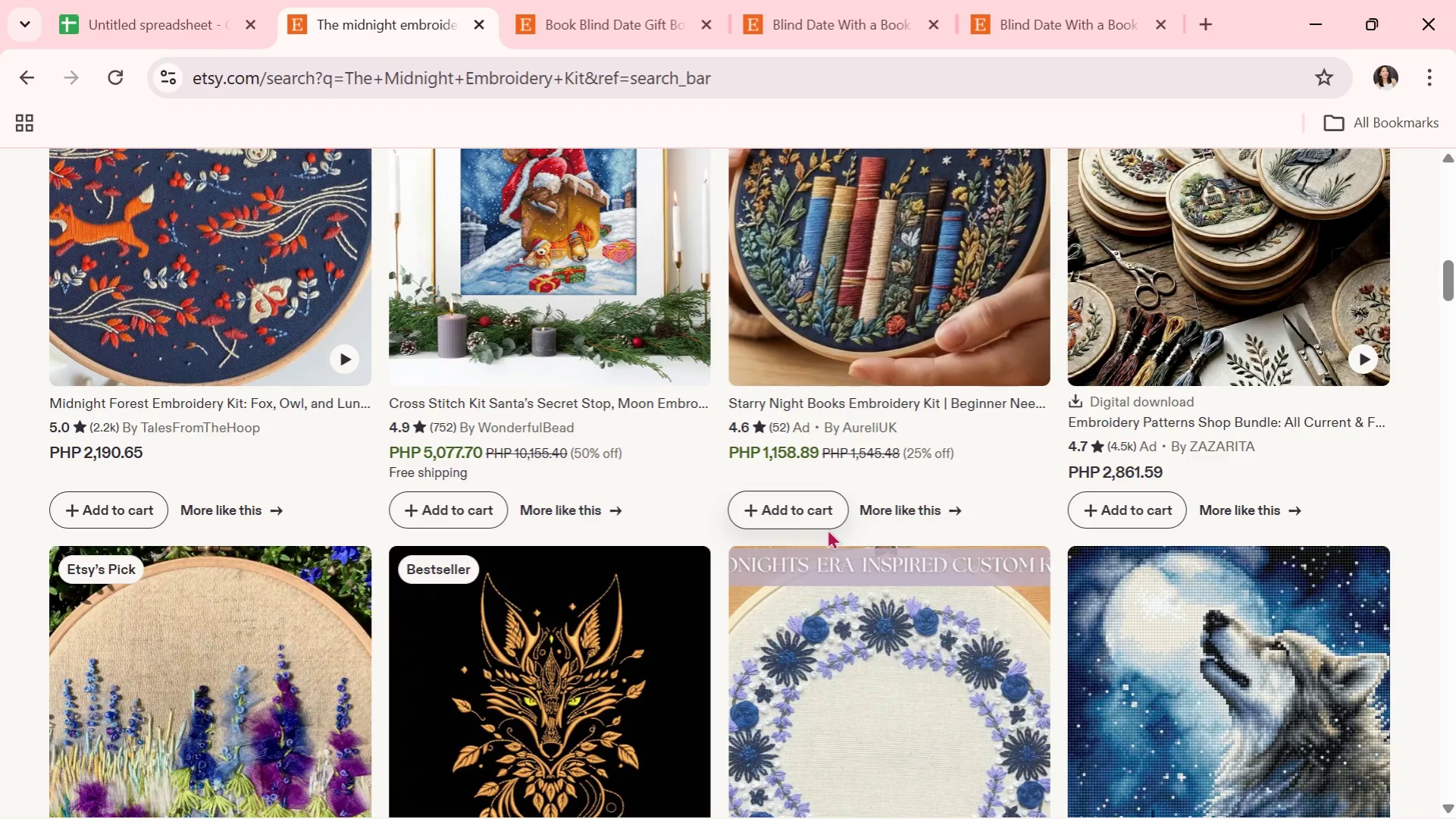 
wait(10.92)
 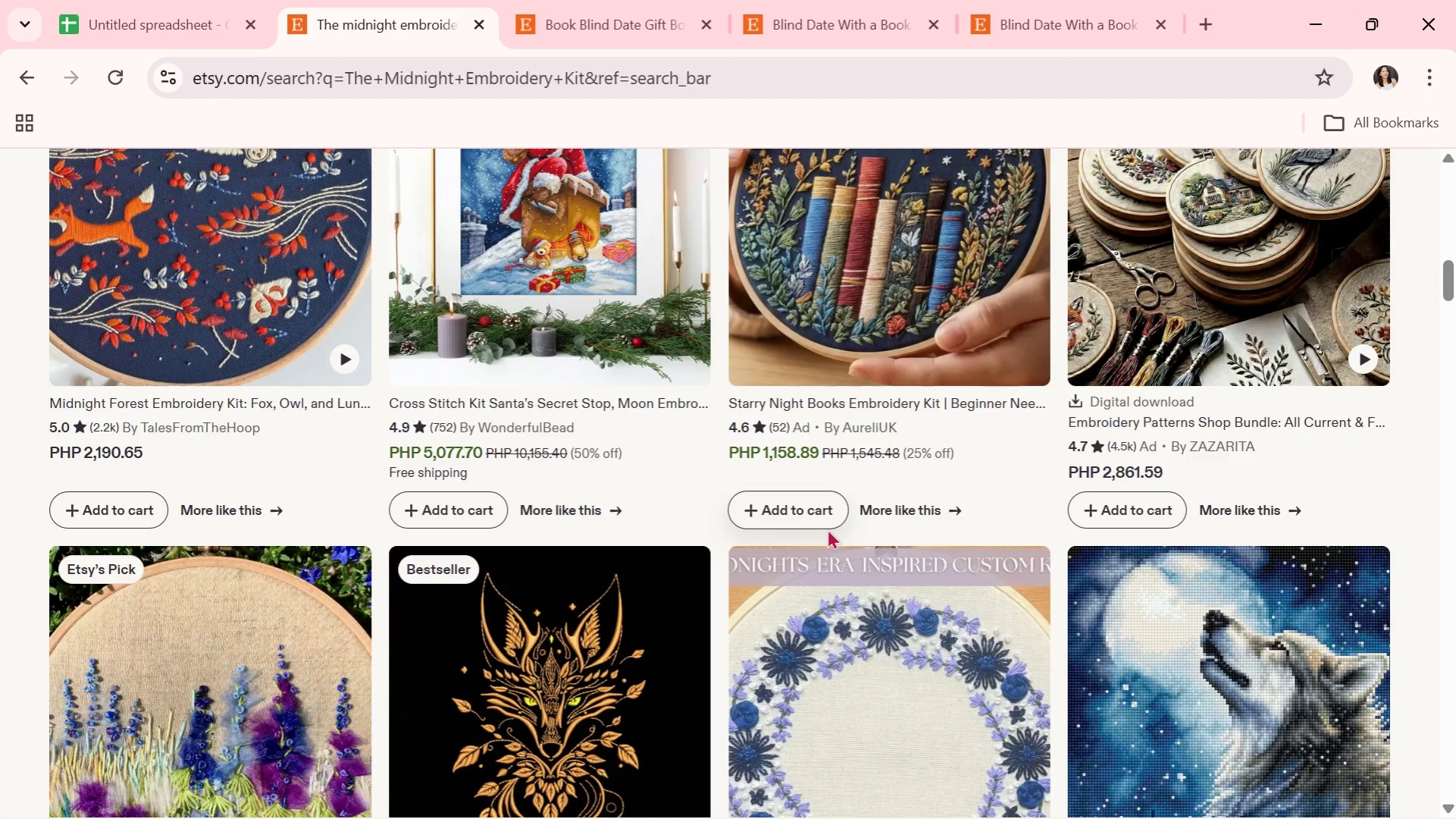 
scroll: coordinate [790, 629], scroll_direction: down, amount: 1.0
 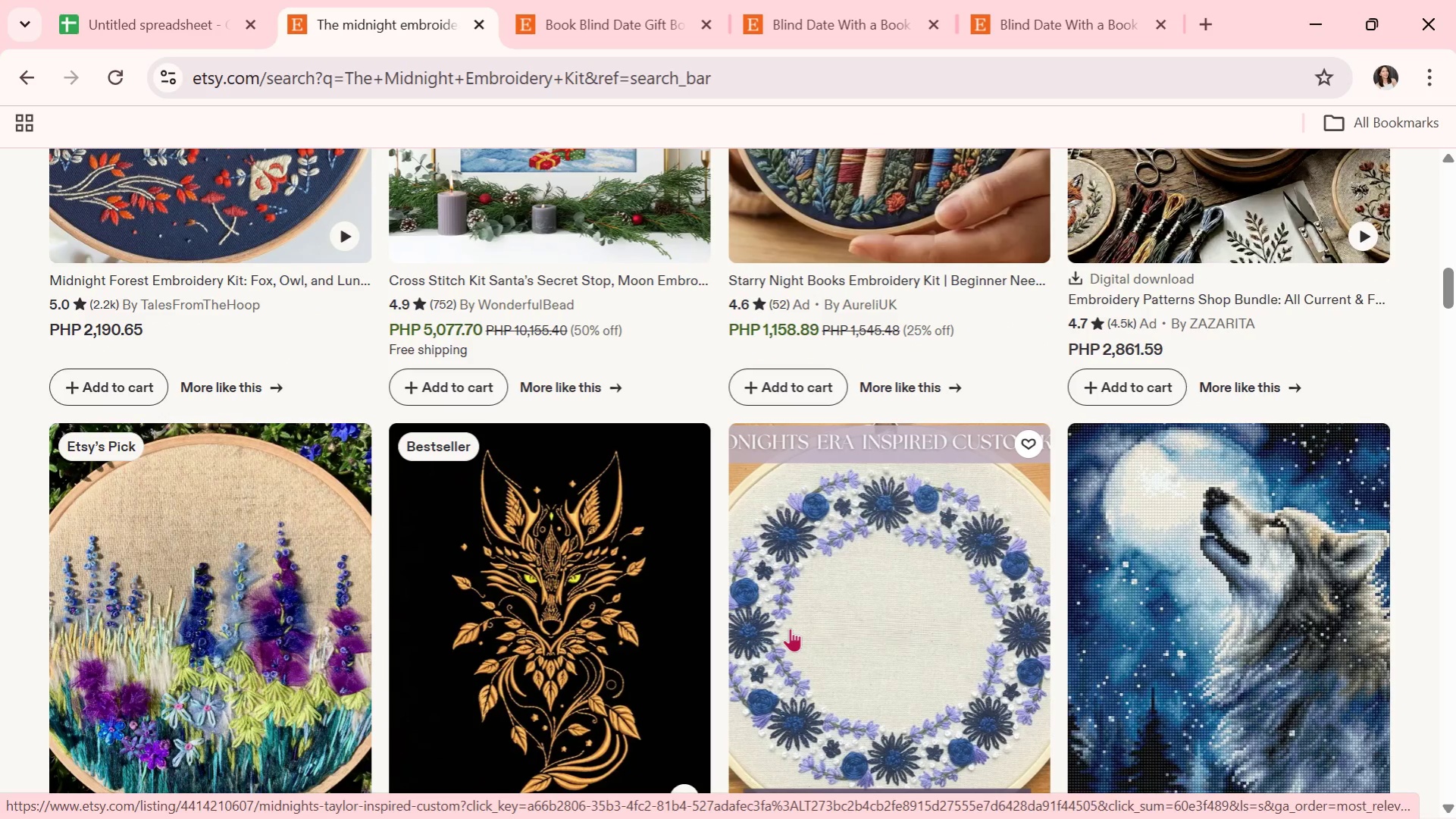 
wait(8.44)
 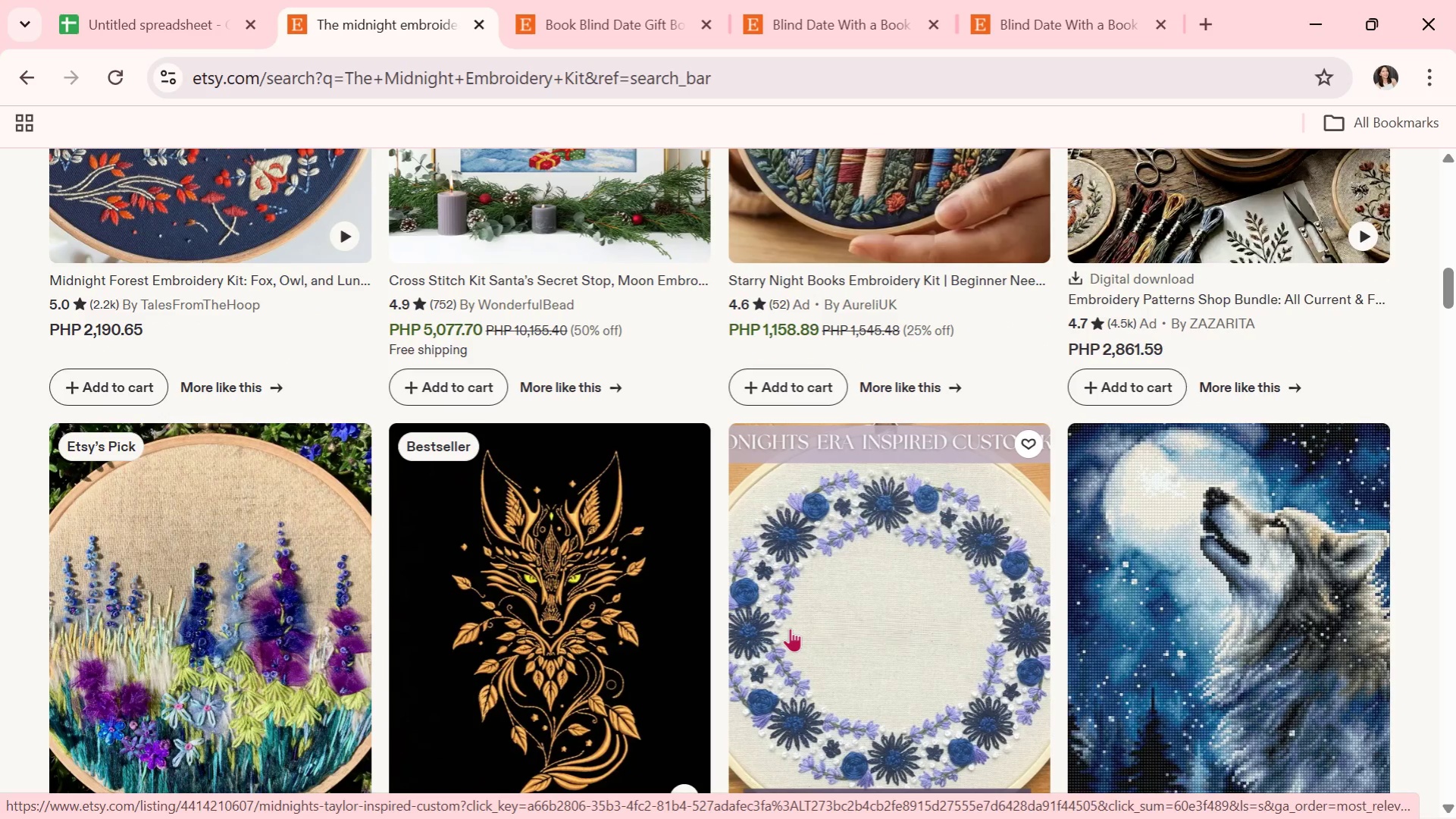 
scroll: coordinate [815, 577], scroll_direction: down, amount: 3.0
 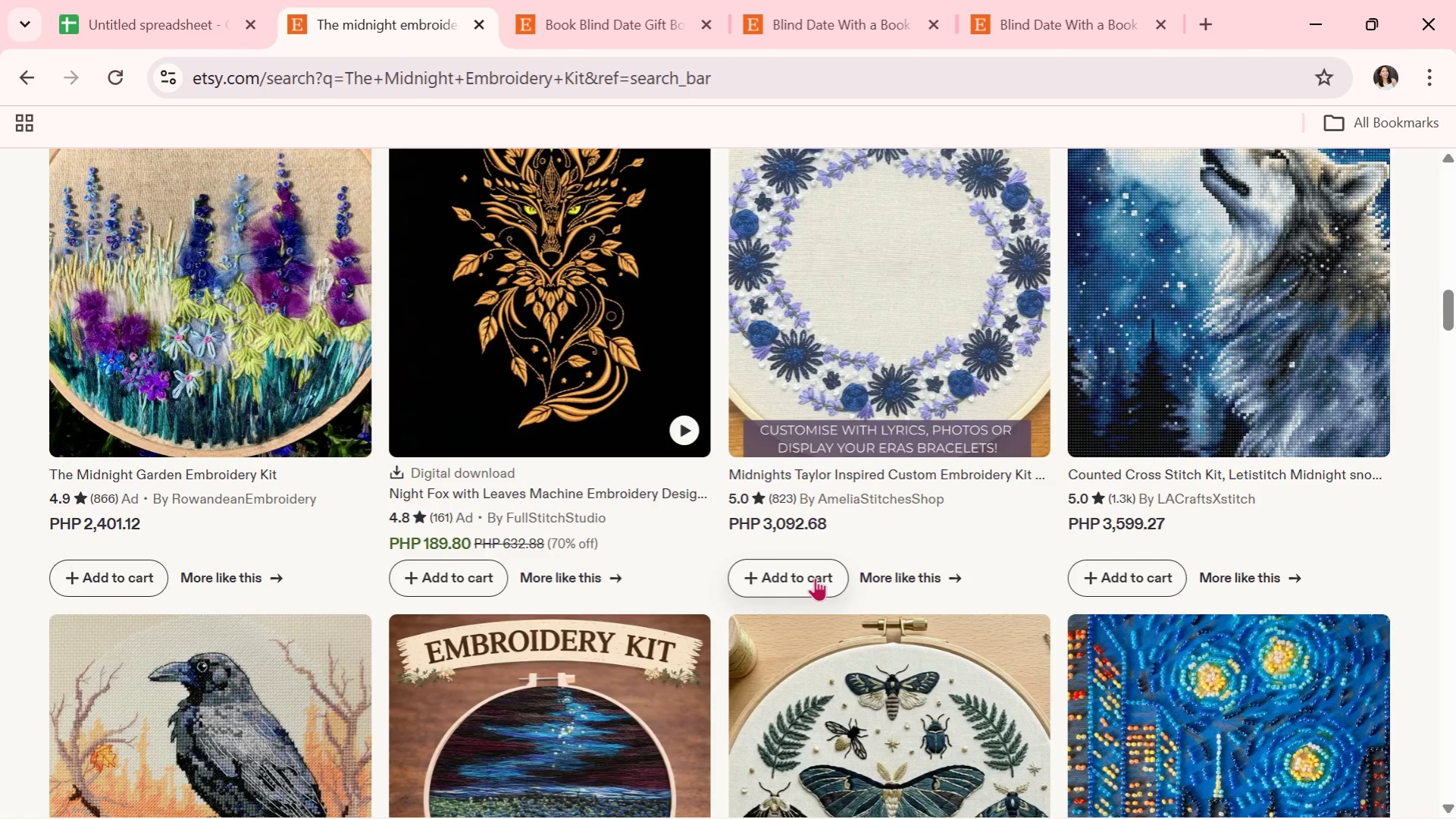 
wait(8.67)
 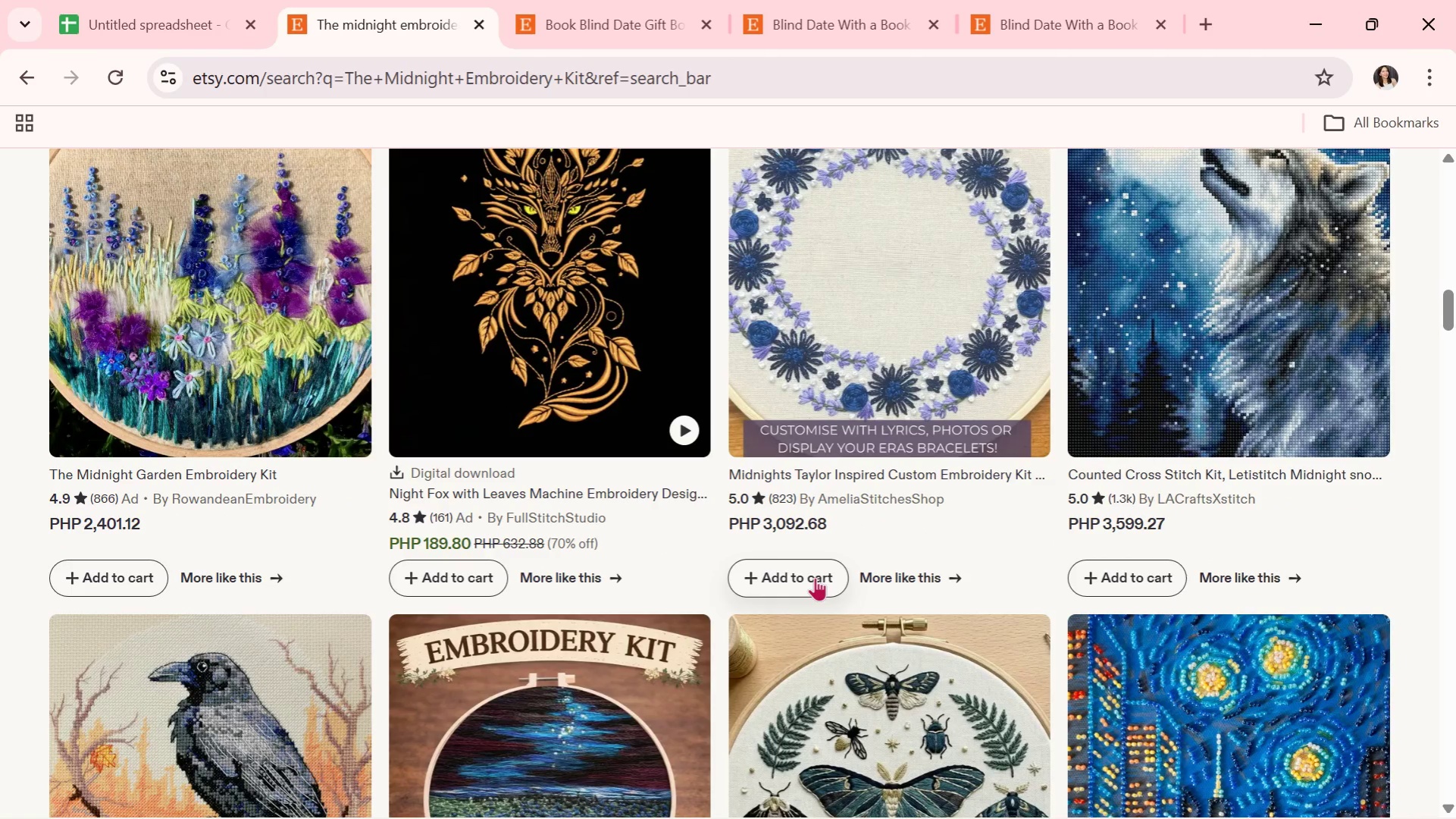 
scroll: coordinate [899, 612], scroll_direction: down, amount: 4.0
 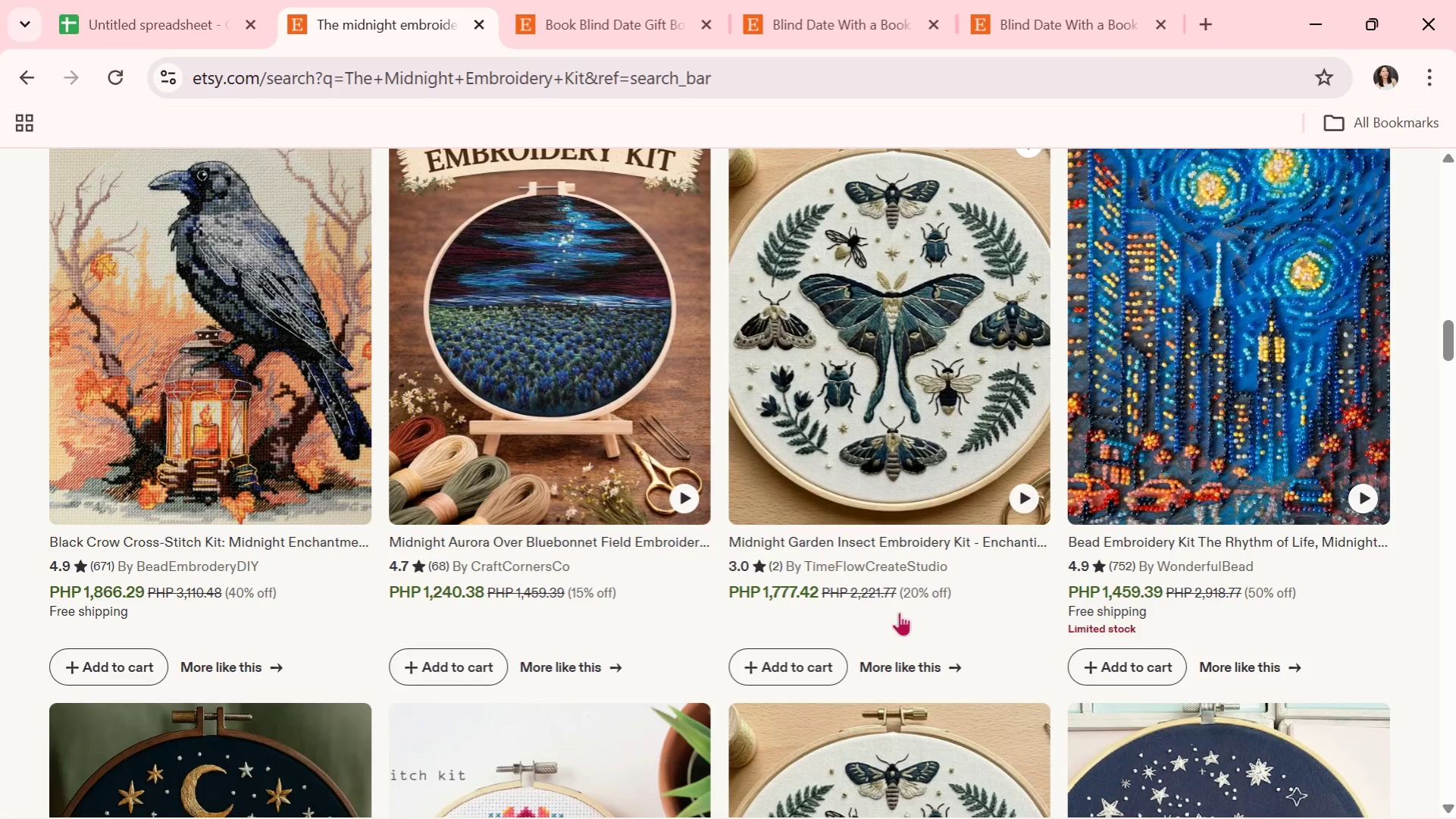 
wait(10.08)
 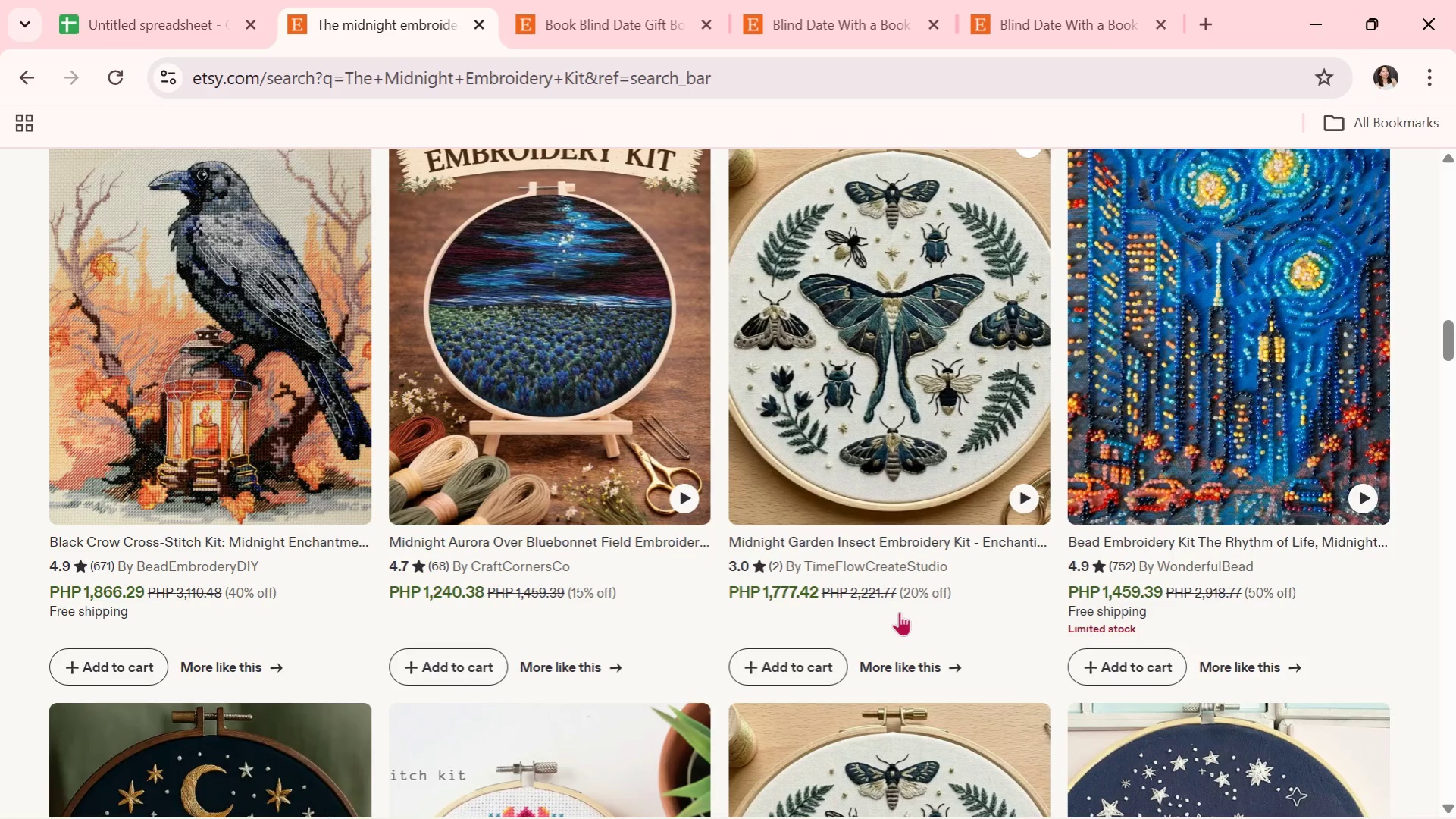 
scroll: coordinate [899, 612], scroll_direction: down, amount: 2.0
 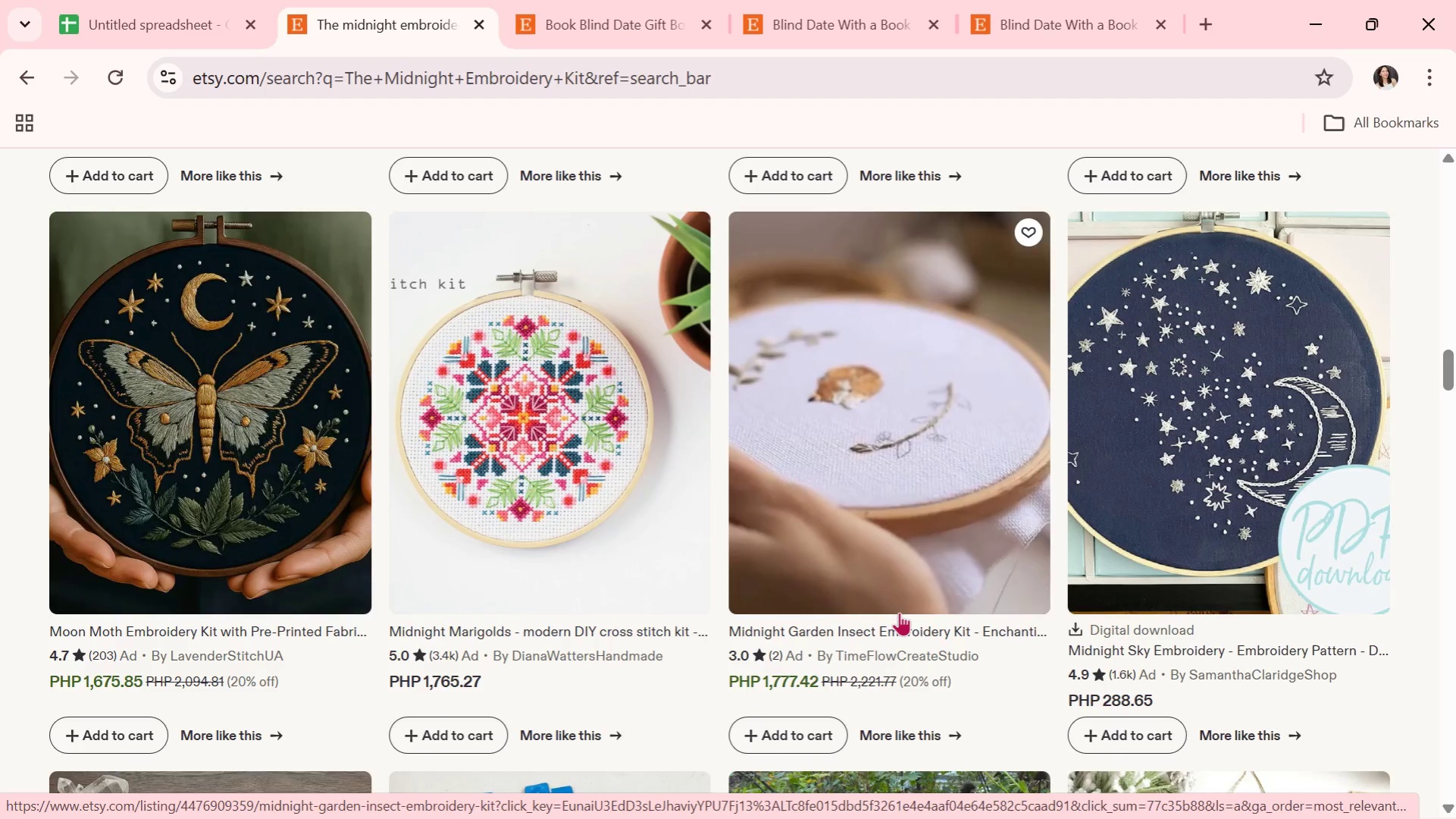 
wait(16.05)
 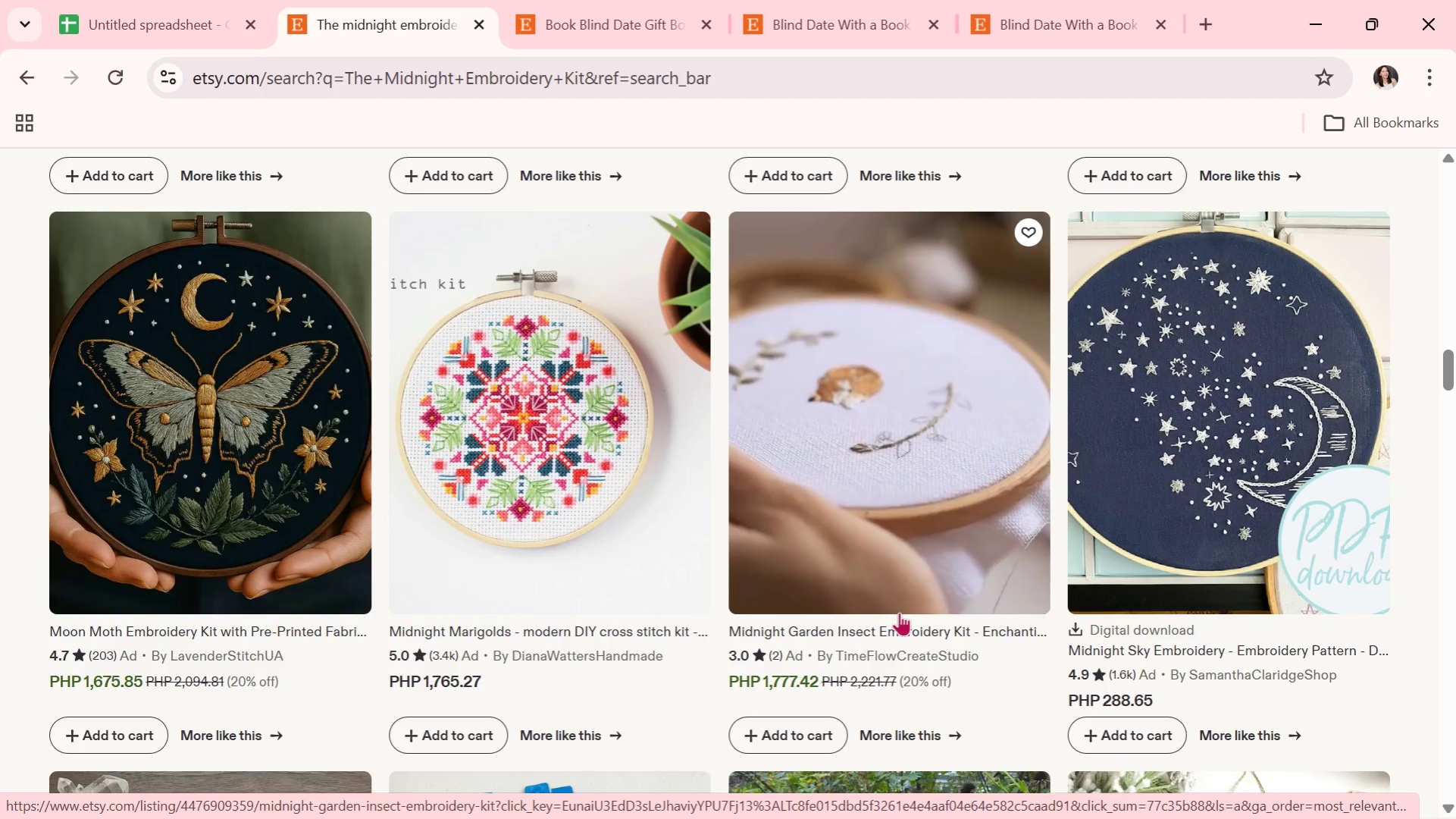 
scroll: coordinate [899, 612], scroll_direction: down, amount: 1.0
 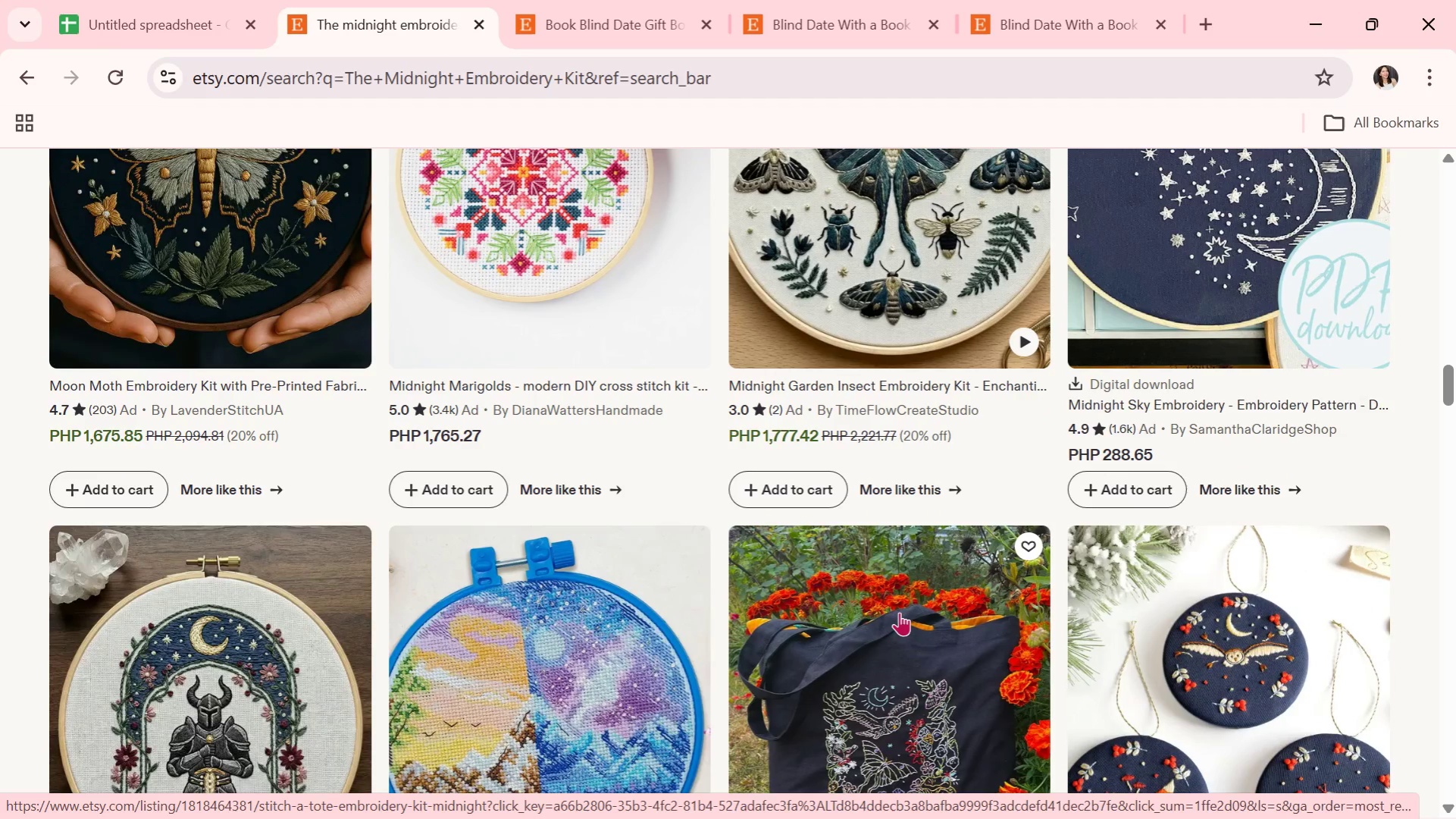 
wait(14.58)
 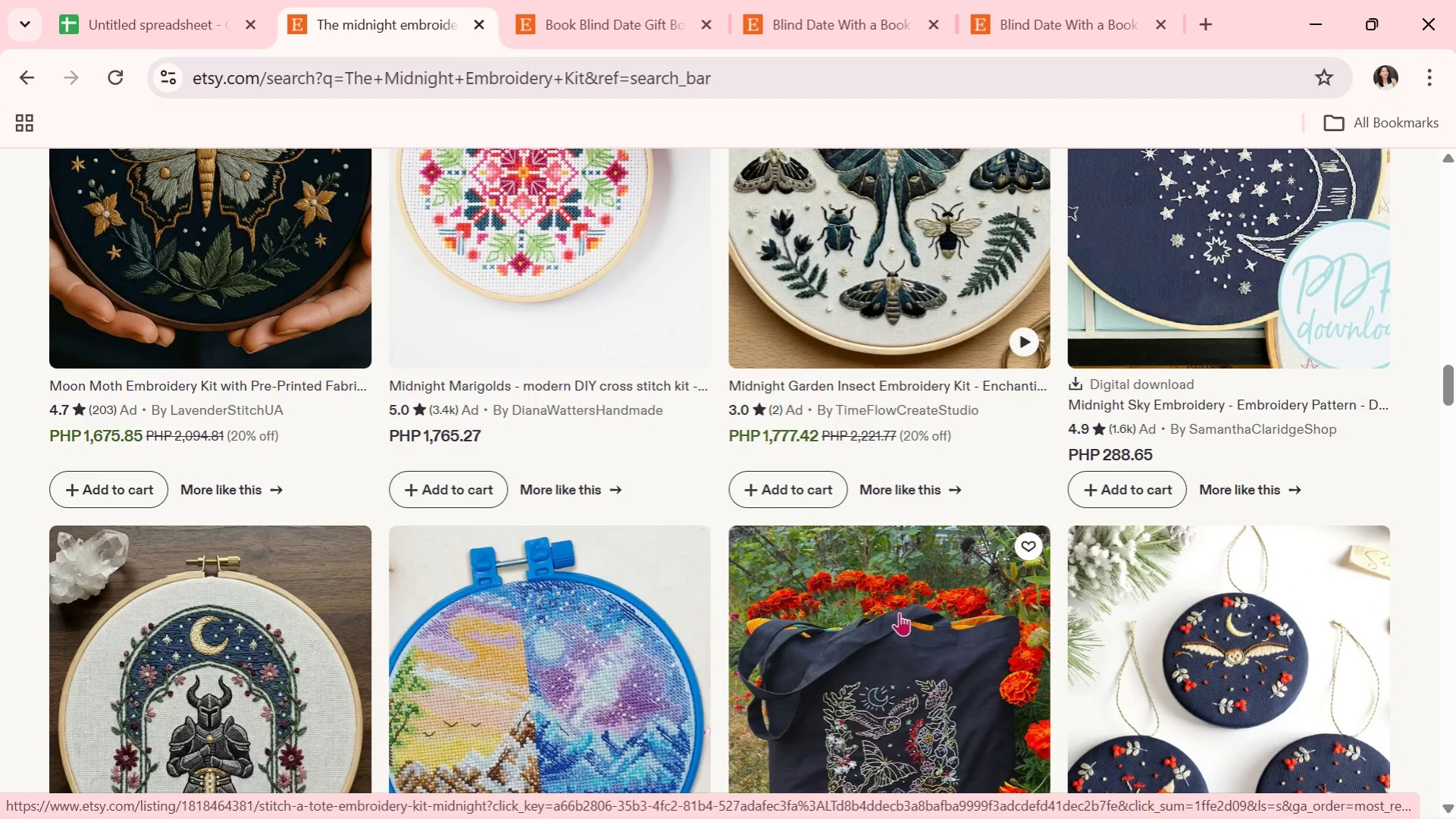 
scroll: coordinate [928, 629], scroll_direction: down, amount: 11.0
 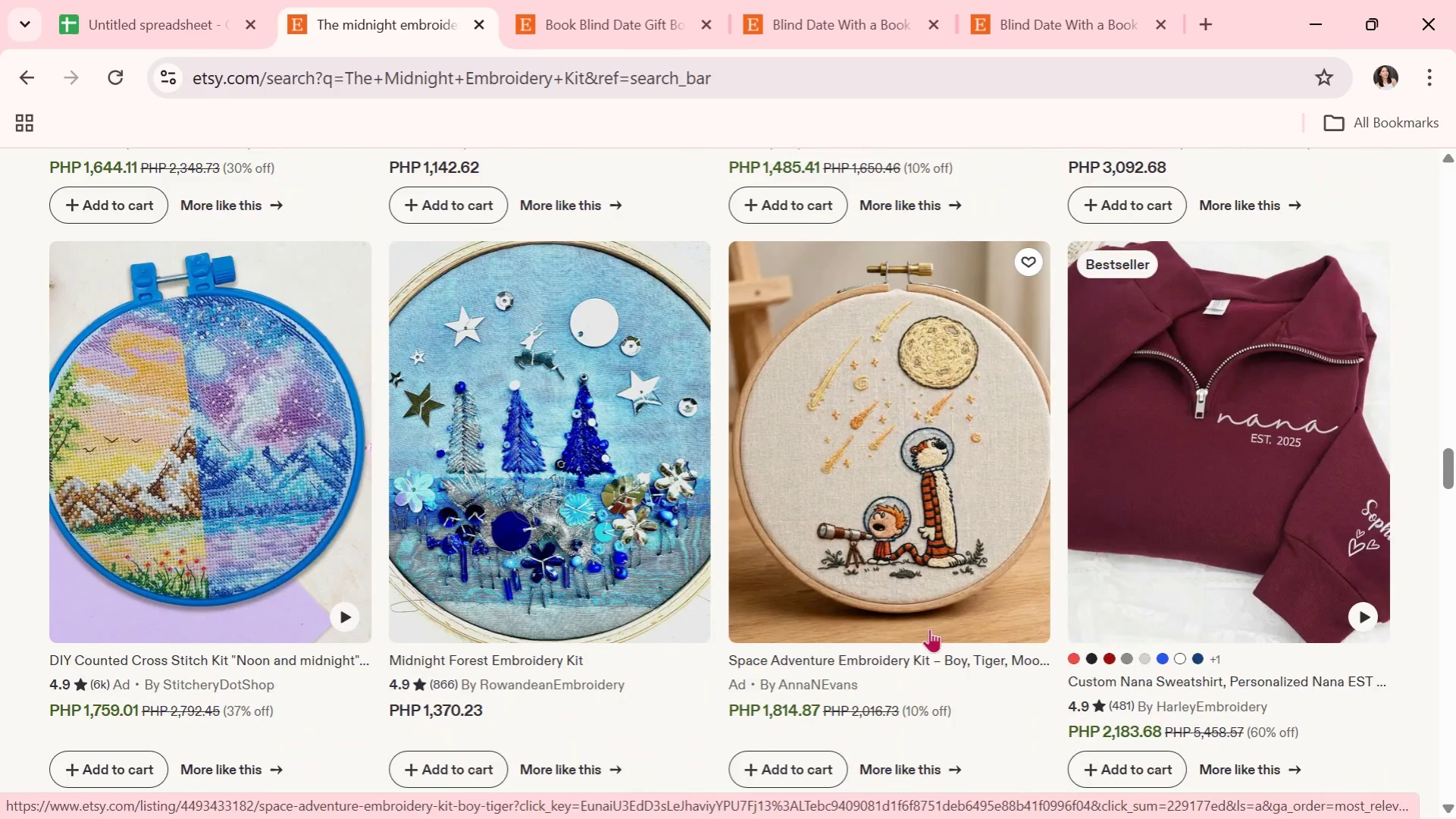 
scroll: coordinate [937, 621], scroll_direction: down, amount: 3.0
 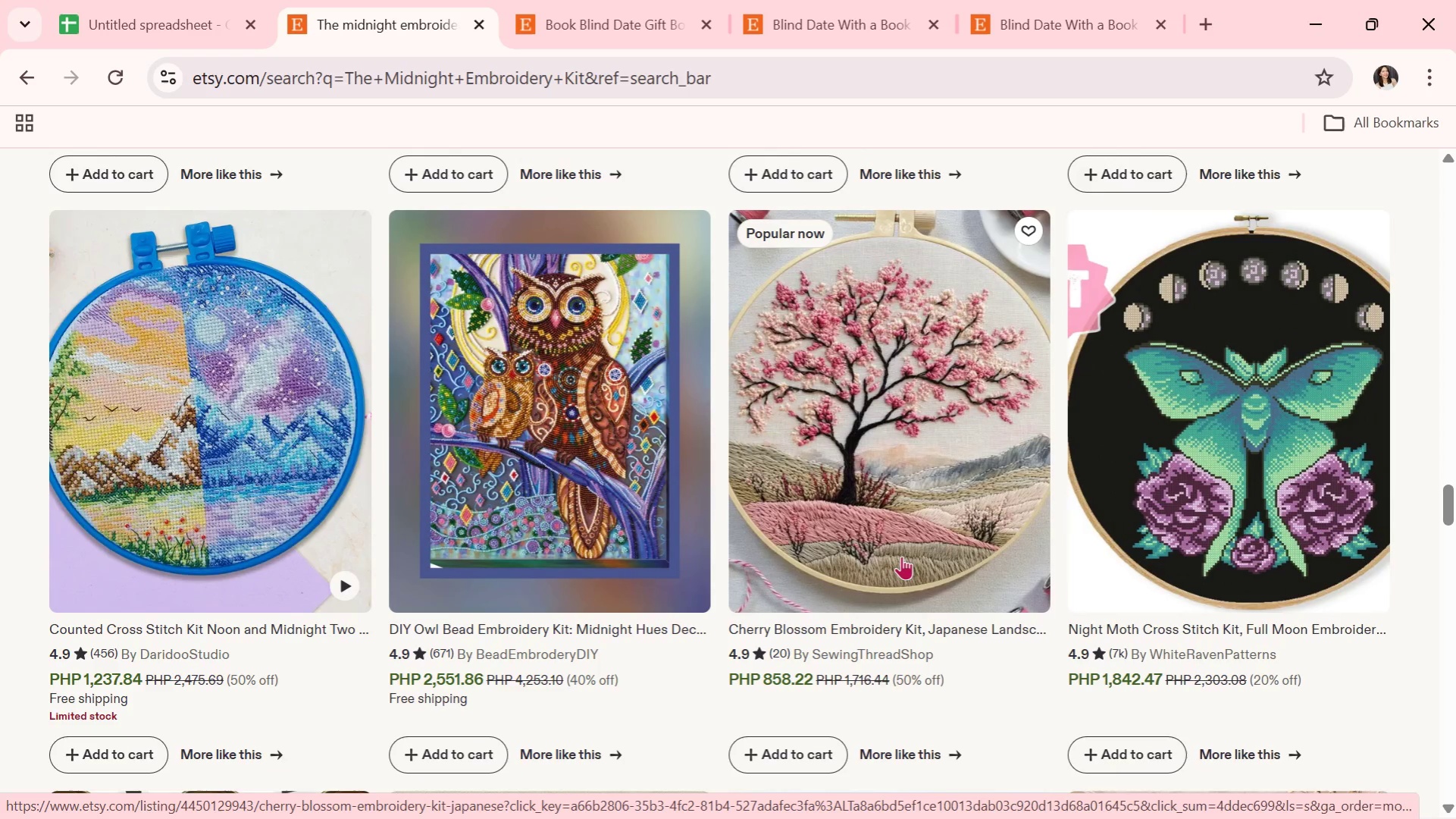 
left_click([901, 556])
 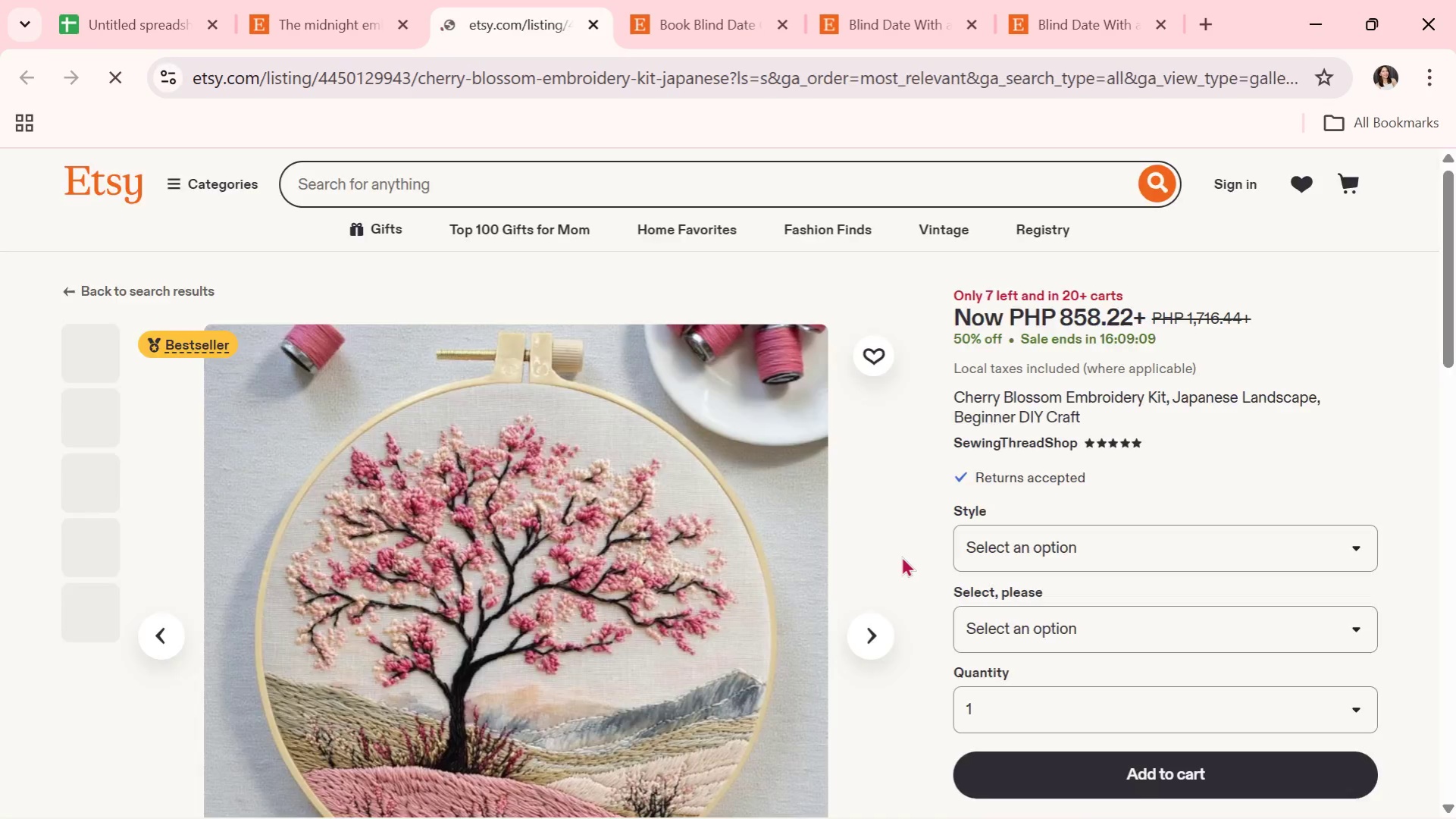 
scroll: coordinate [901, 556], scroll_direction: none, amount: 0.0
 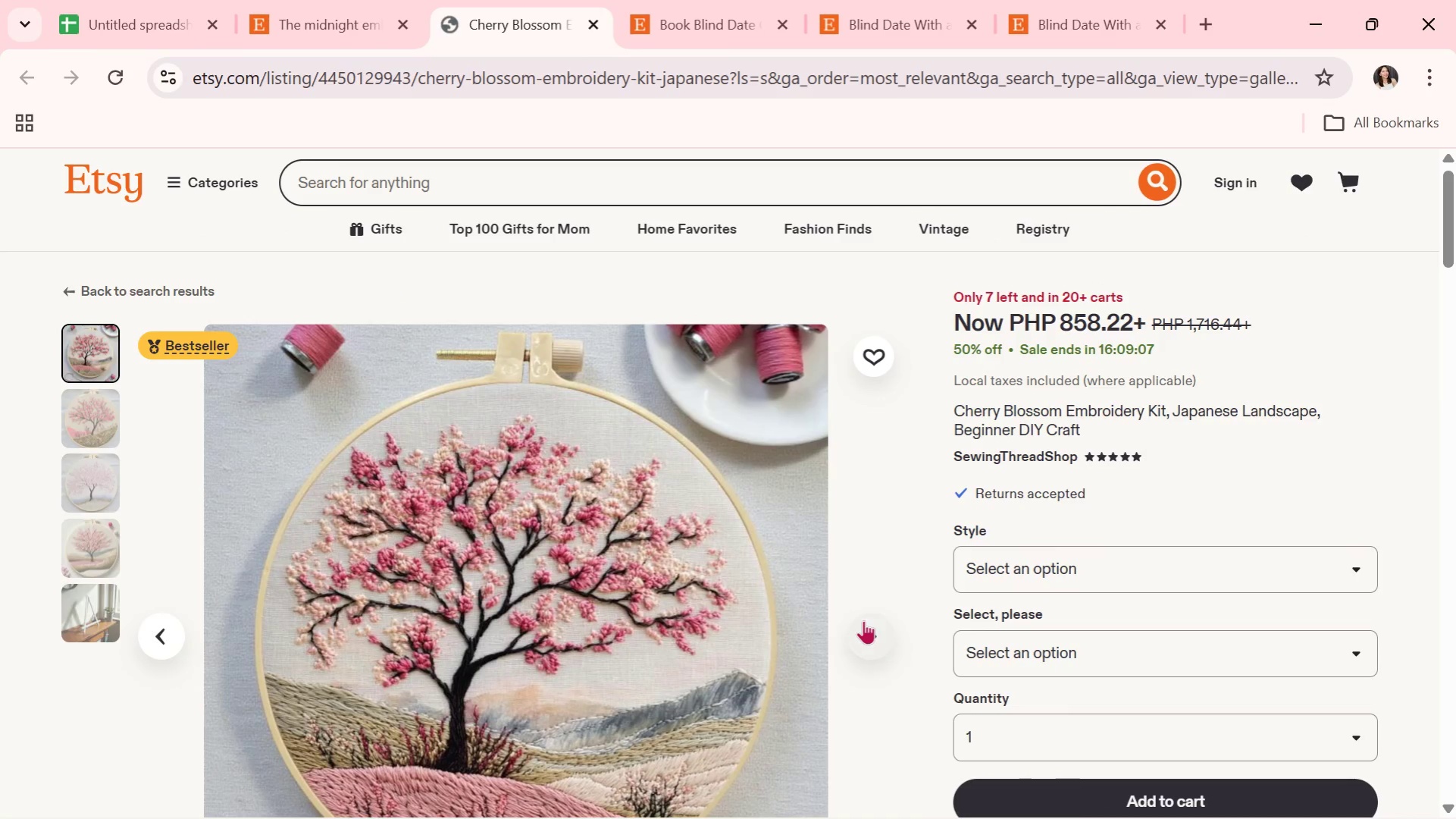 
left_click([863, 620])
 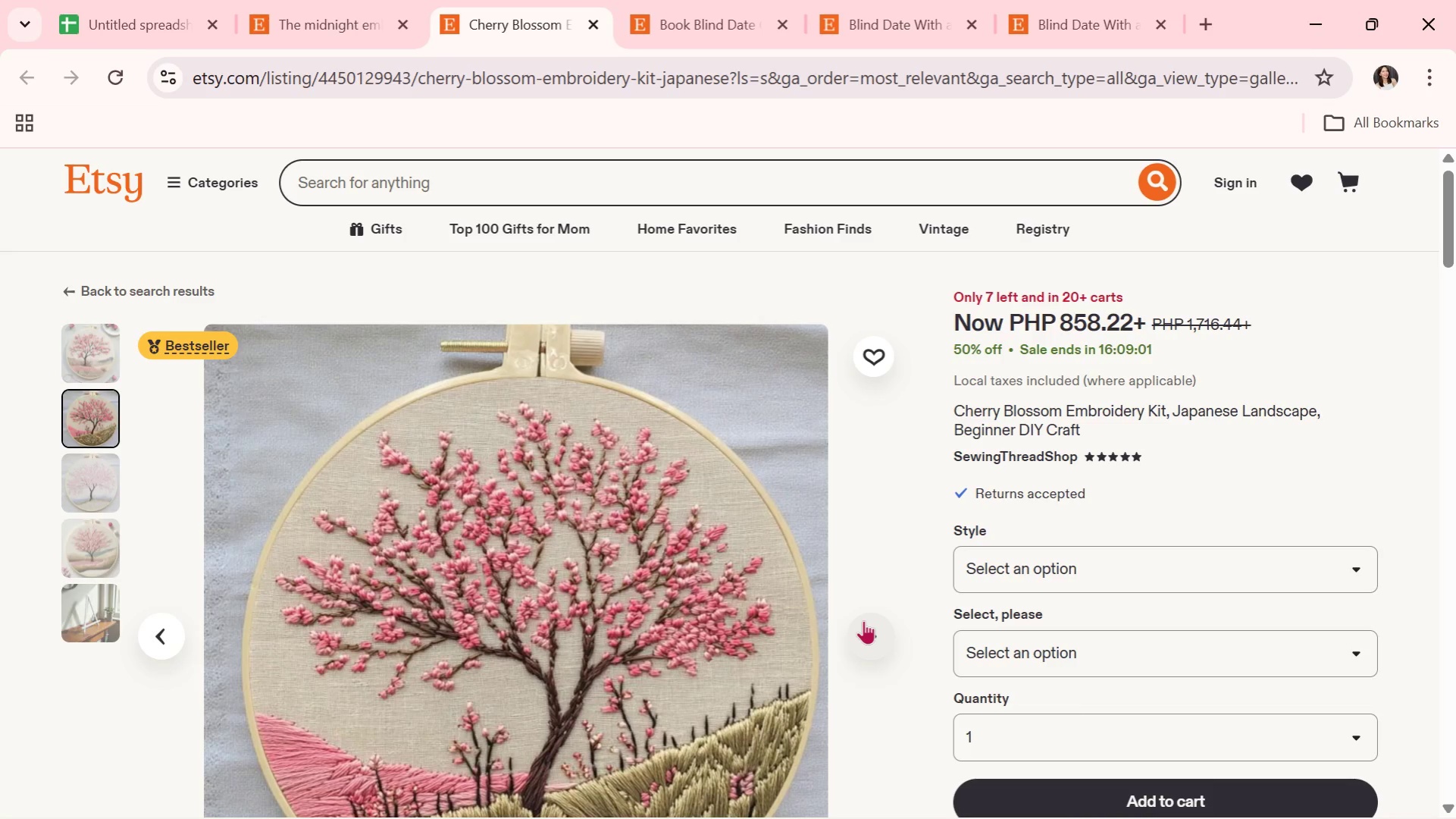 
wait(10.39)
 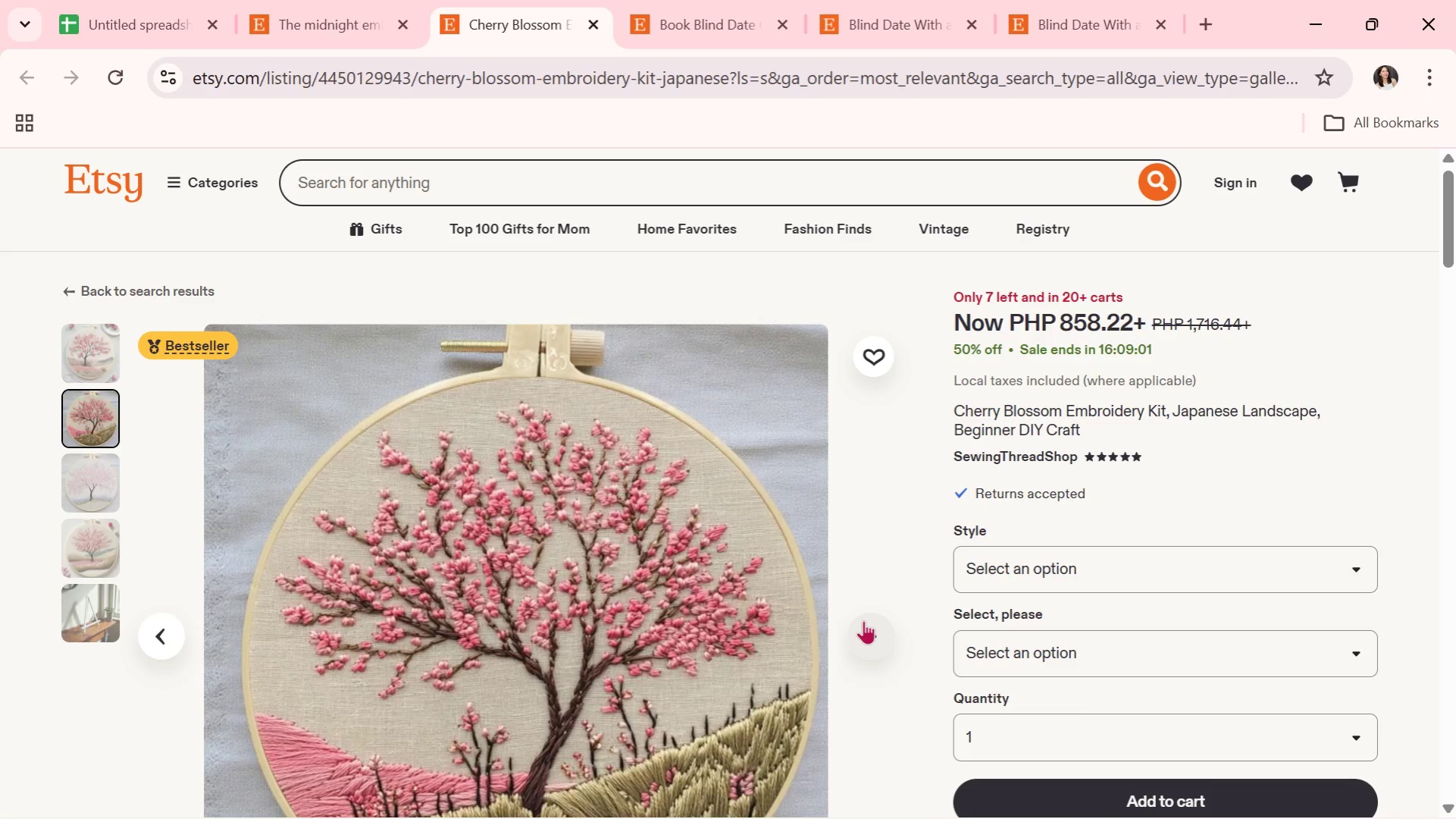 
left_click([863, 620])
 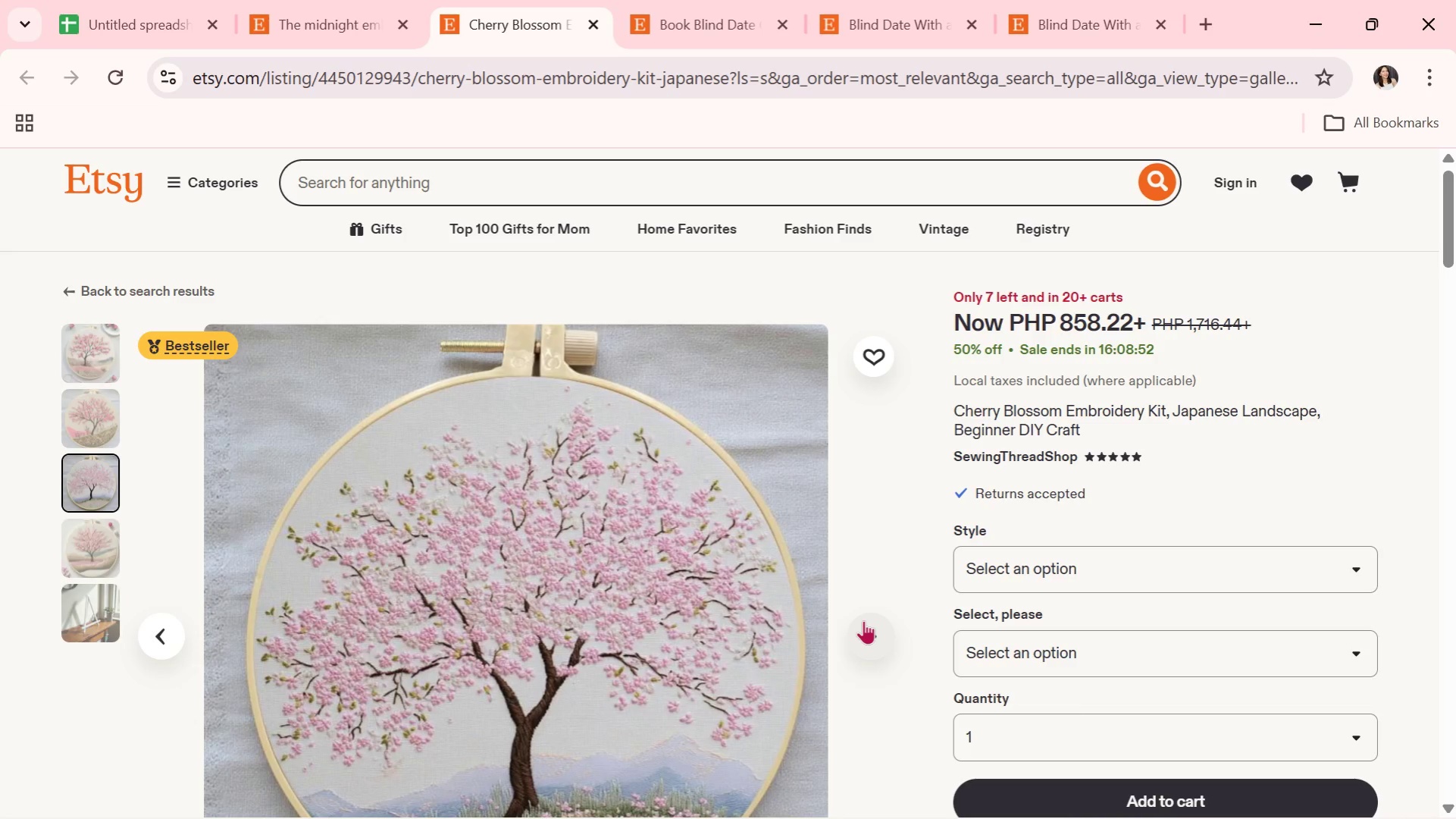 
wait(5.86)
 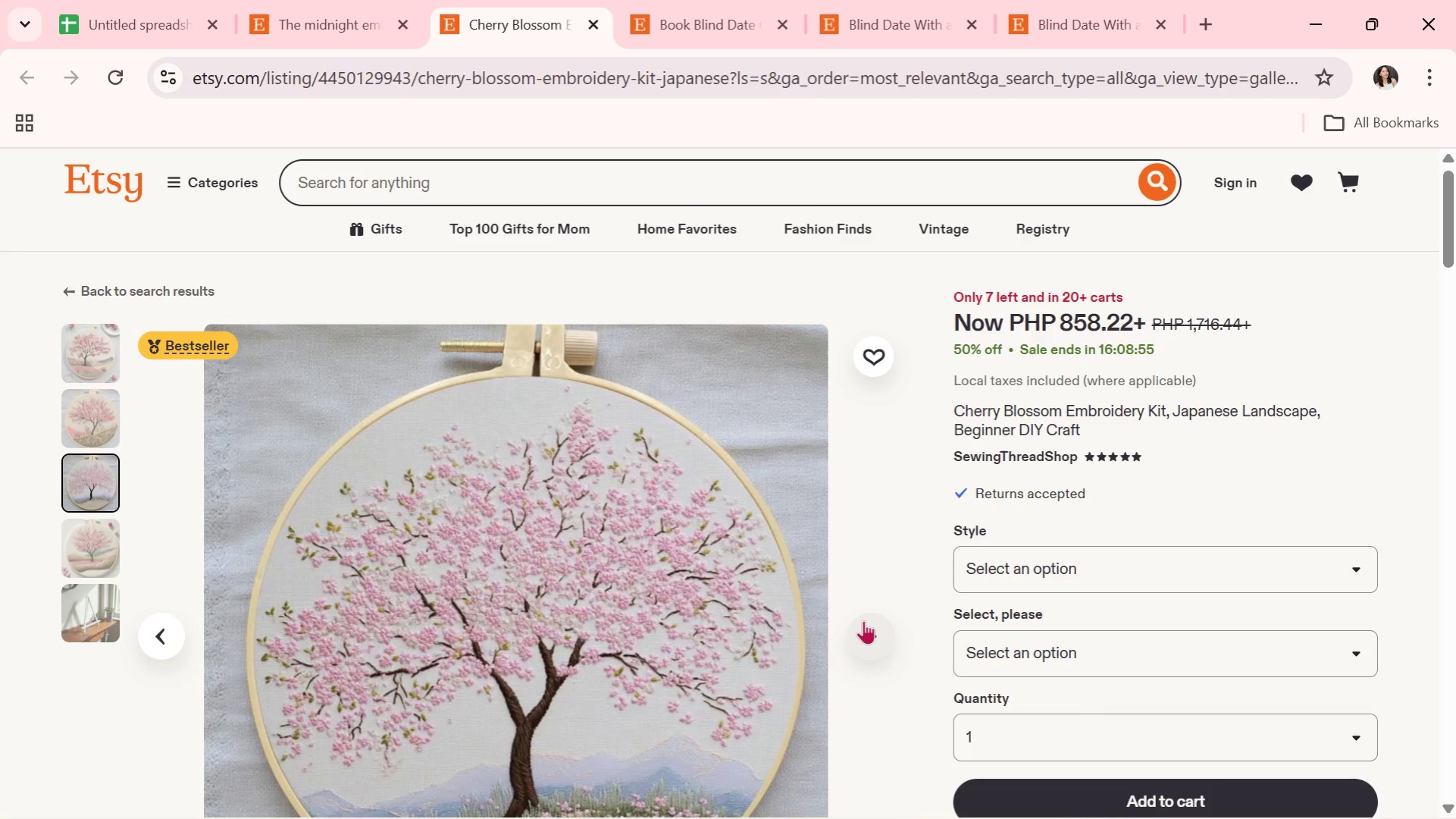 
left_click([863, 620])
 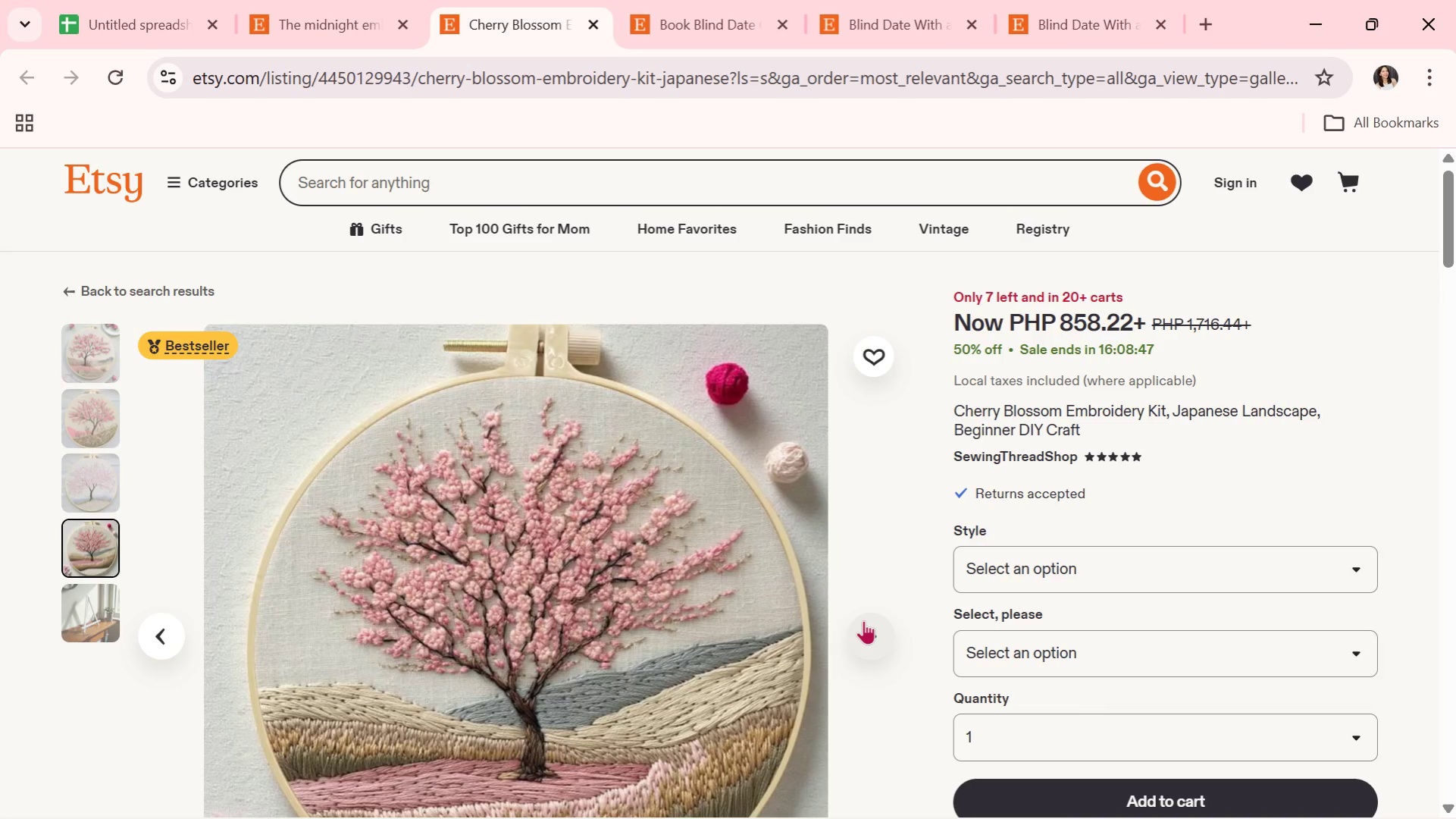 
wait(8.49)
 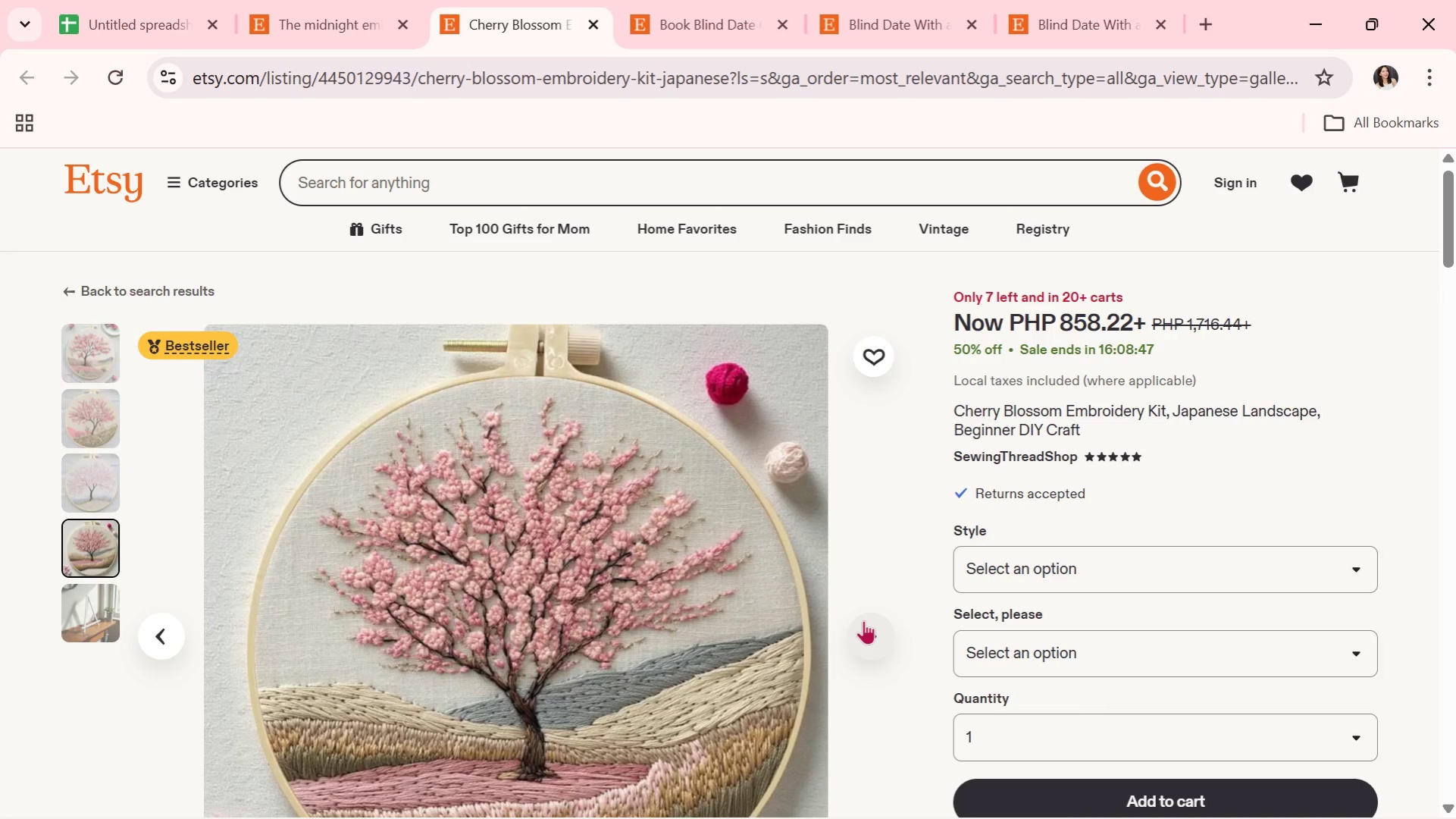 
left_click([863, 620])
 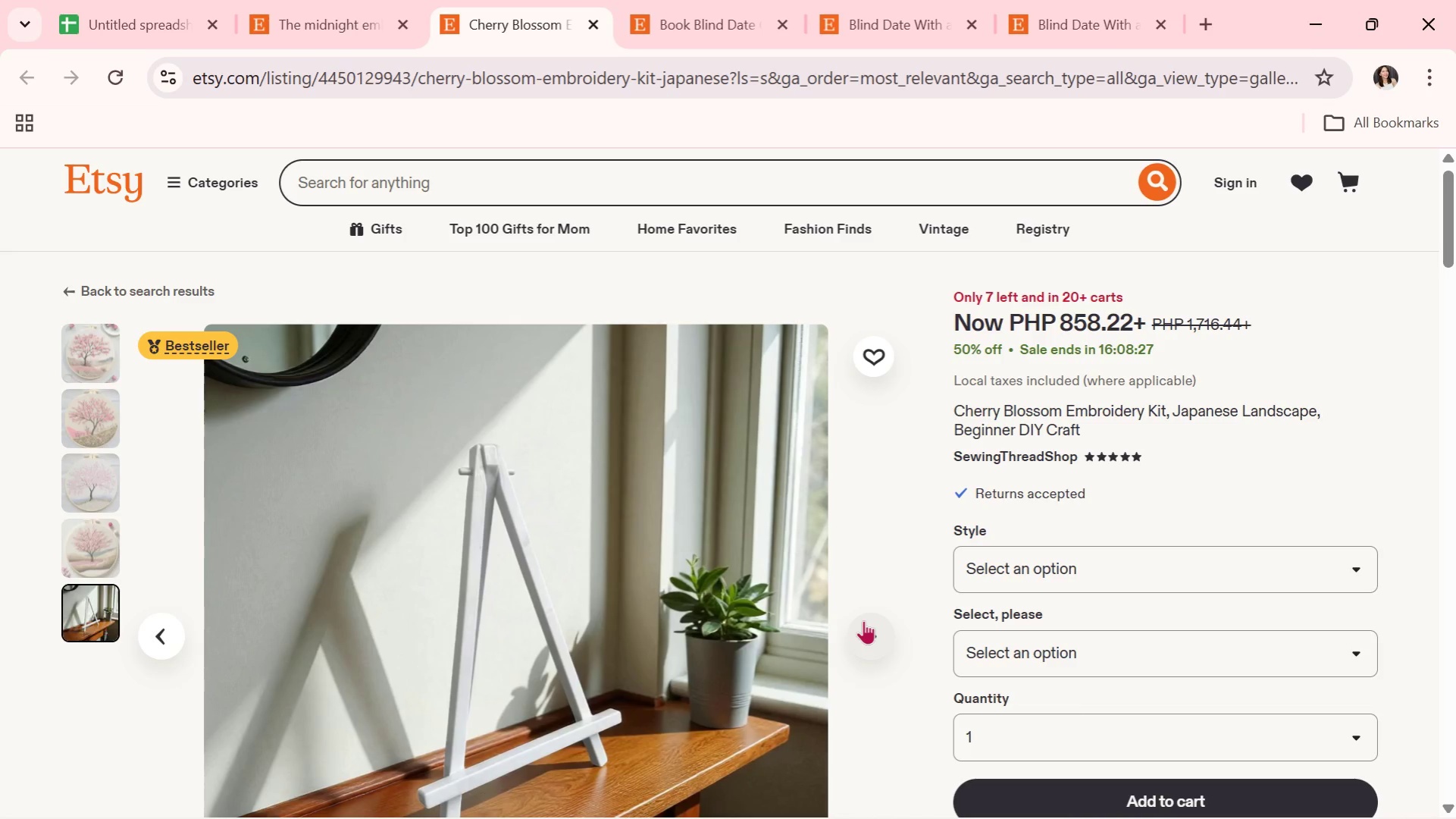 
wait(19.36)
 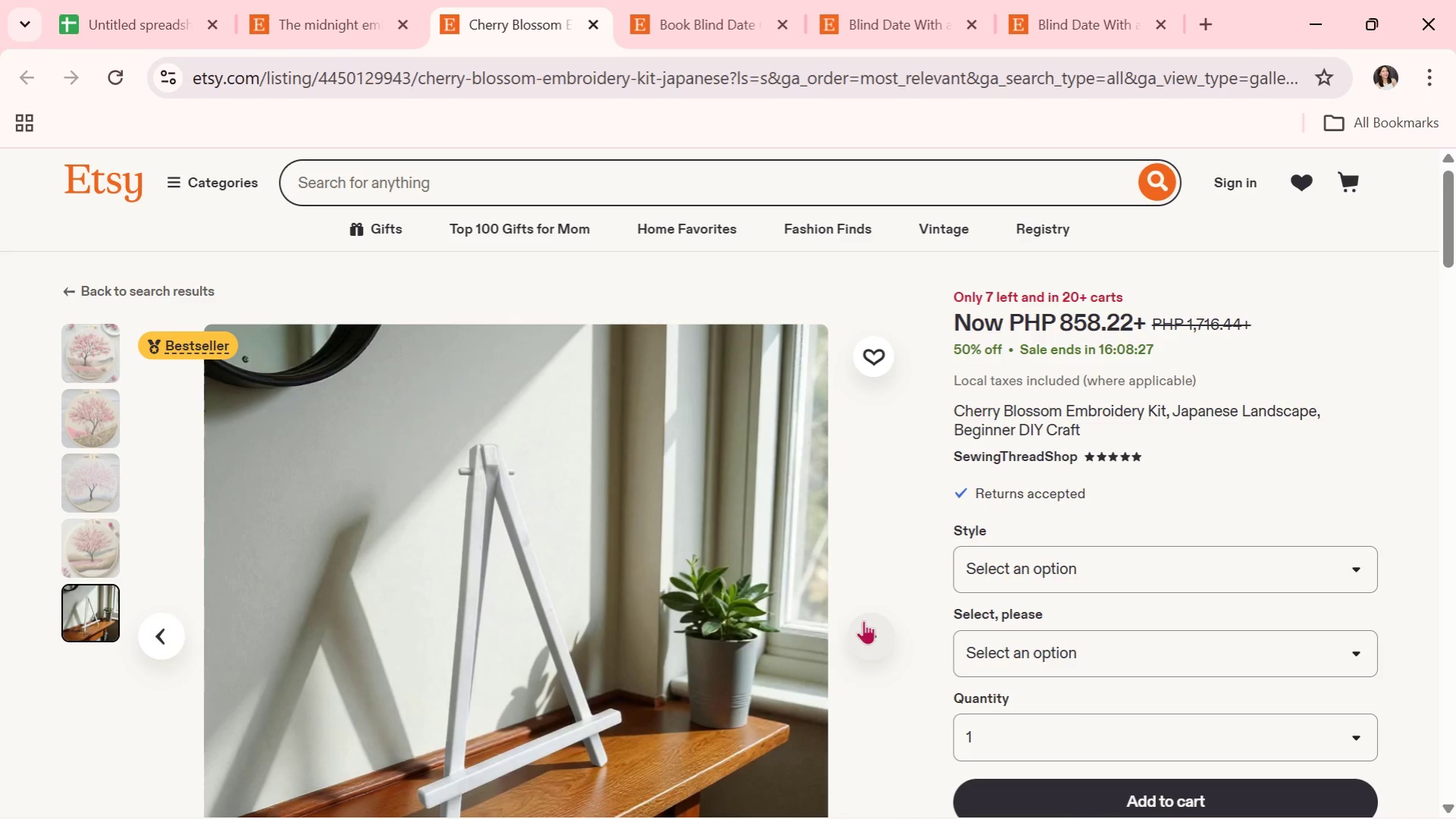 
scroll: coordinate [709, 780], scroll_direction: down, amount: 5.0
 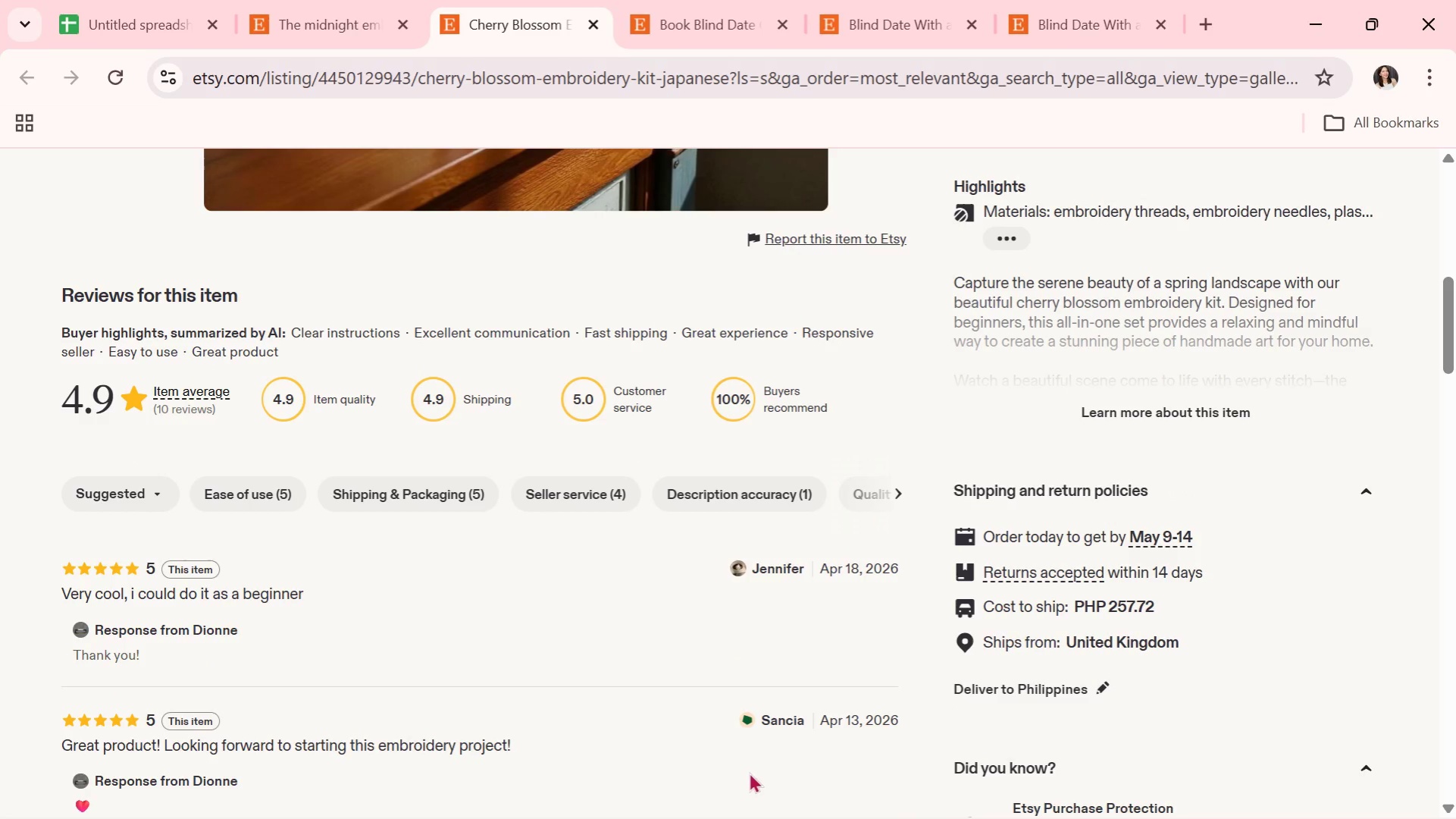 
scroll: coordinate [643, 362], scroll_direction: down, amount: 12.0
 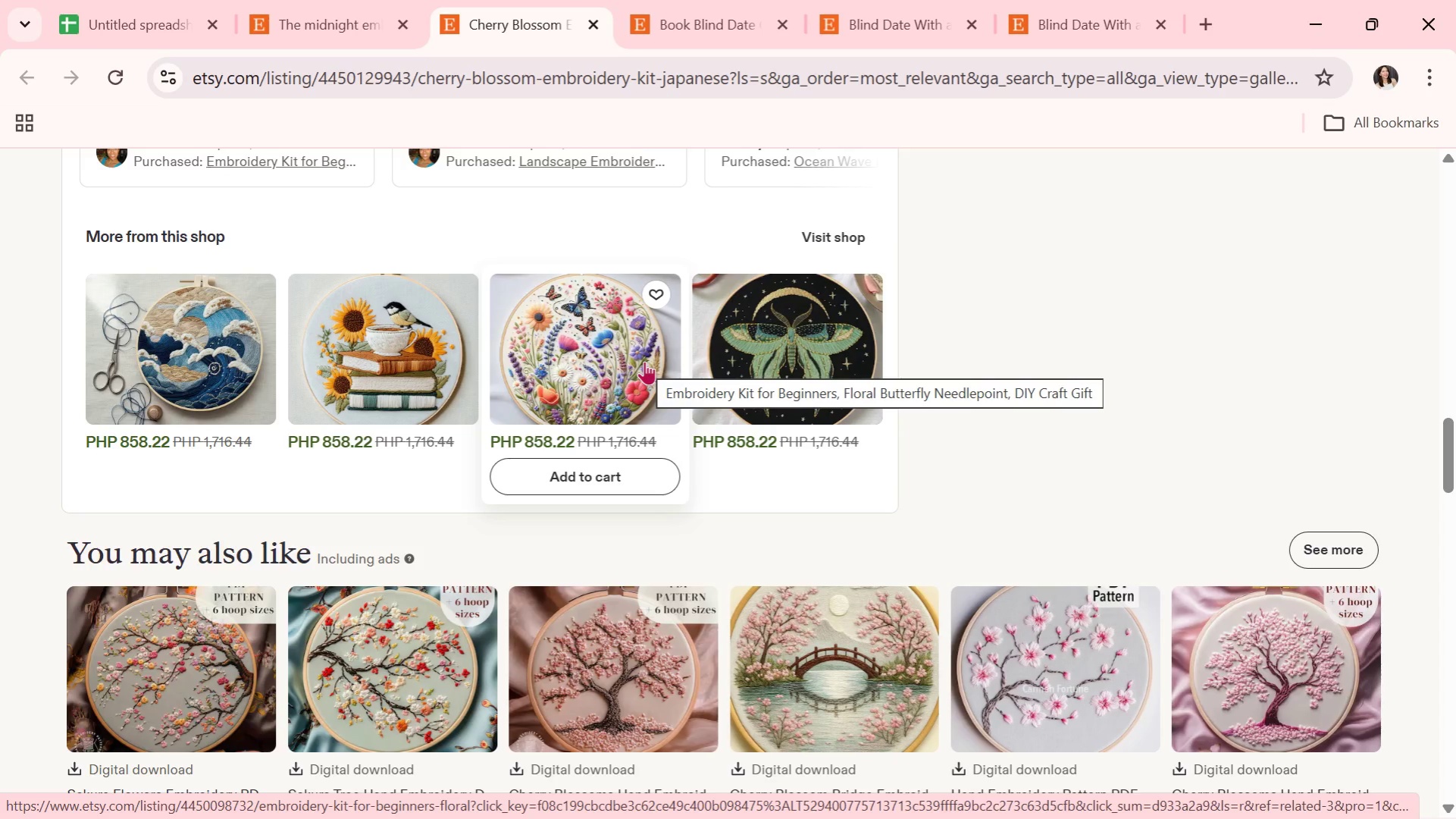 
wait(12.68)
 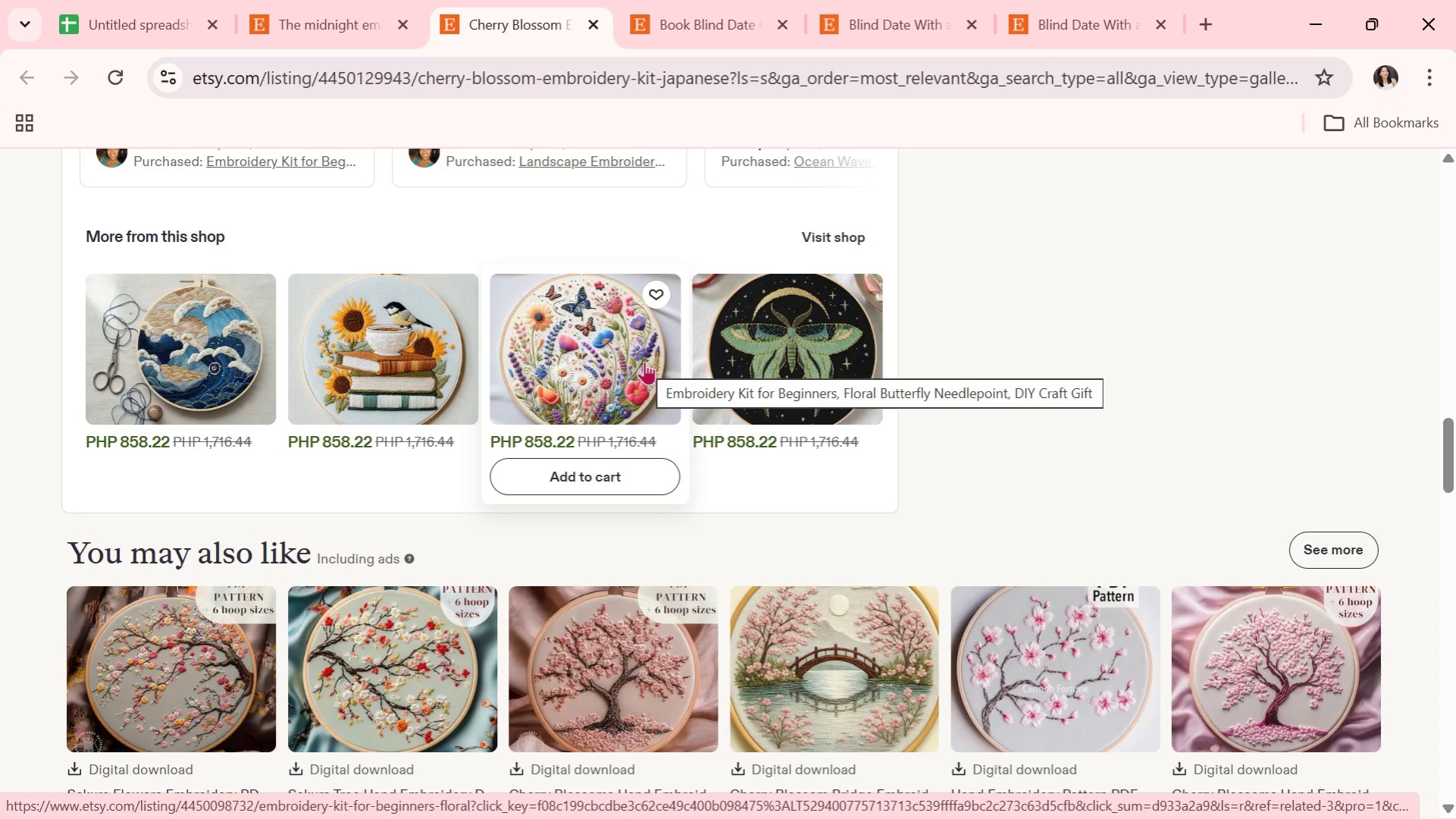 
scroll: coordinate [794, 529], scroll_direction: down, amount: 3.0
 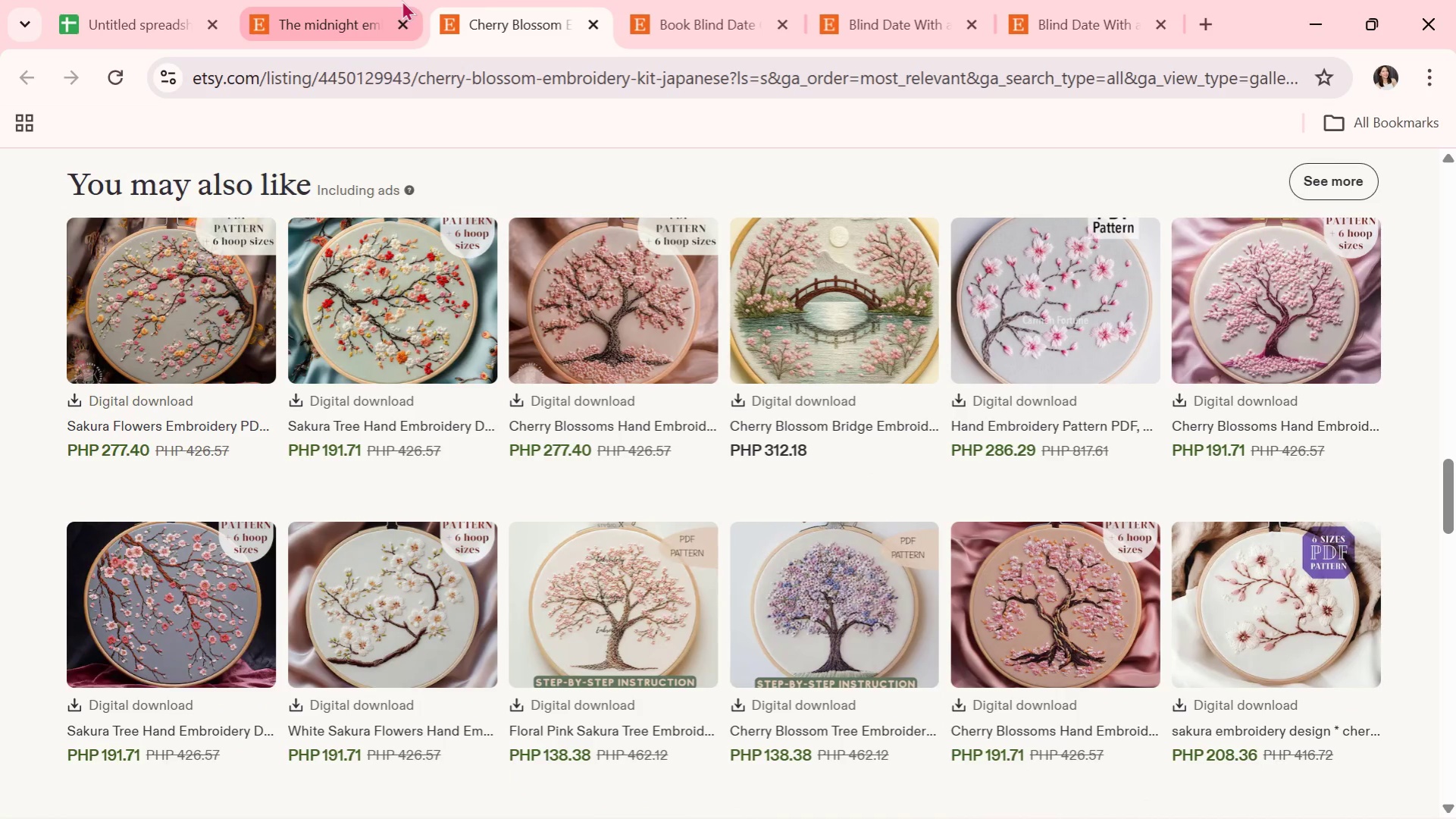 
left_click([392, 0])
 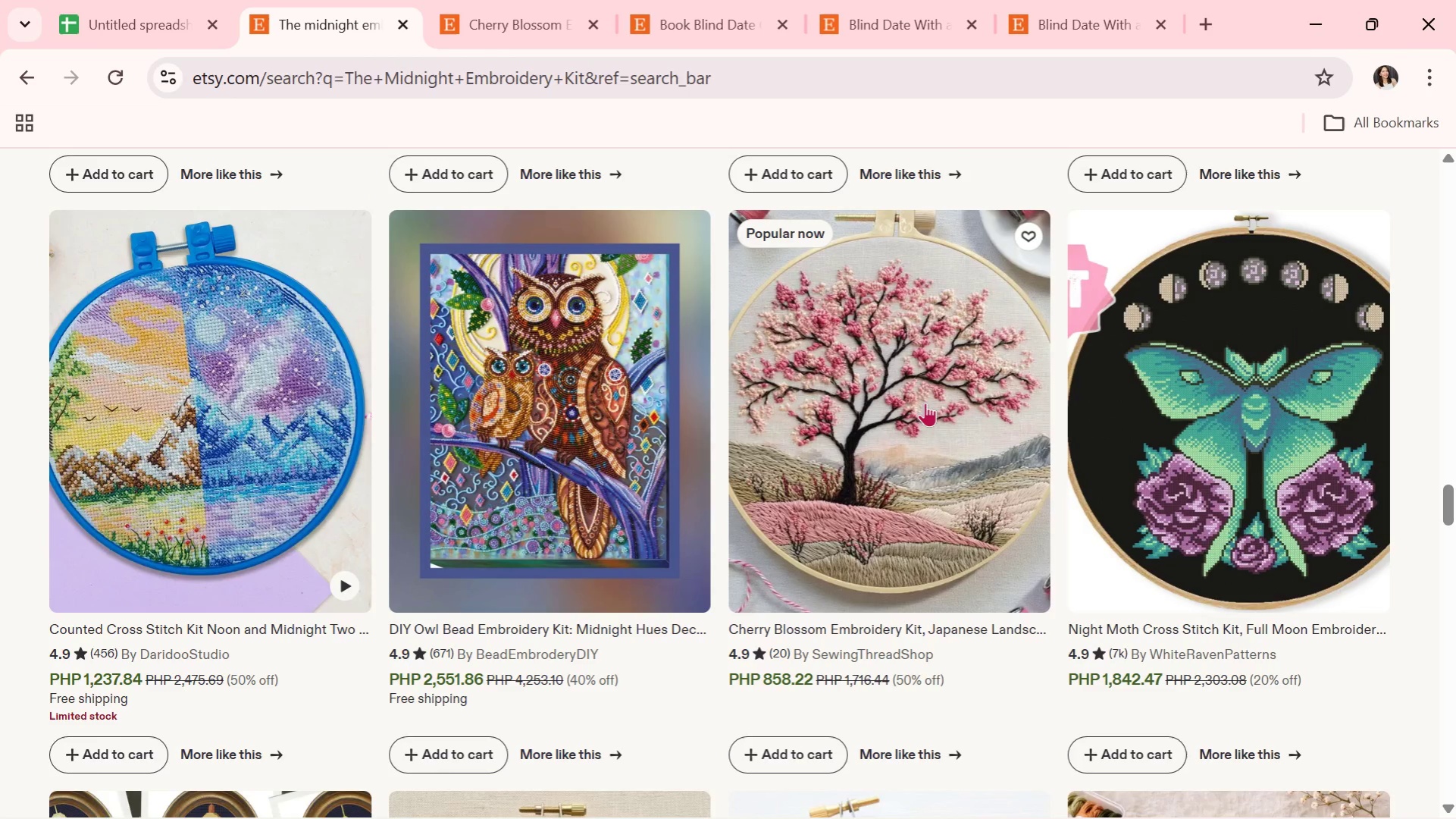 
scroll: coordinate [945, 518], scroll_direction: down, amount: 17.0
 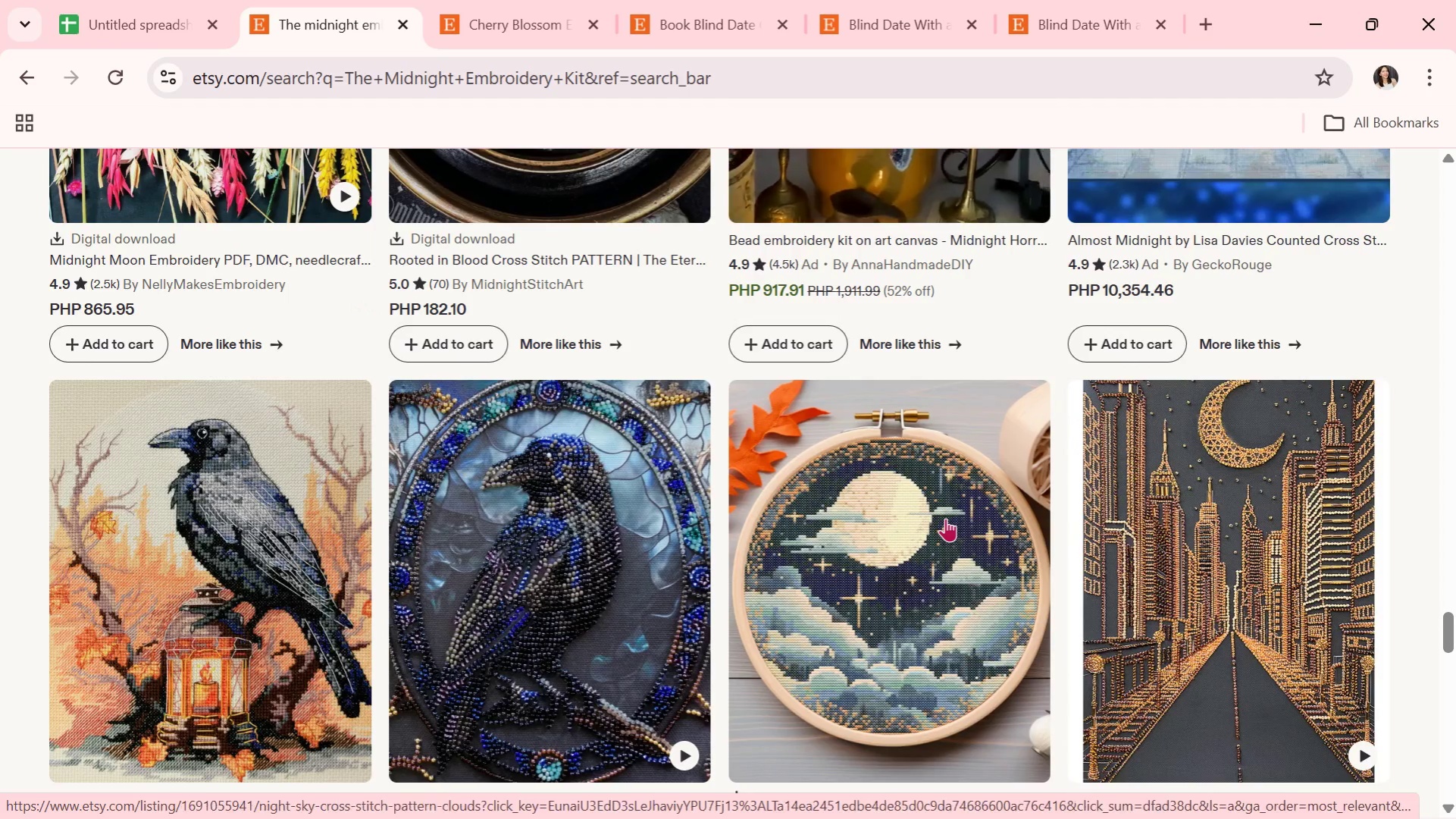 
scroll: coordinate [851, 526], scroll_direction: down, amount: 4.0
 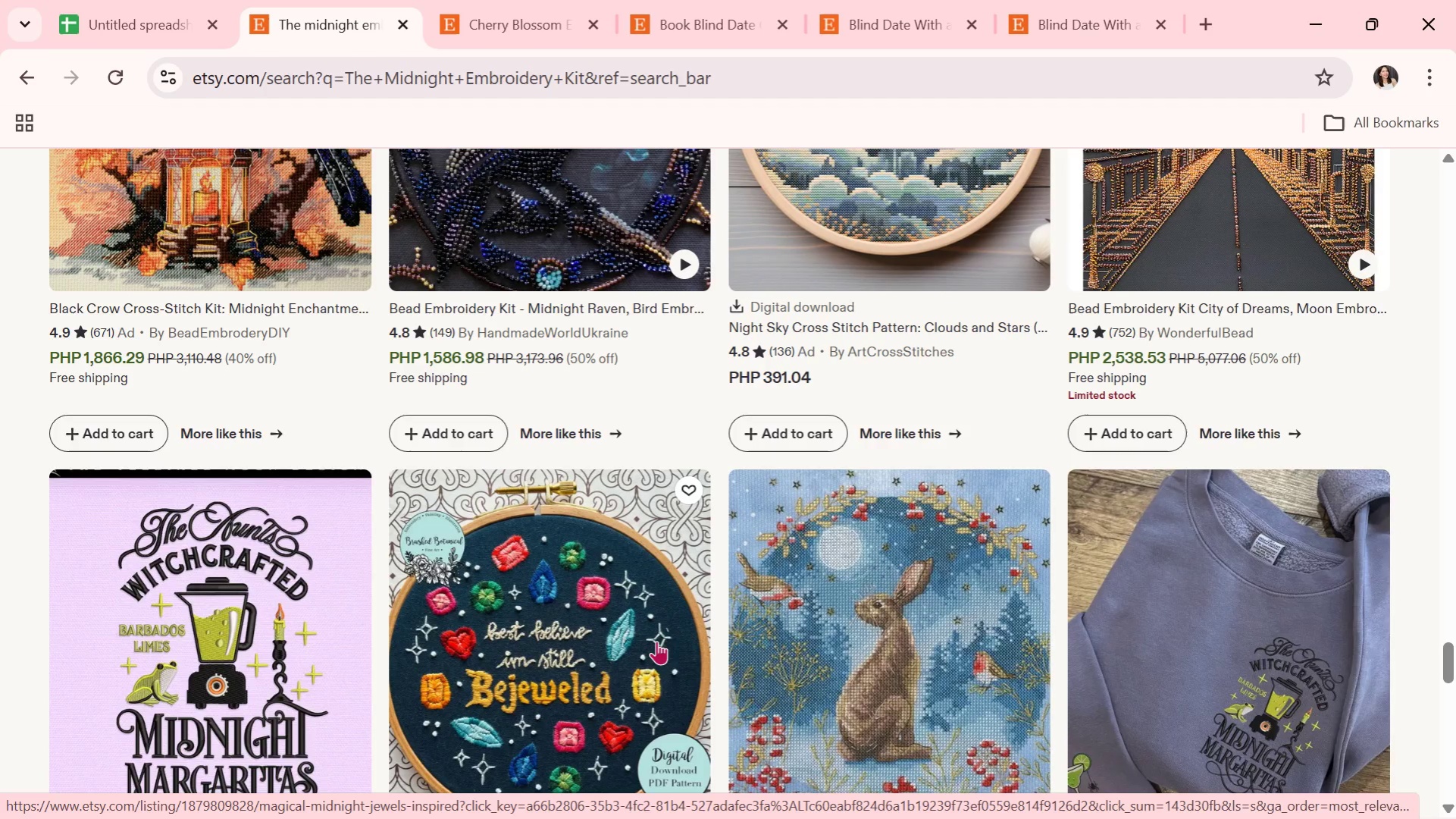 
wait(11.43)
 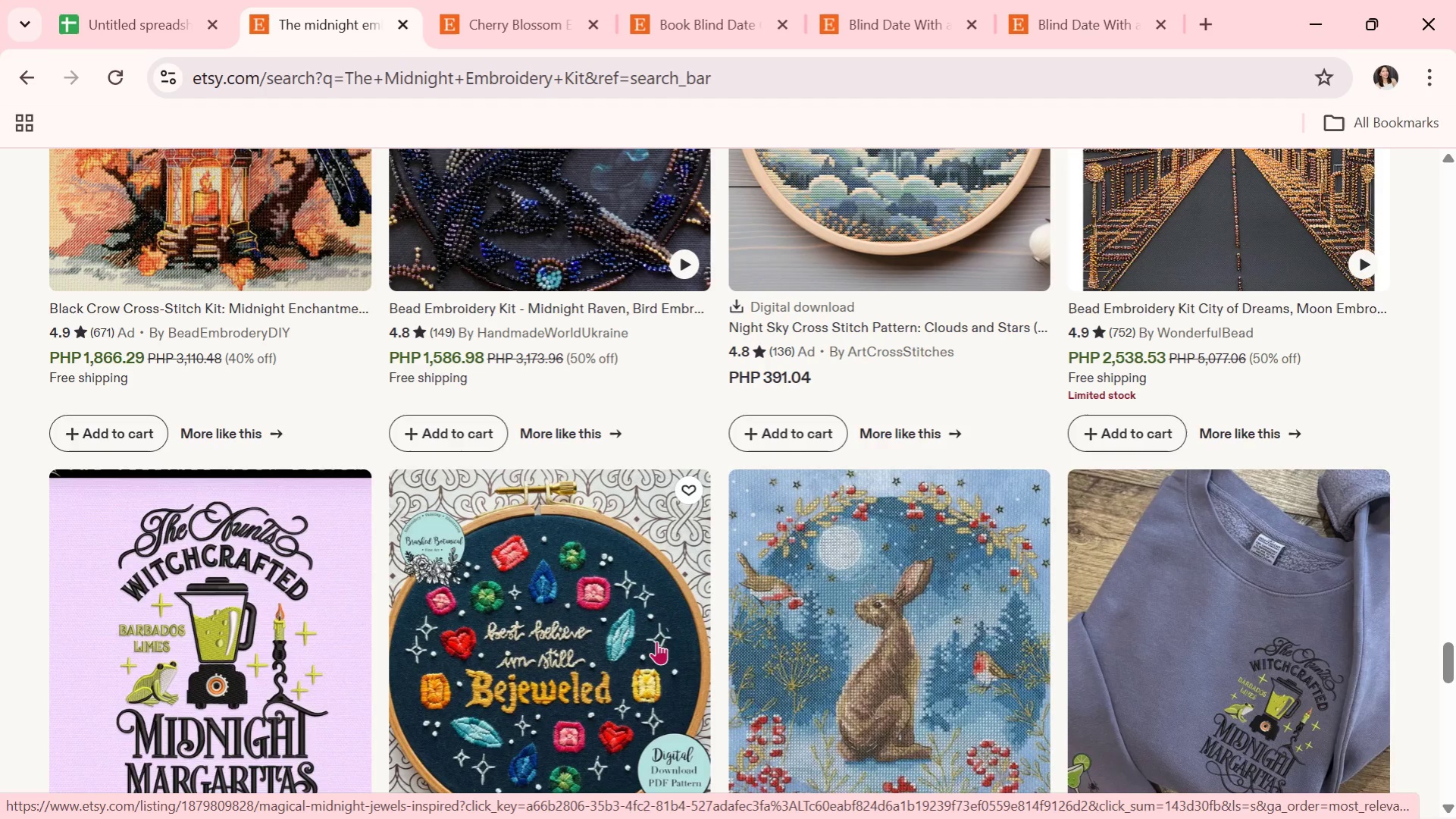 
scroll: coordinate [617, 809], scroll_direction: down, amount: 1.0
 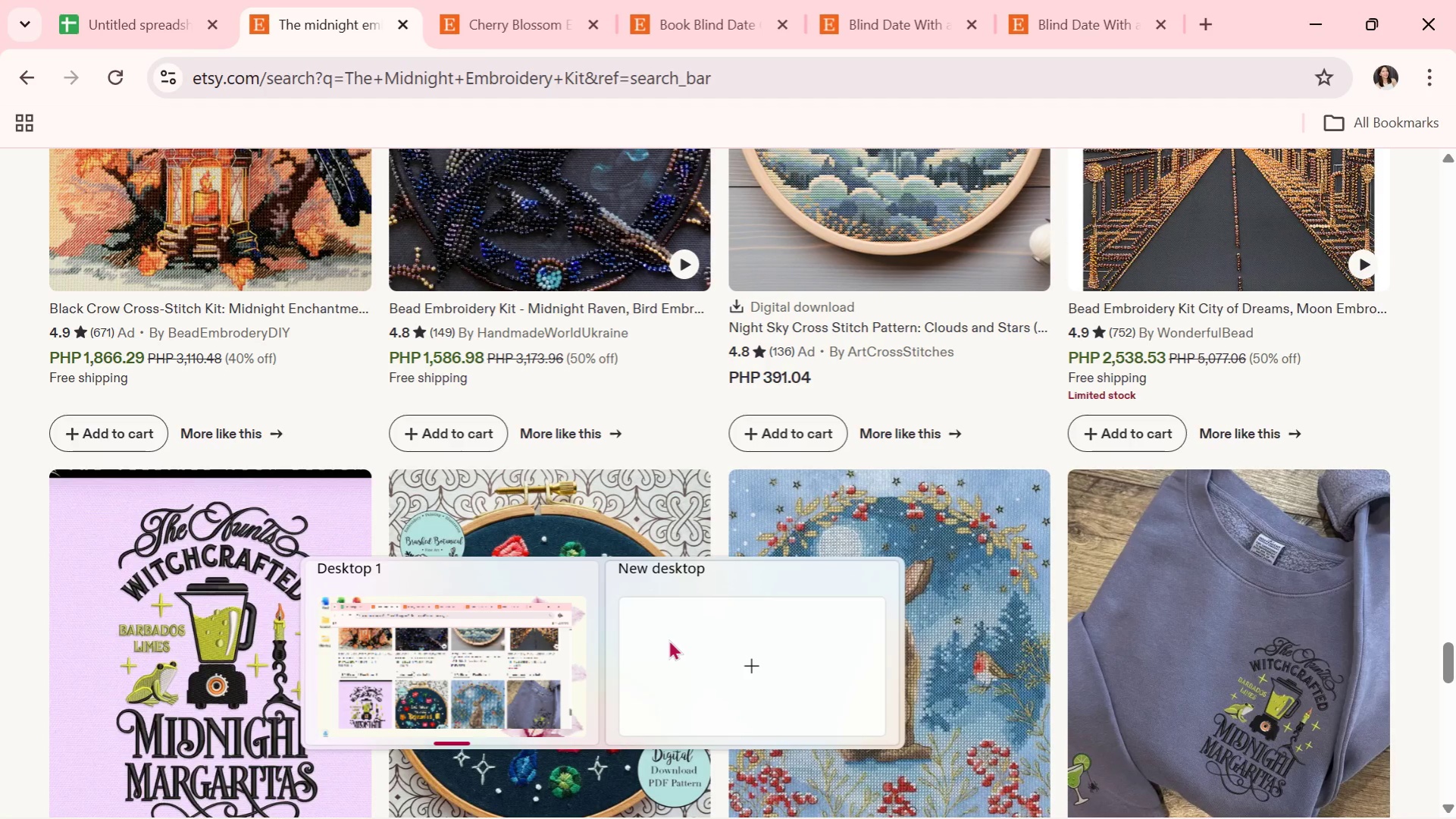 
wait(6.8)
 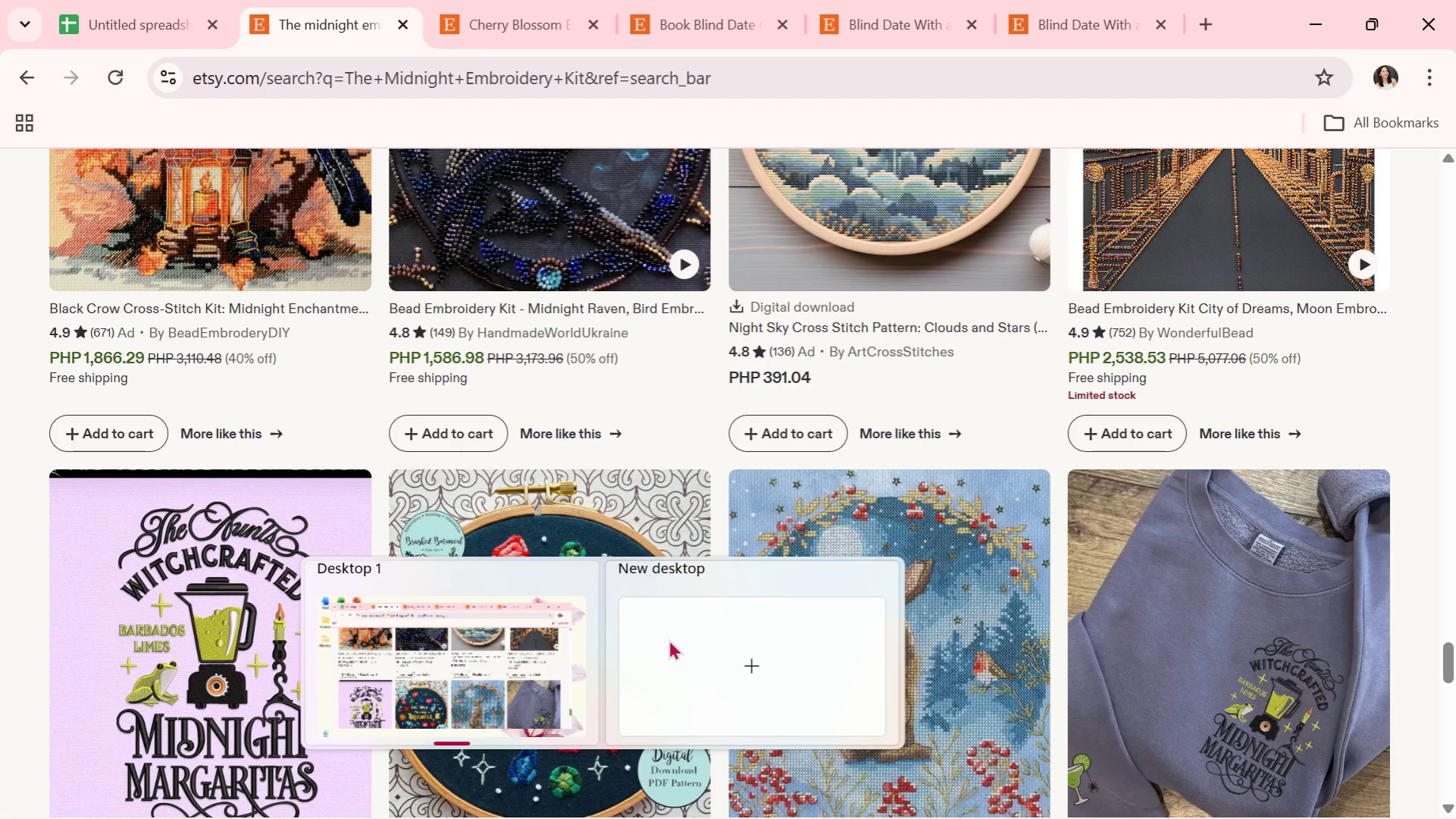 
scroll: coordinate [611, 566], scroll_direction: down, amount: 4.0
 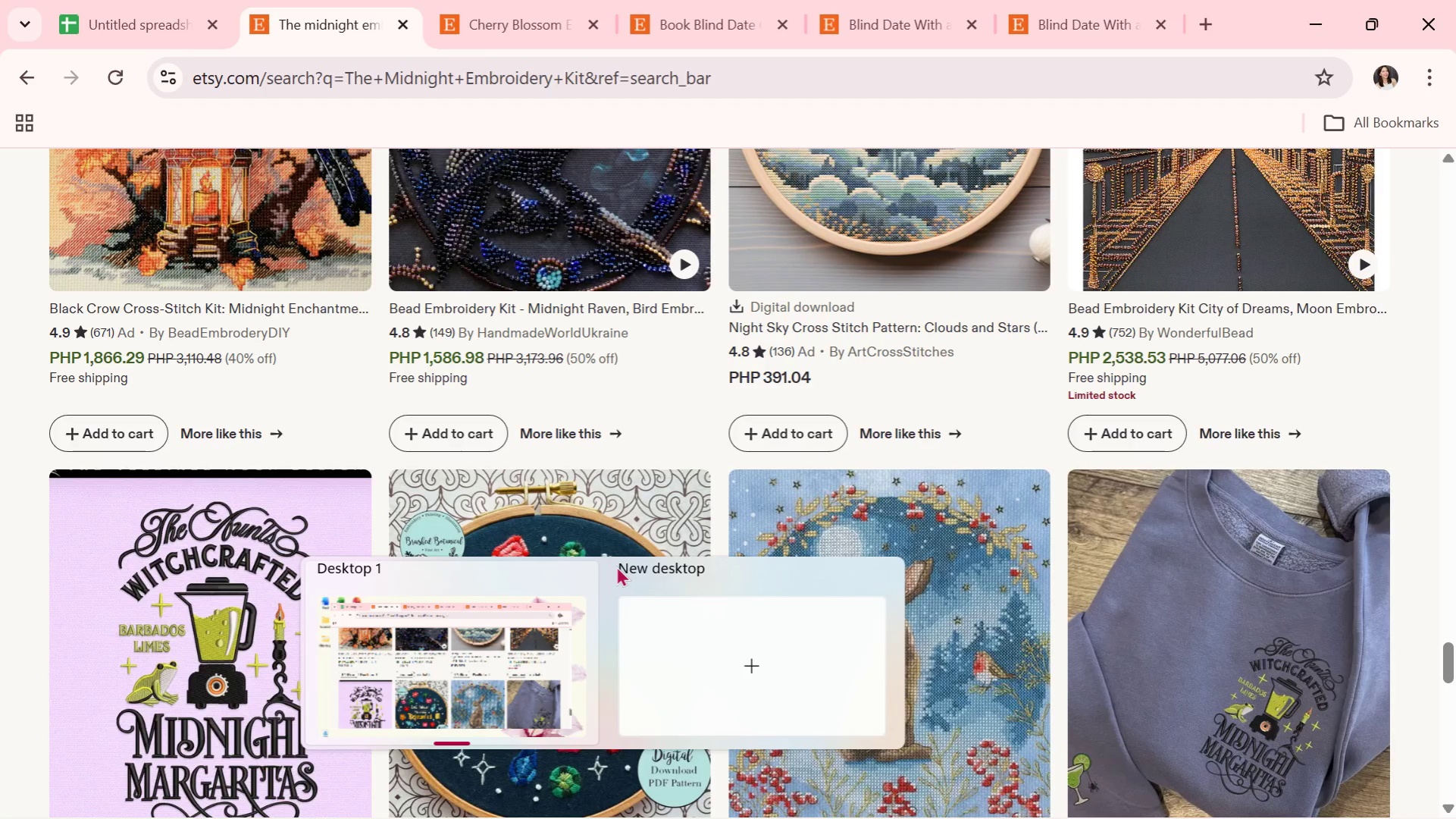 
scroll: coordinate [421, 582], scroll_direction: up, amount: 2.0
 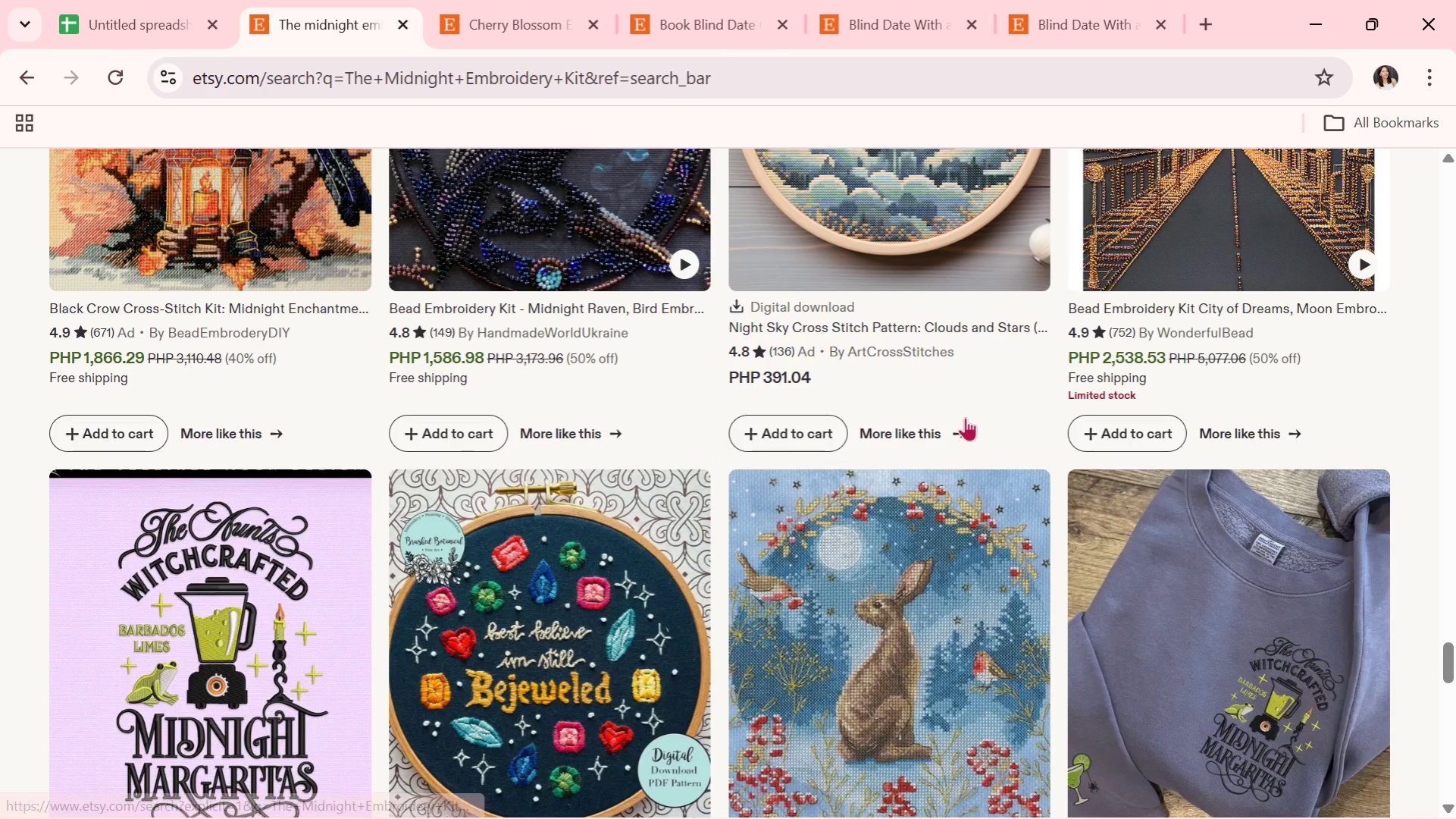 
scroll: coordinate [621, 548], scroll_direction: down, amount: 8.0
 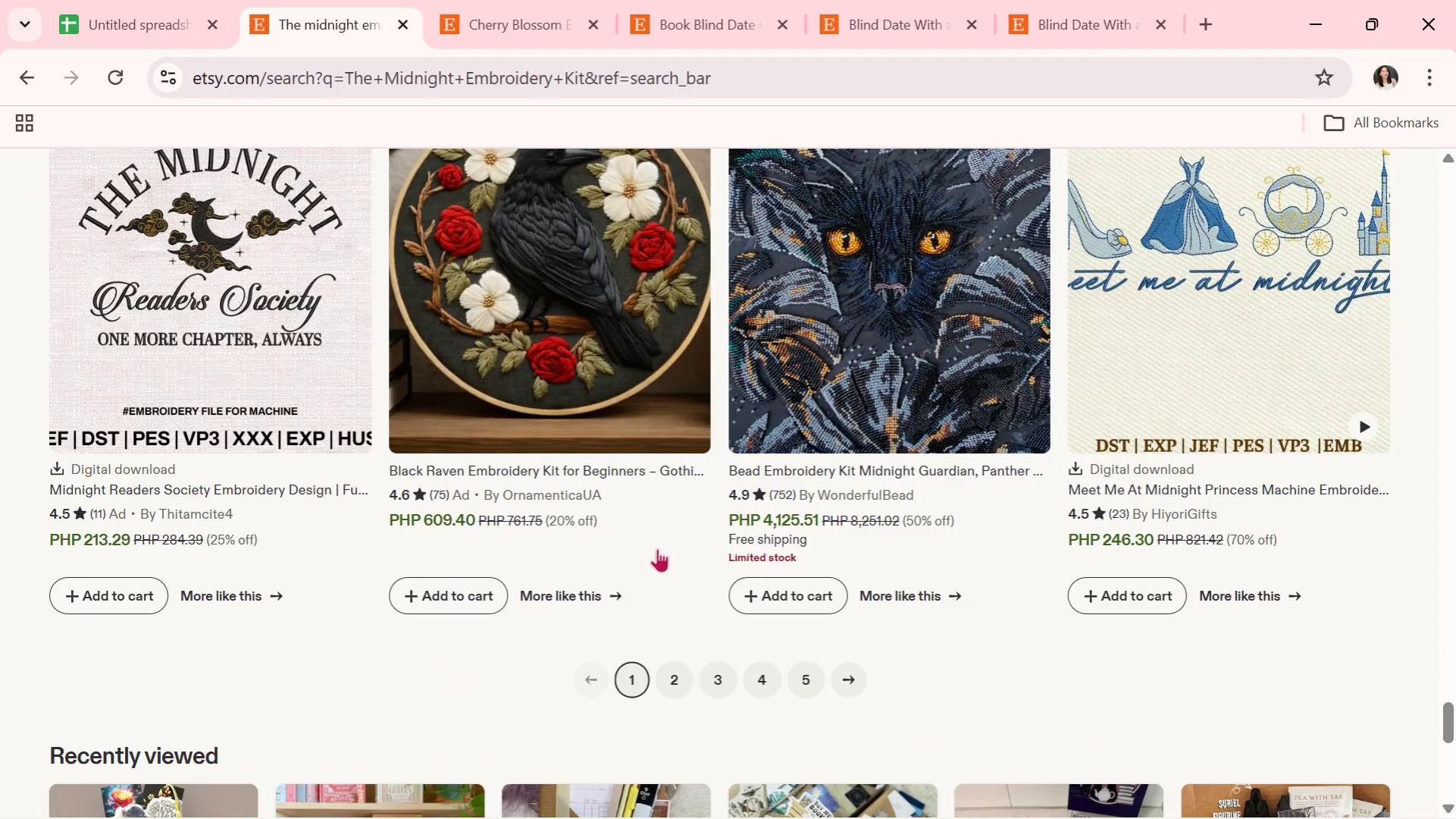 
scroll: coordinate [673, 557], scroll_direction: up, amount: 5.0
 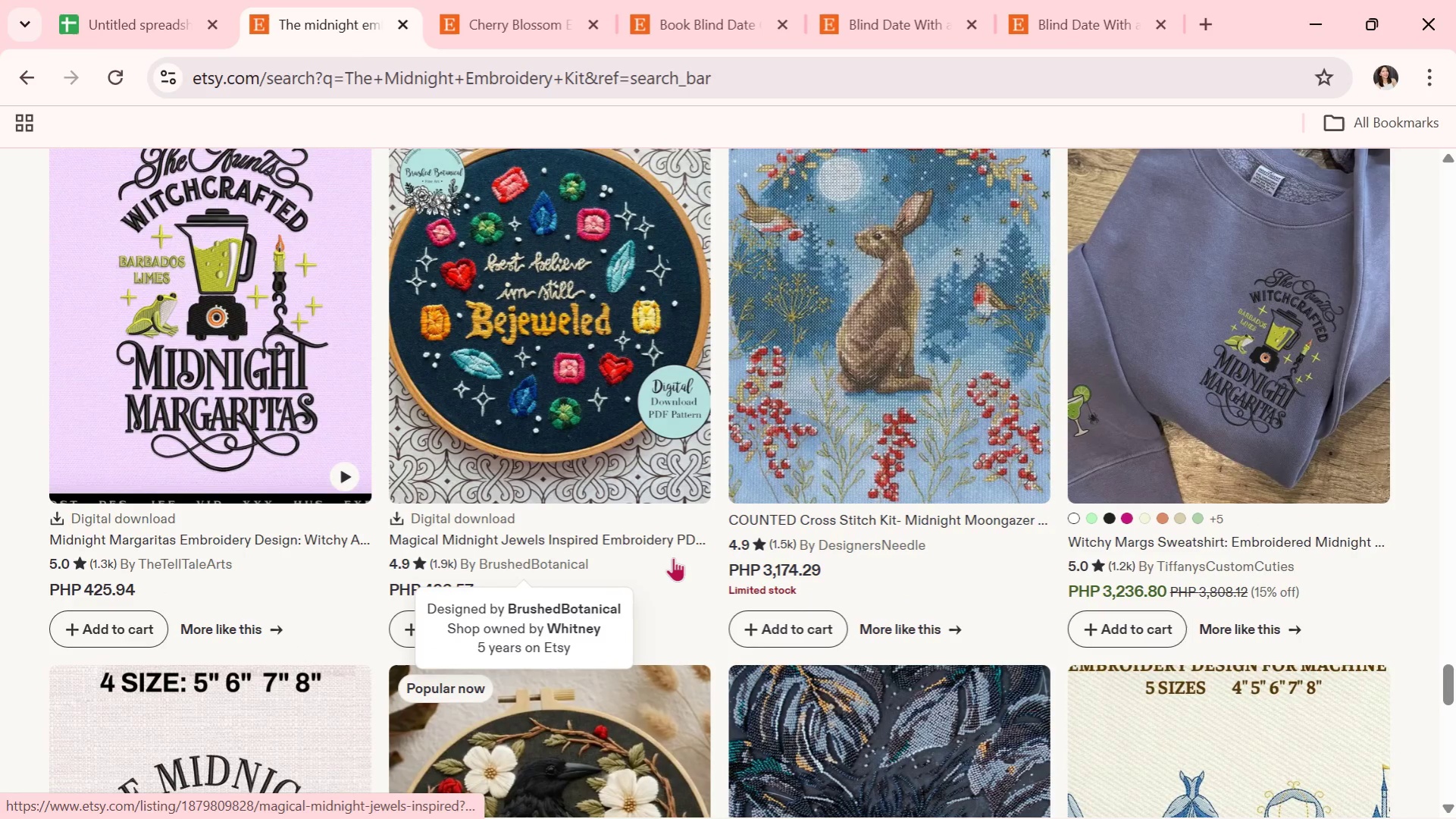 
scroll: coordinate [440, 513], scroll_direction: down, amount: 6.0
 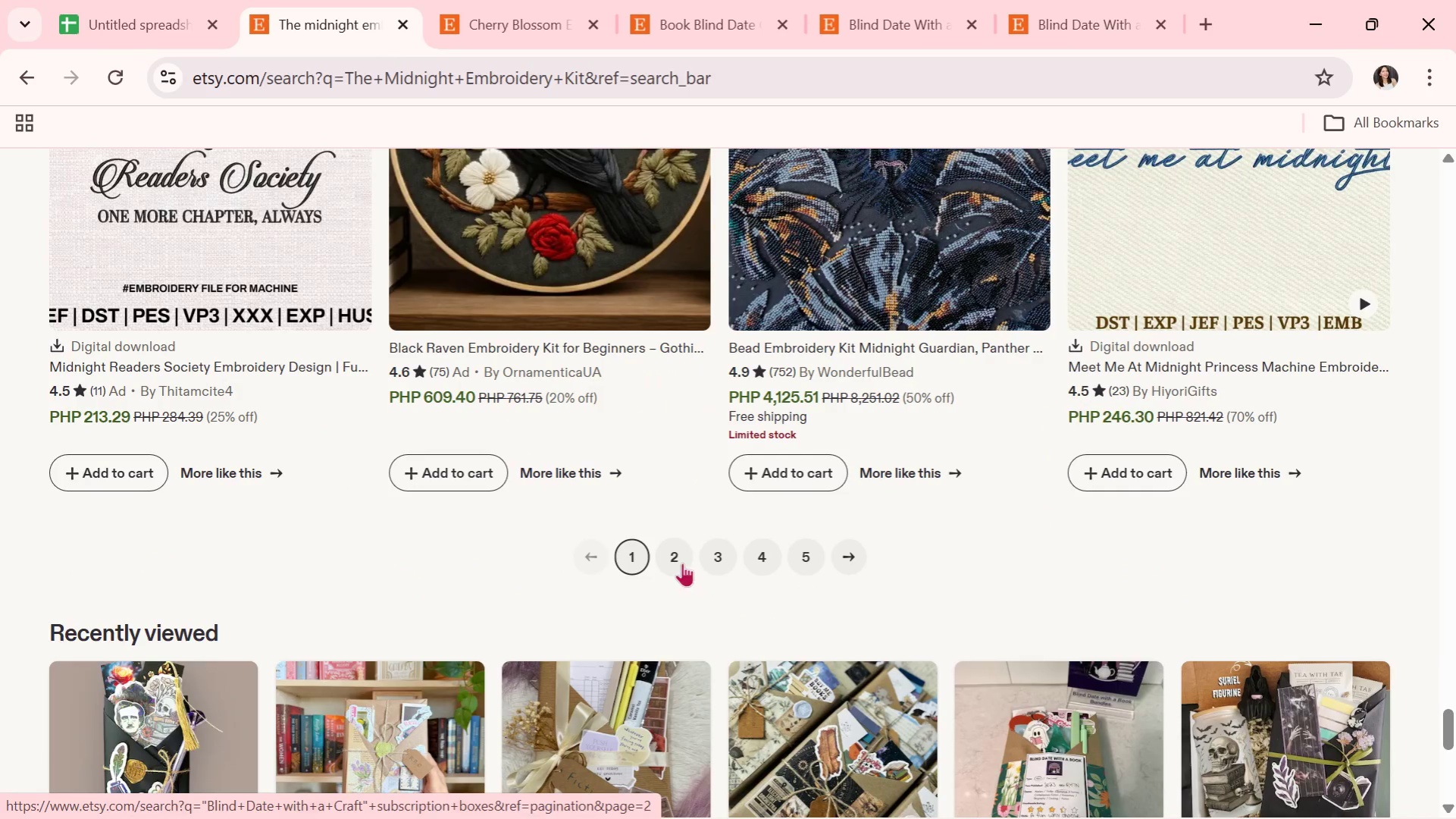 
left_click([678, 561])
 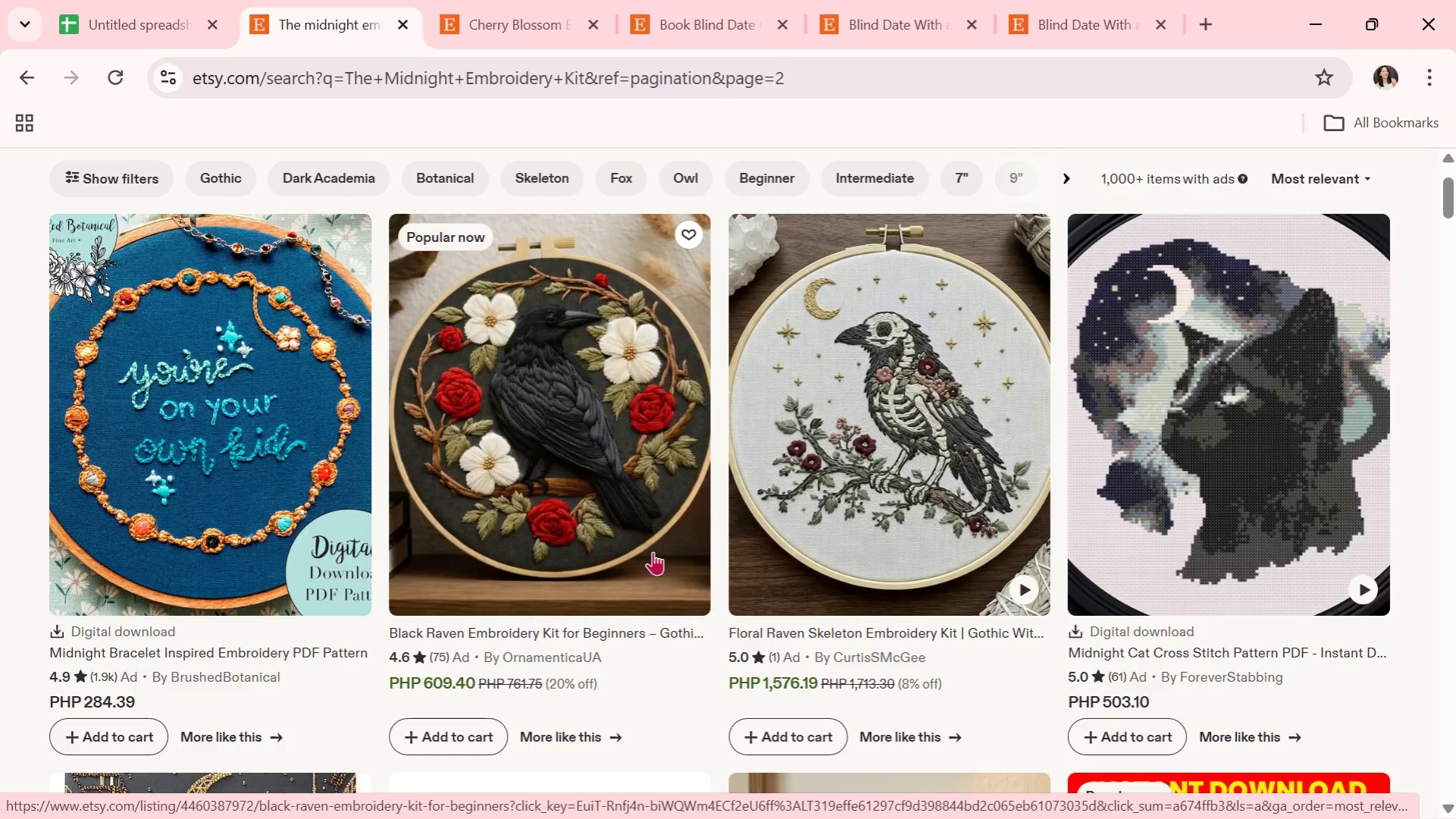 
wait(6.44)
 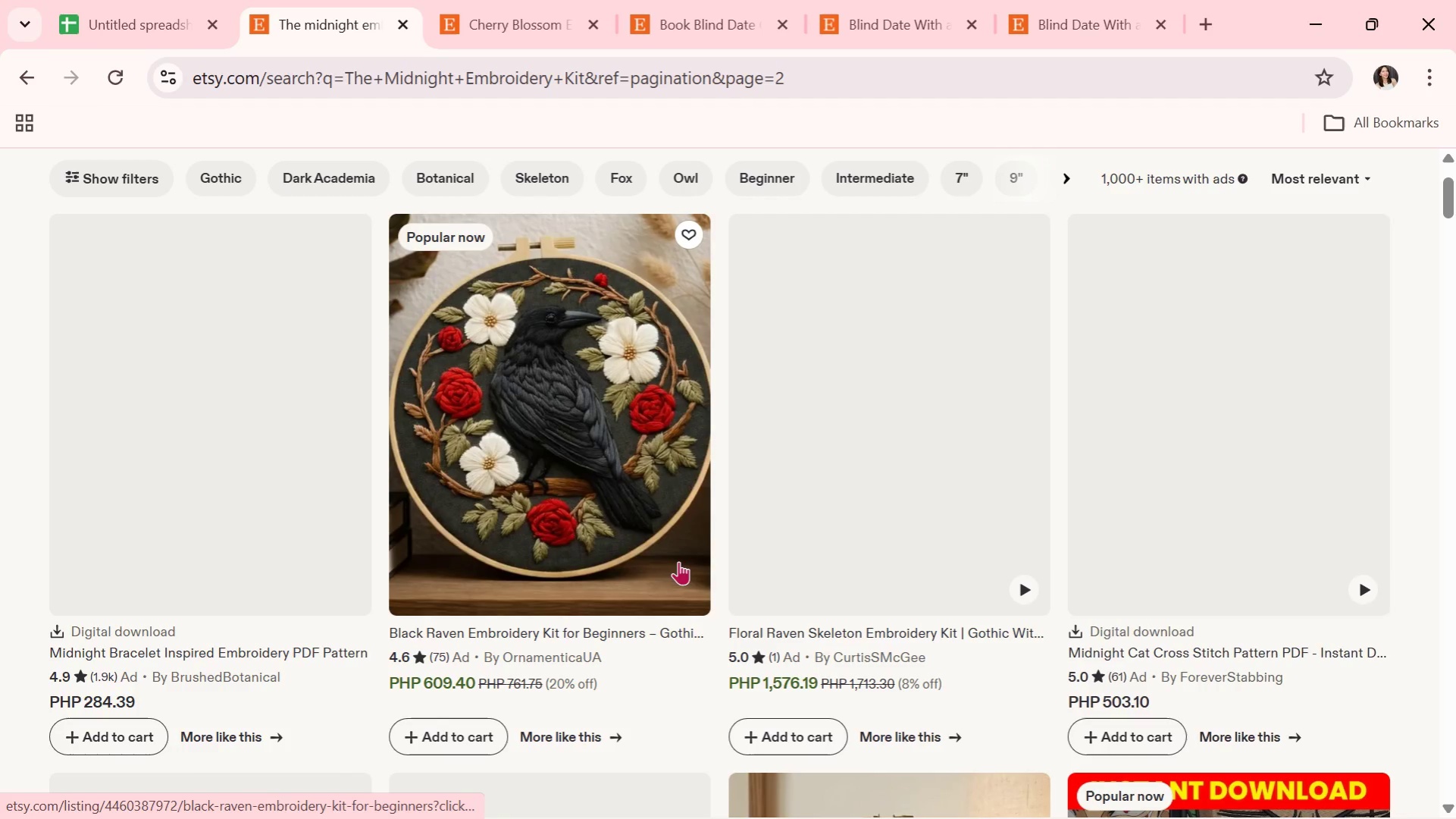 
scroll: coordinate [714, 557], scroll_direction: down, amount: 2.0
 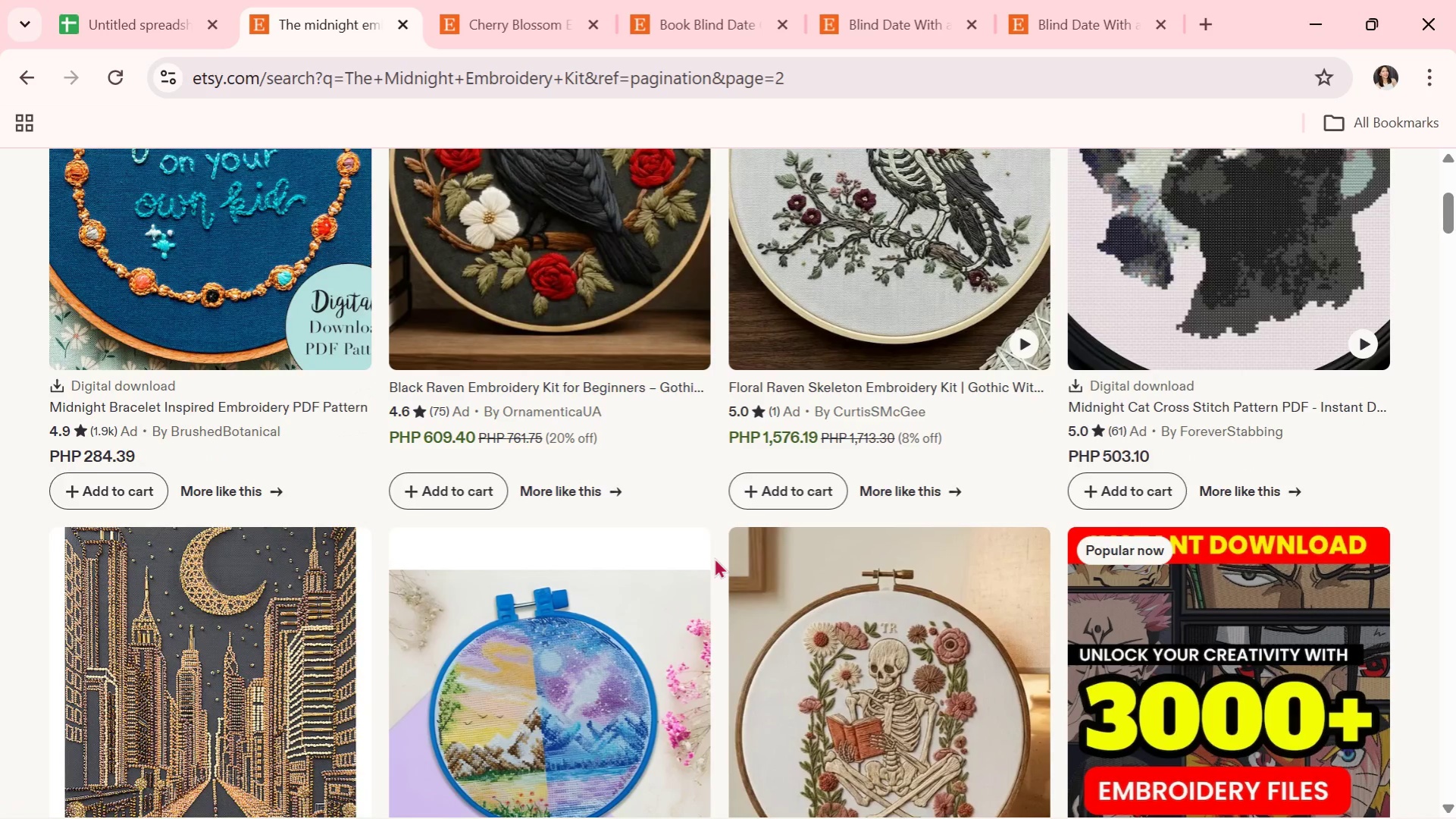 
wait(8.99)
 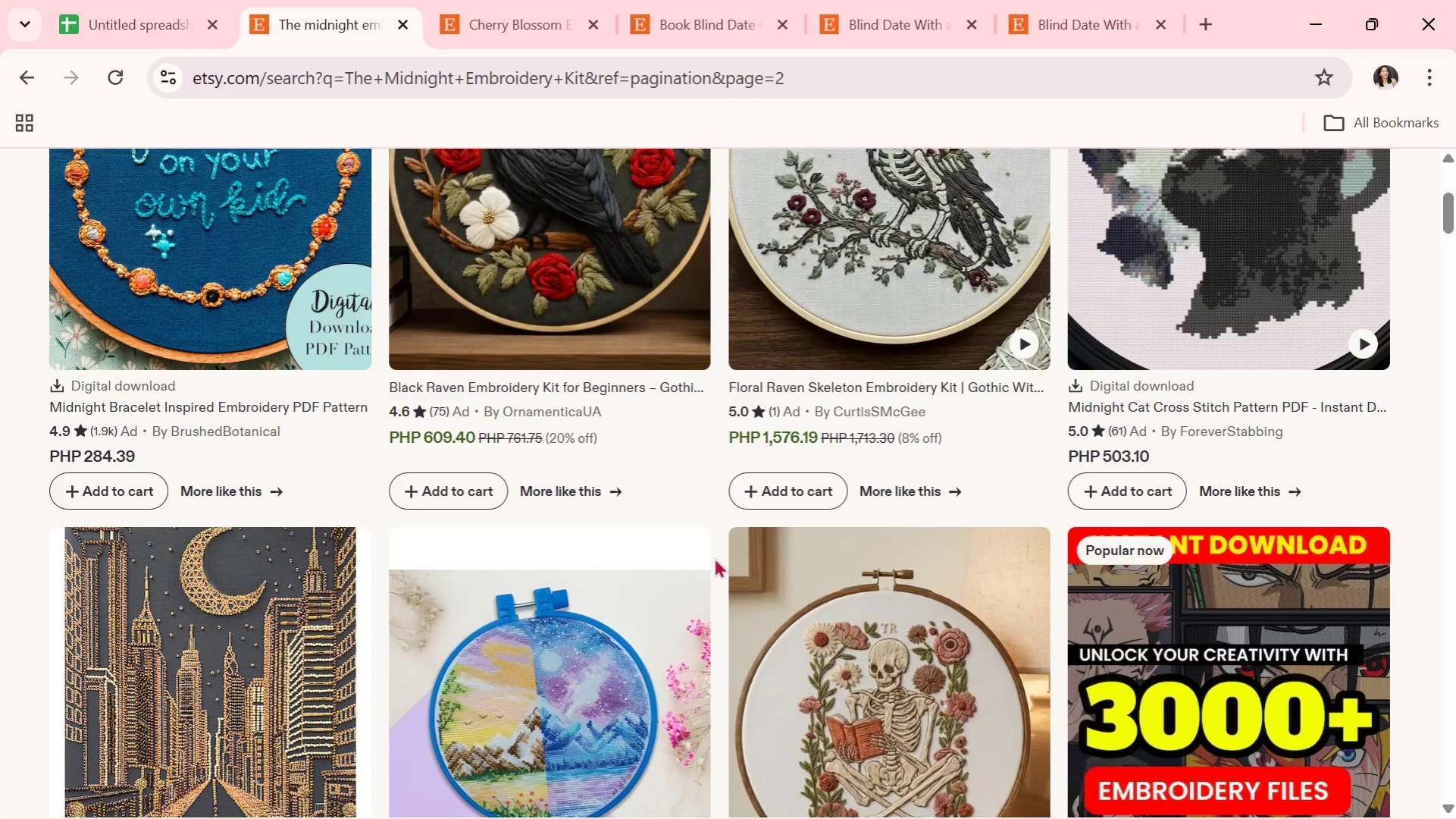 
scroll: coordinate [715, 557], scroll_direction: down, amount: 2.0
 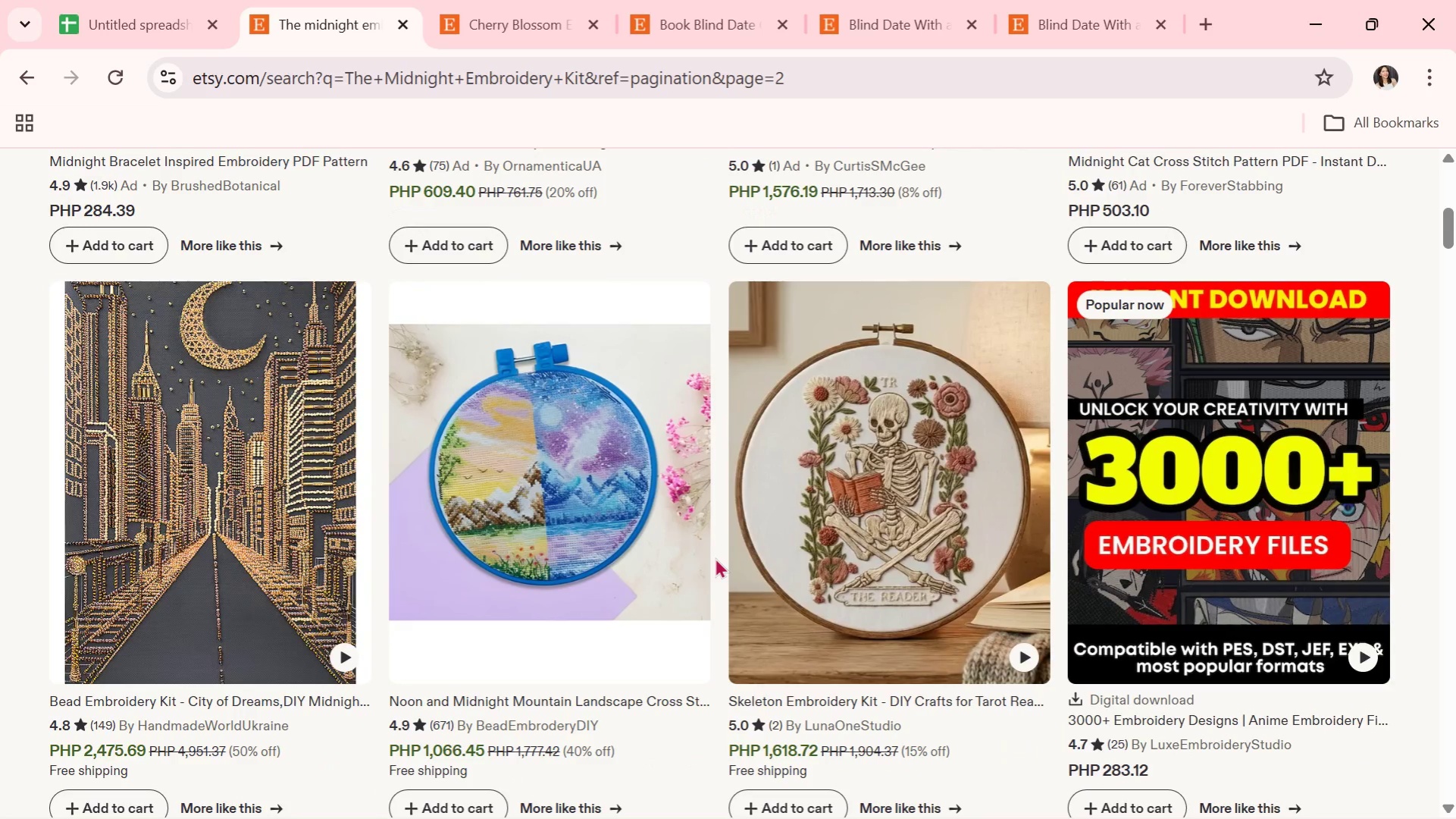 
wait(8.26)
 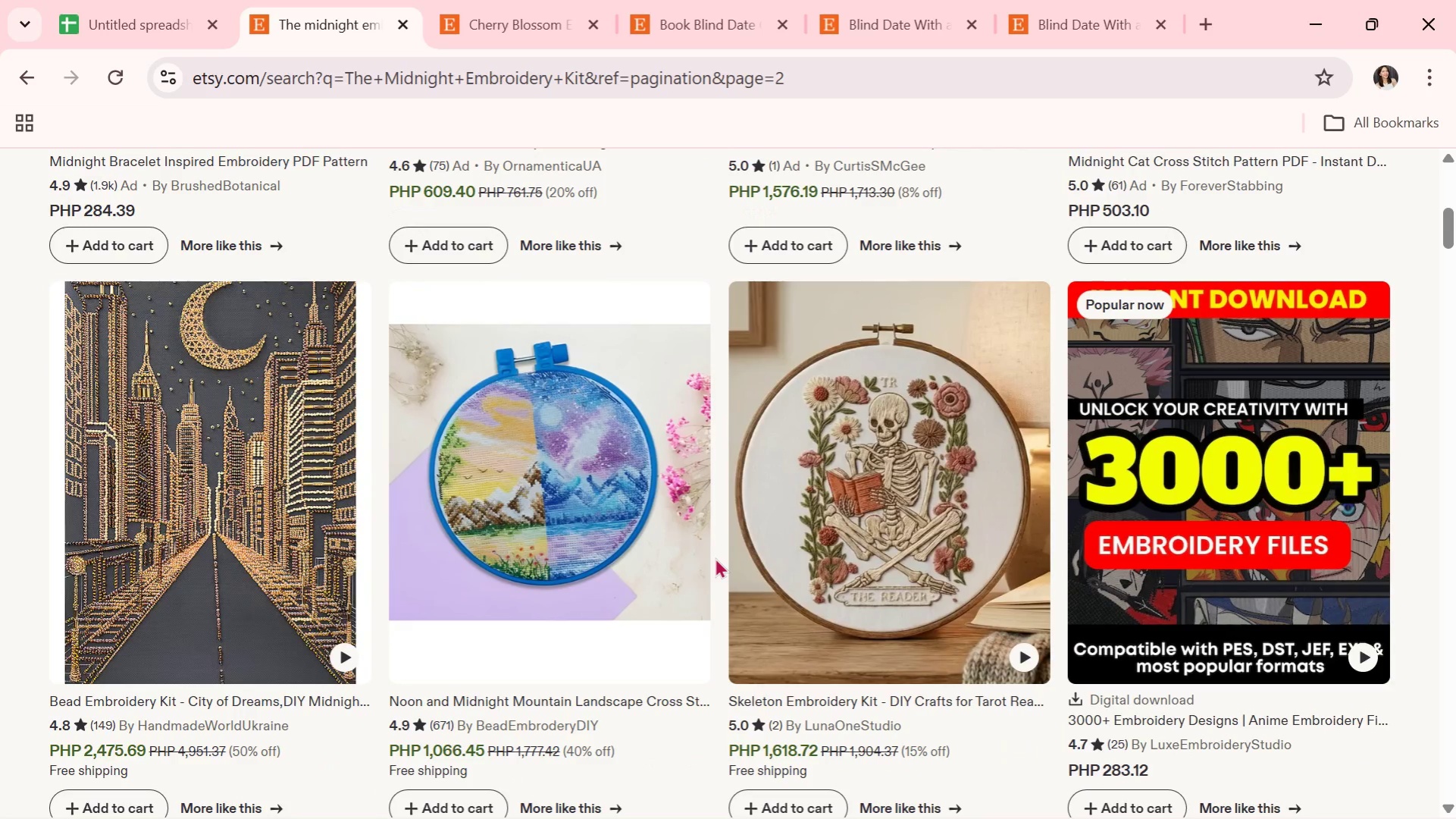 
scroll: coordinate [715, 557], scroll_direction: down, amount: 2.0
 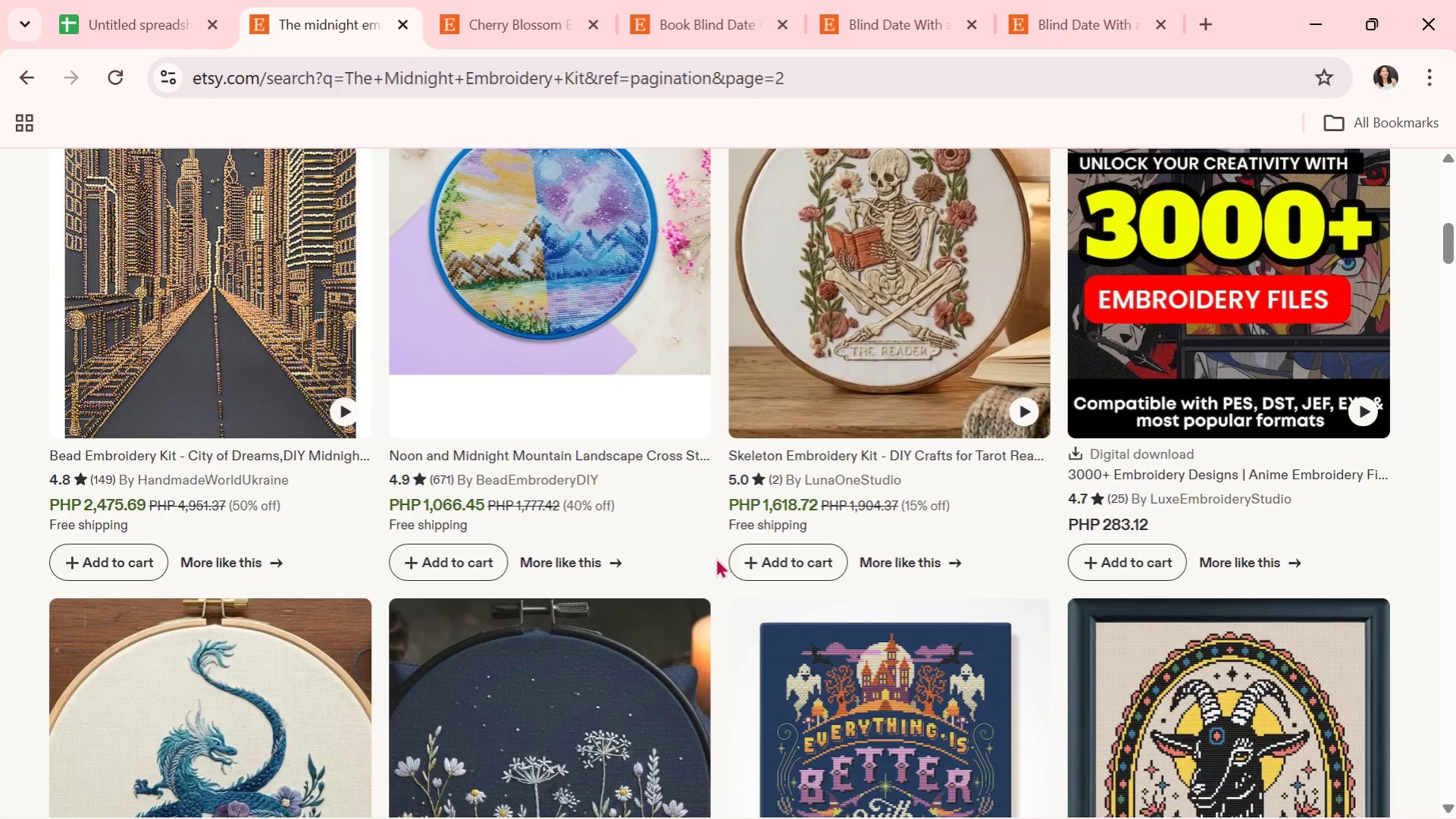 
wait(14.63)
 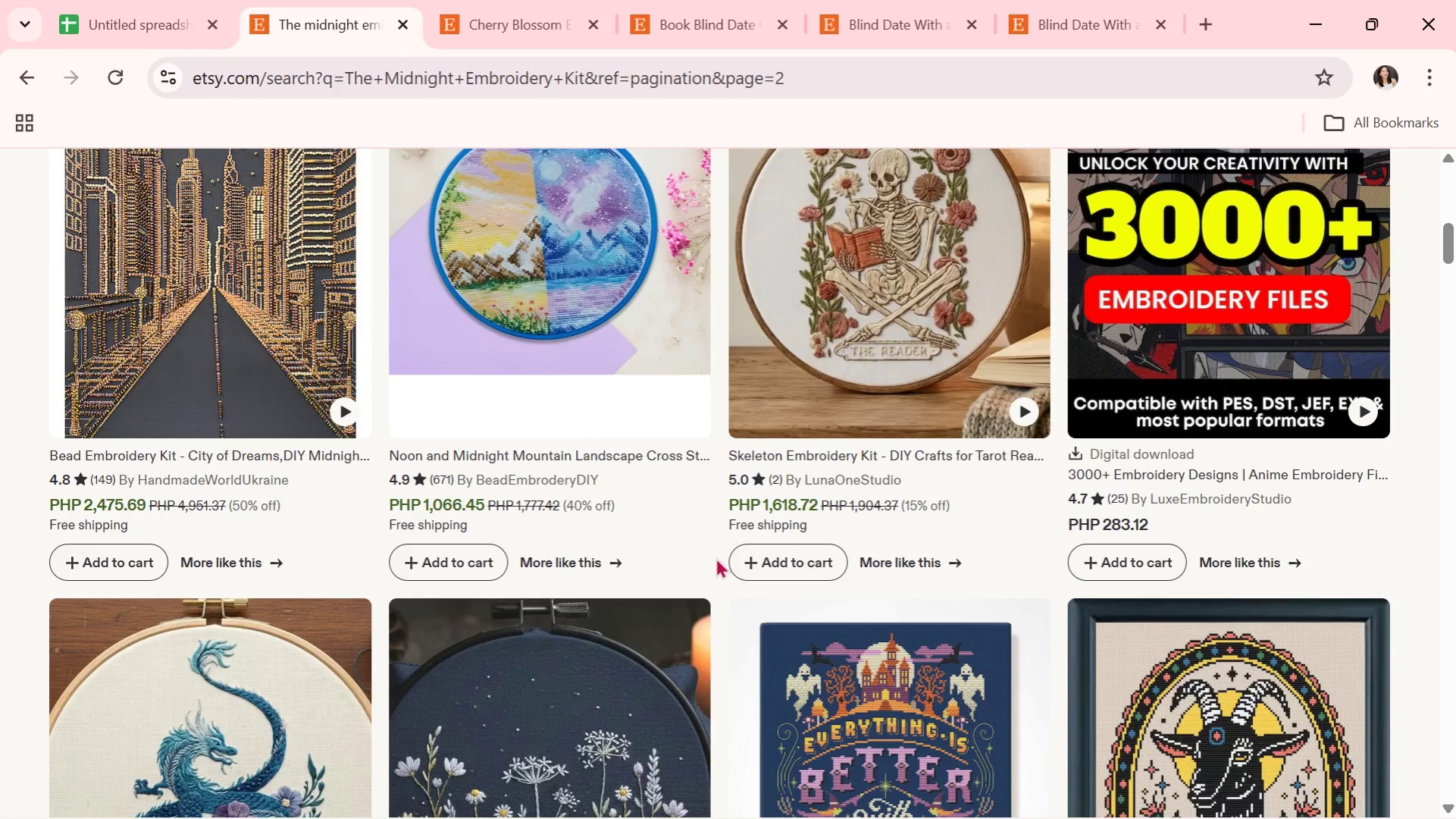 
scroll: coordinate [744, 555], scroll_direction: down, amount: 3.0
 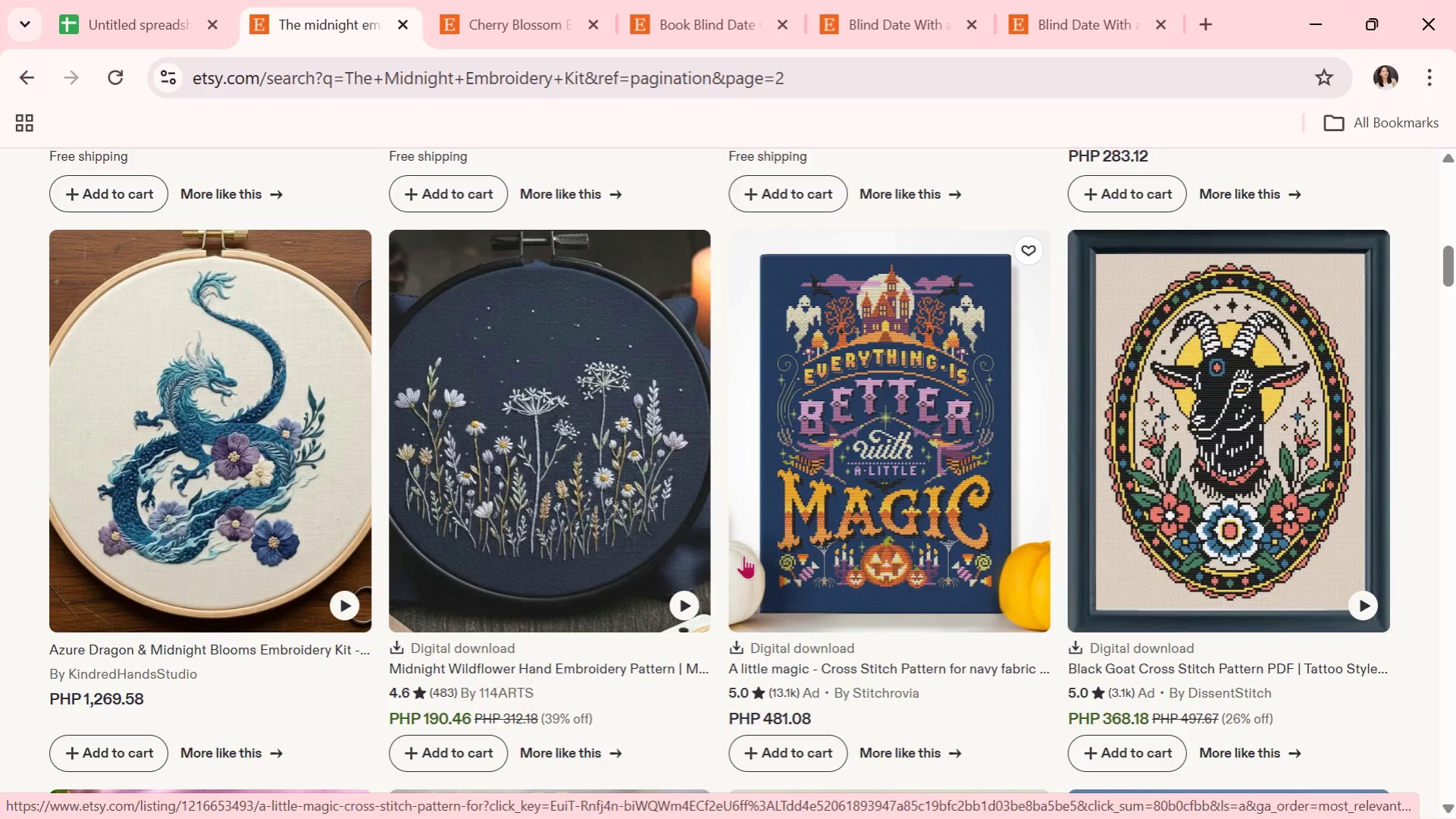 
wait(9.87)
 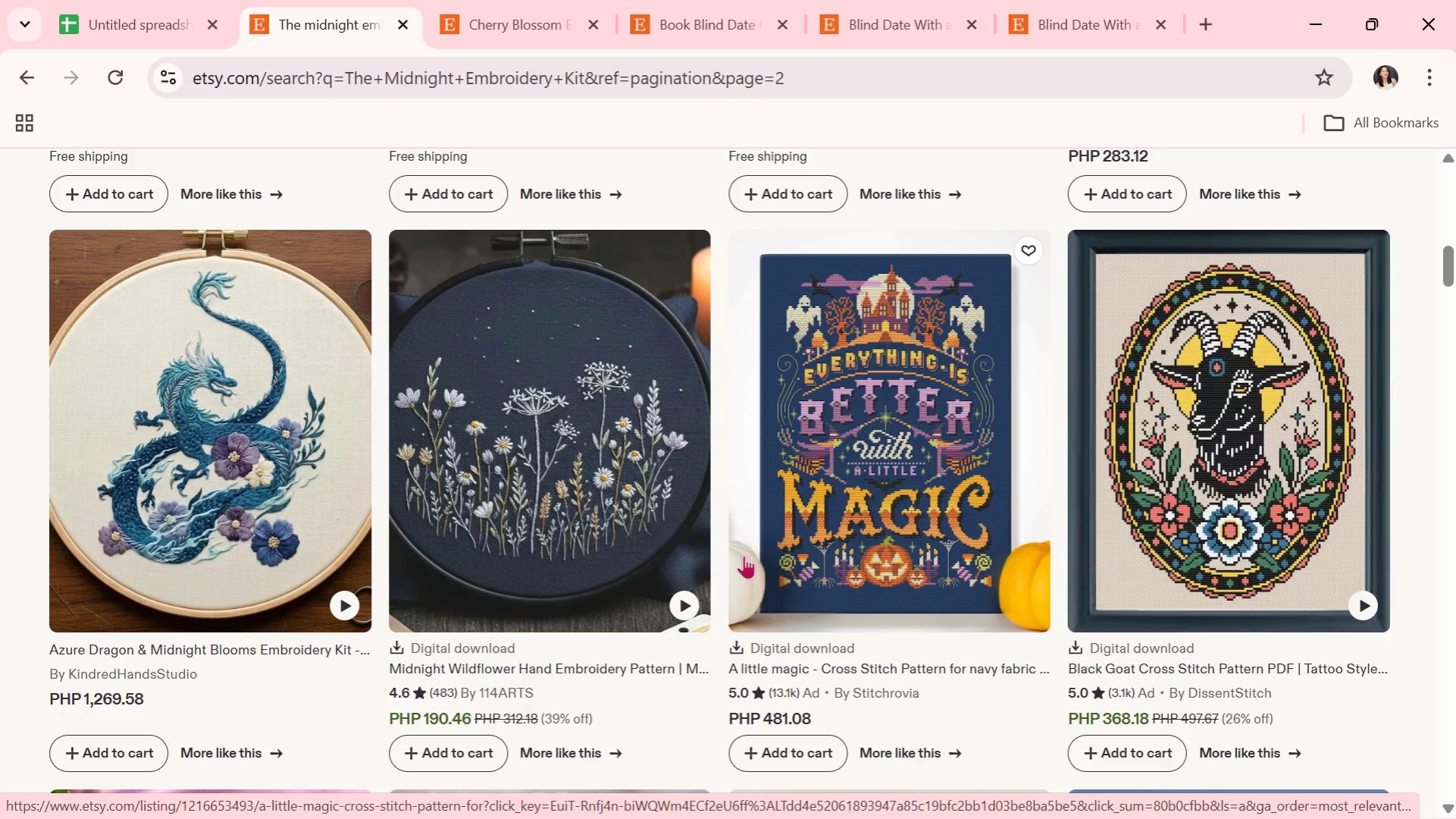 
scroll: coordinate [744, 555], scroll_direction: down, amount: 1.0
 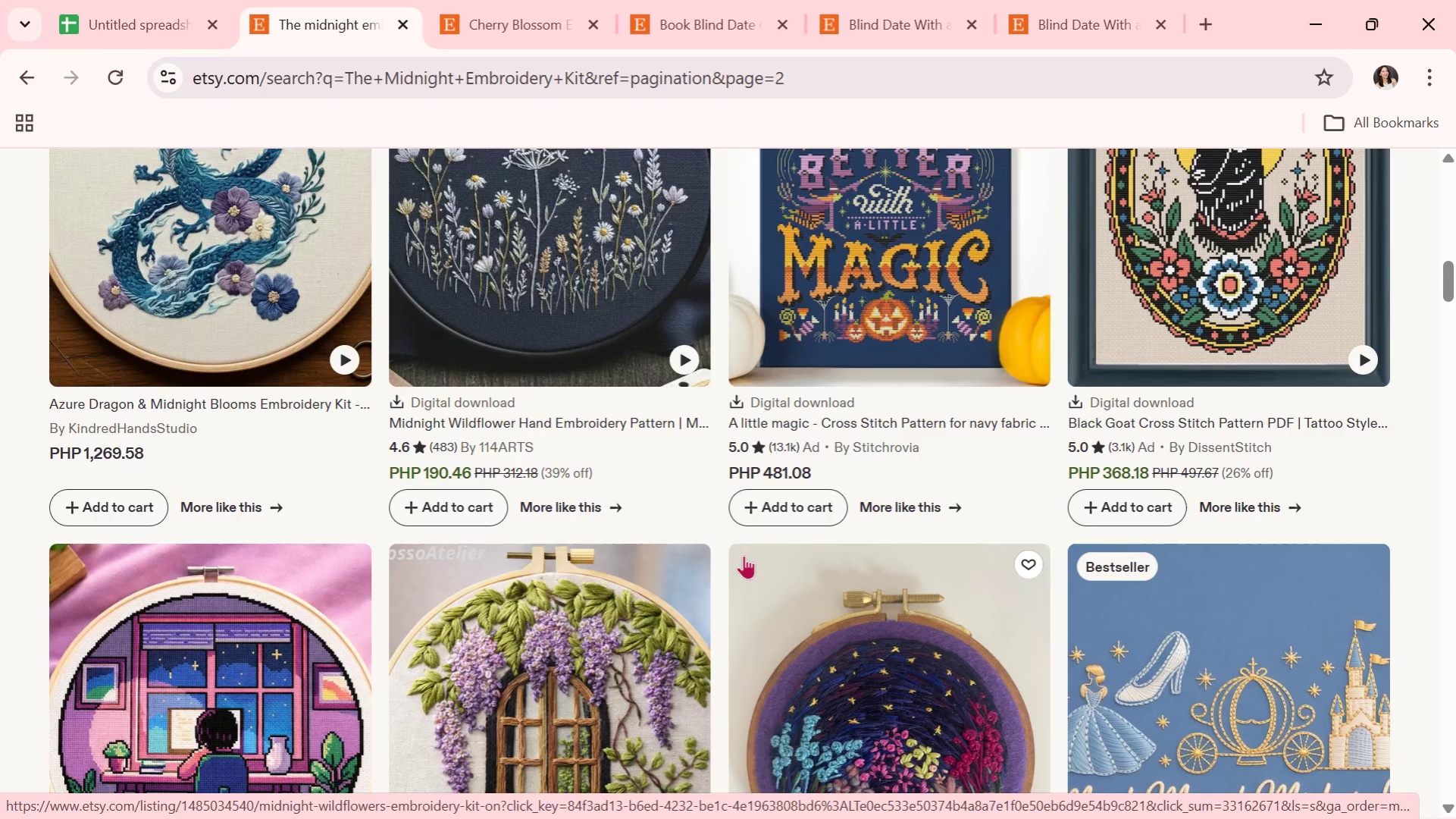 
wait(7.28)
 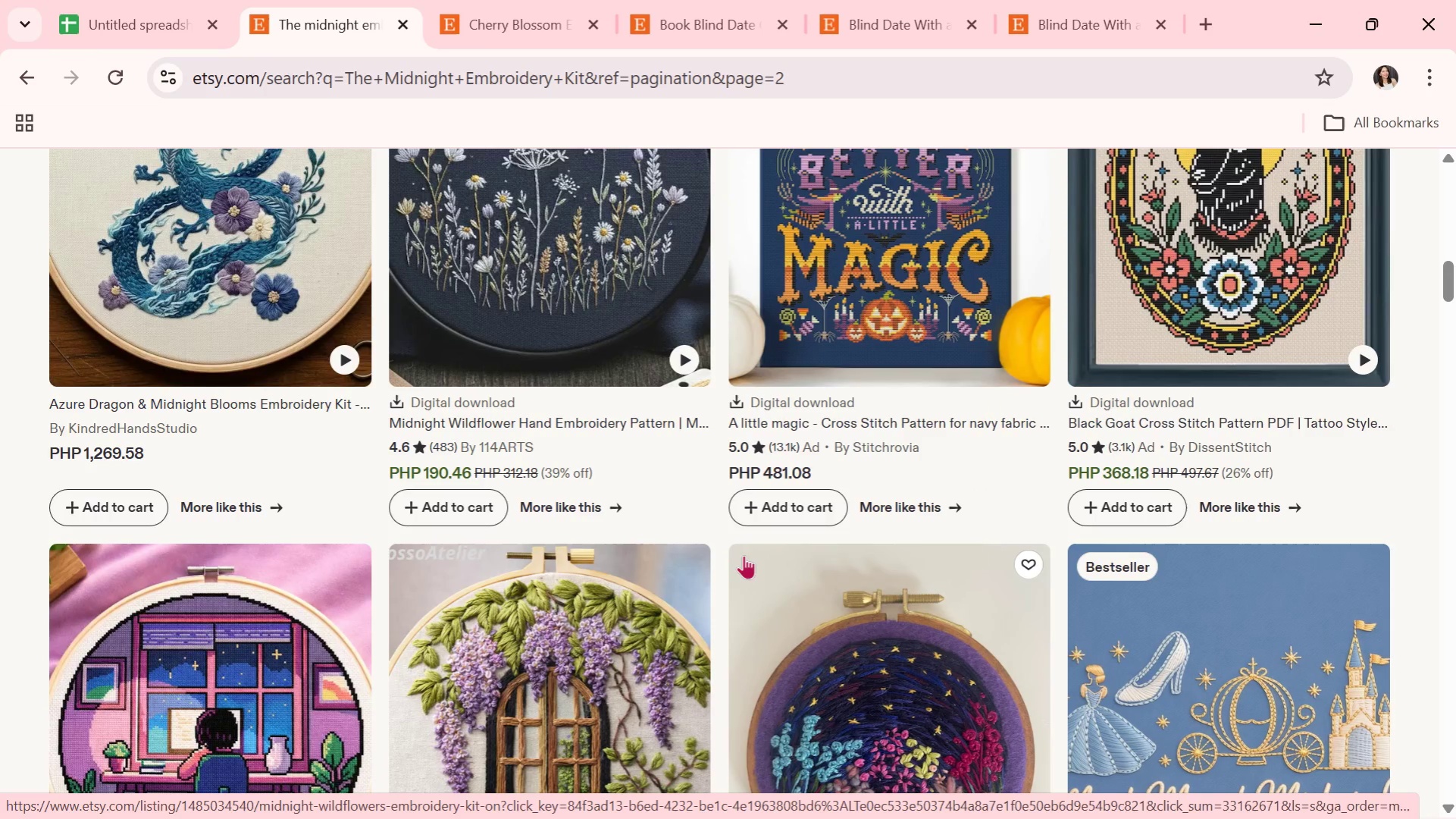 
scroll: coordinate [744, 555], scroll_direction: down, amount: 1.0
 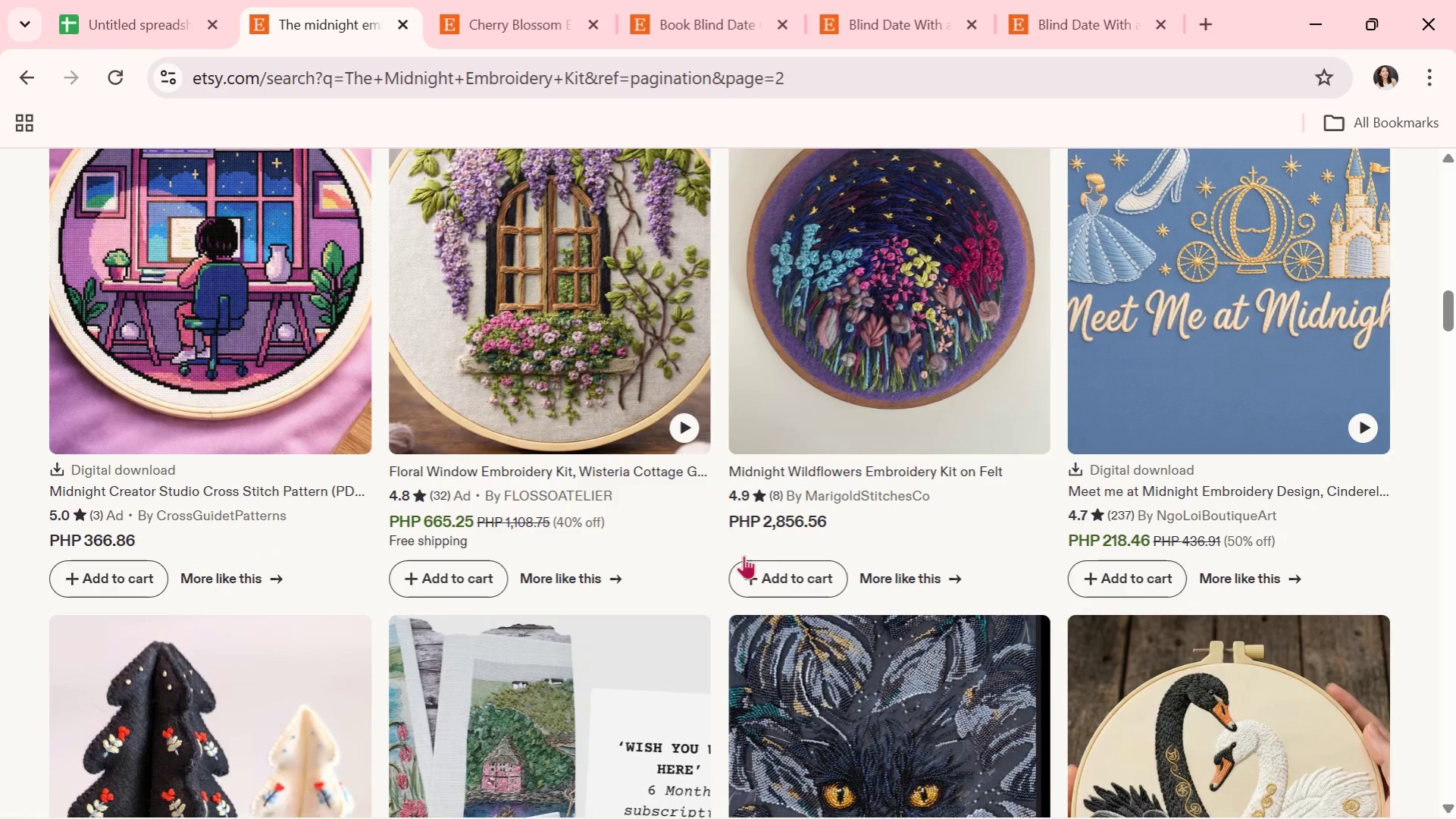 
wait(5.92)
 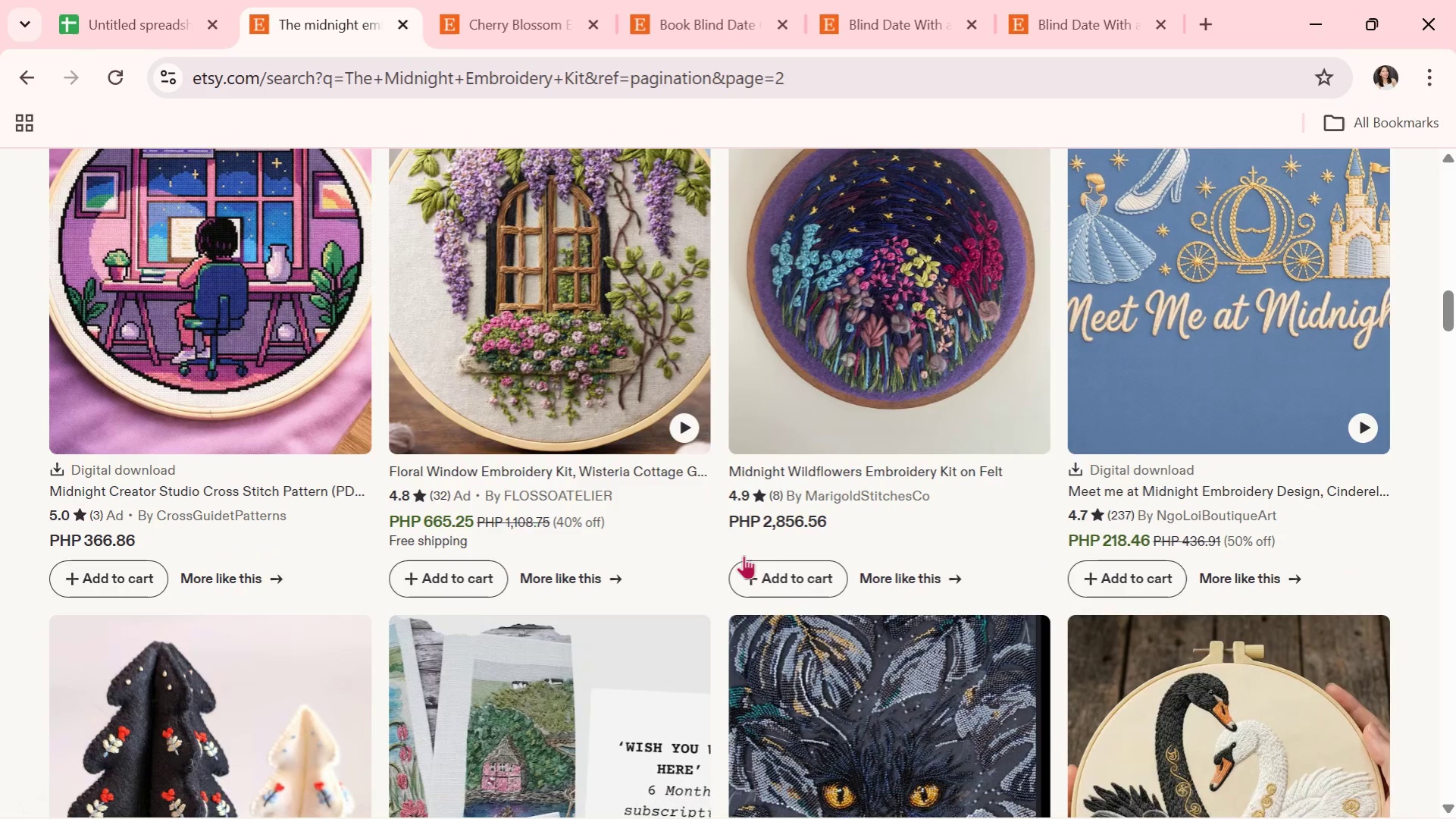 
scroll: coordinate [744, 555], scroll_direction: down, amount: 2.0
 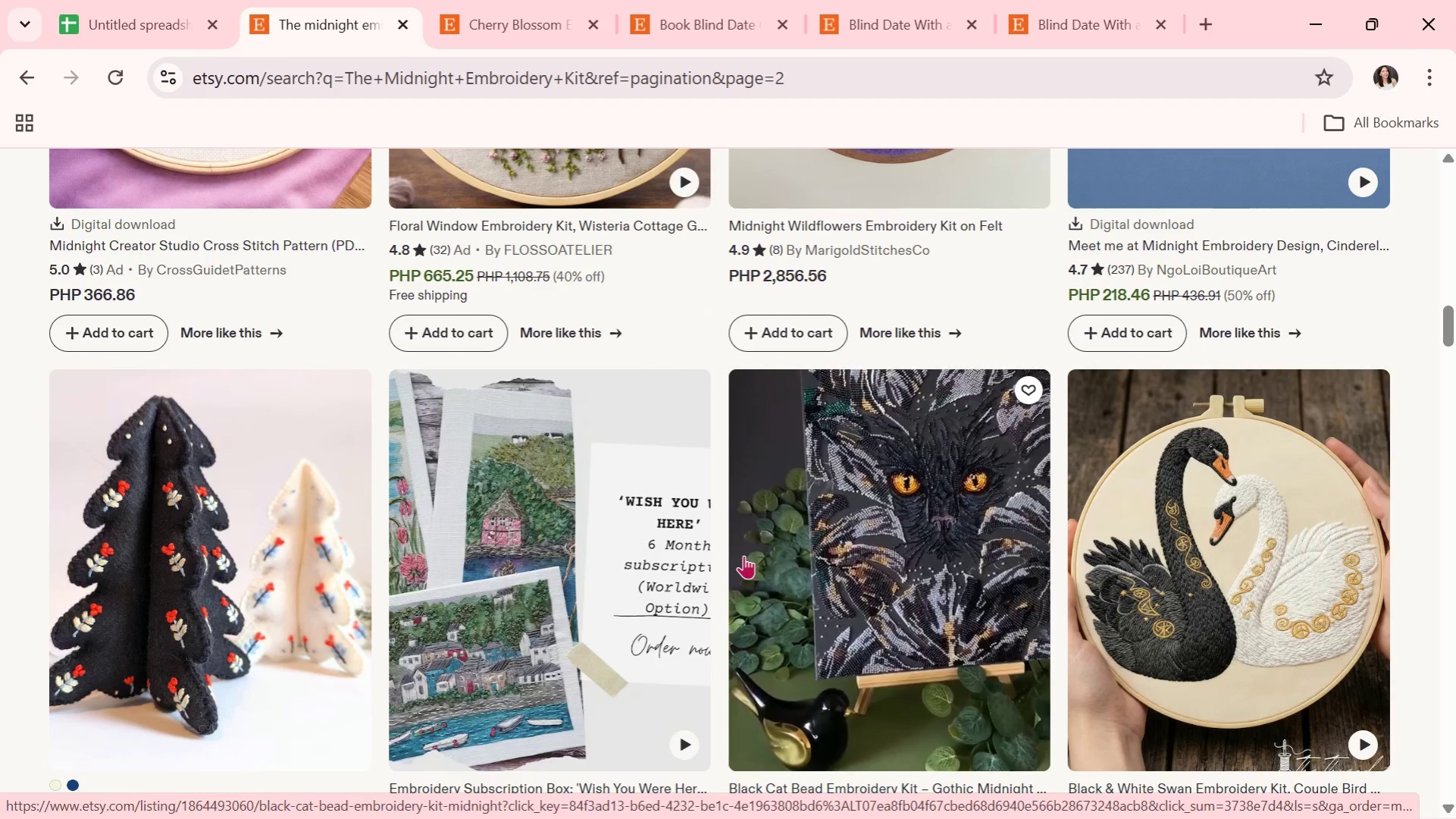 
wait(5.86)
 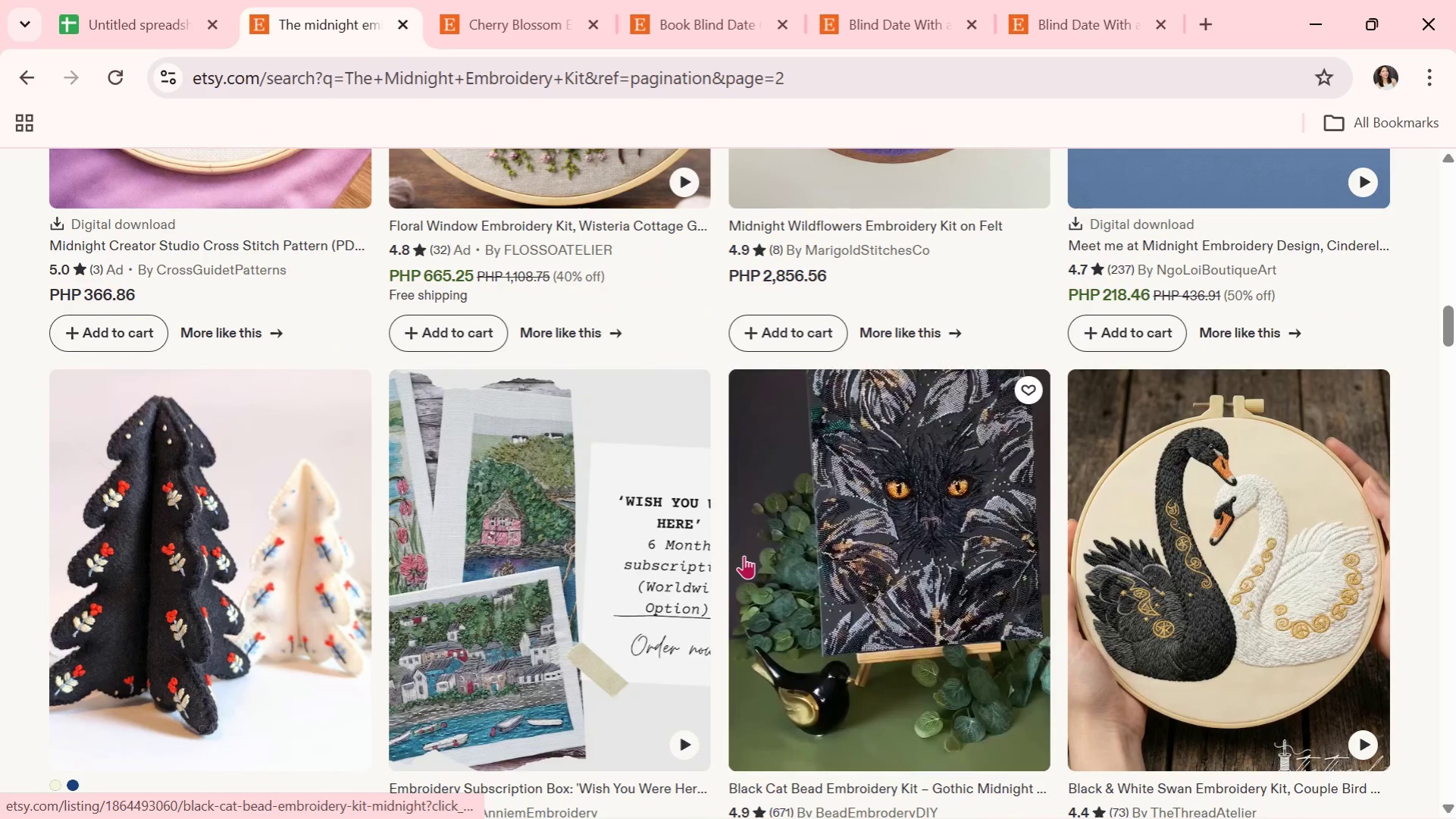 
scroll: coordinate [744, 555], scroll_direction: down, amount: 9.0
 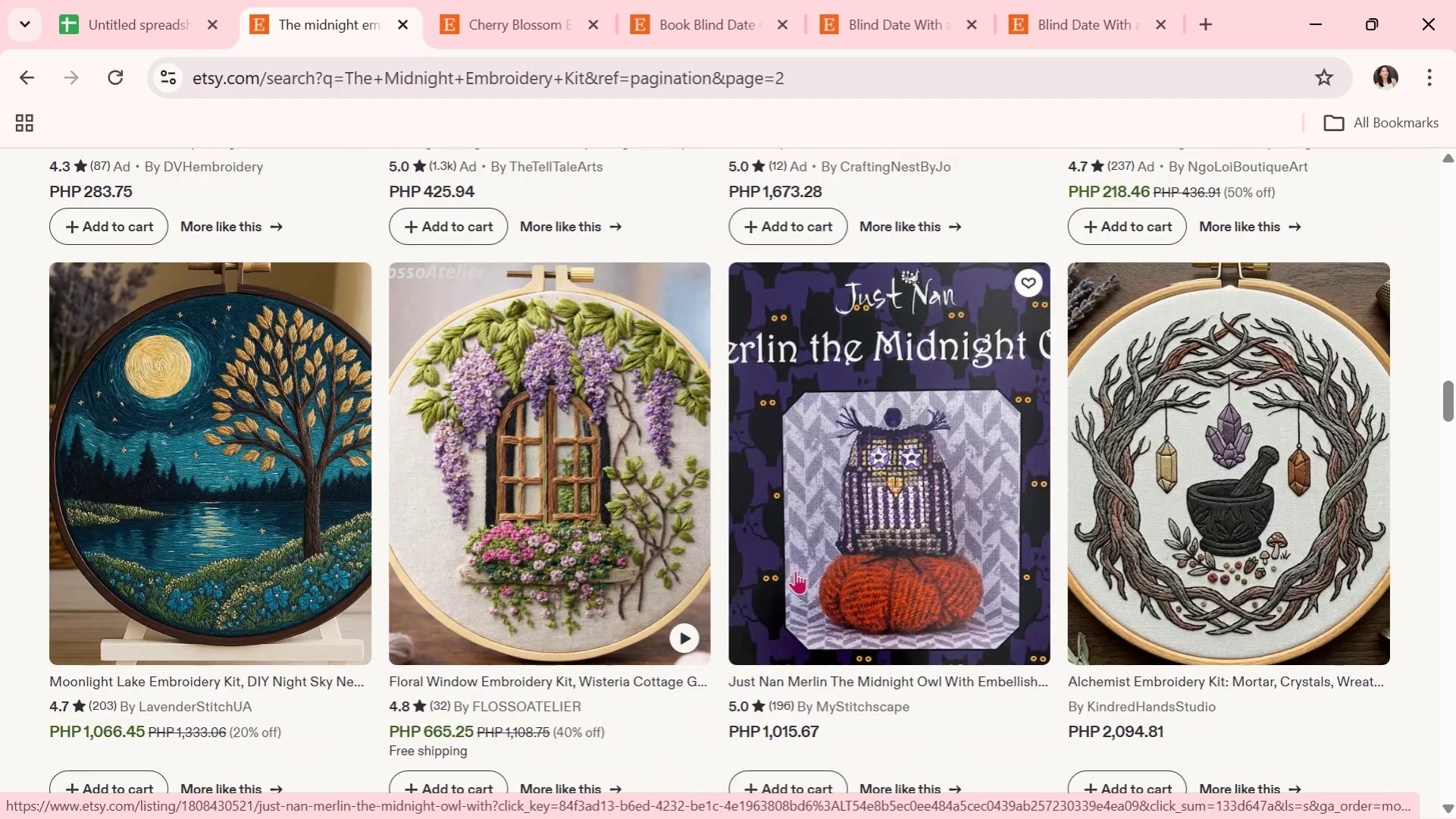 
scroll: coordinate [797, 571], scroll_direction: down, amount: 5.0
 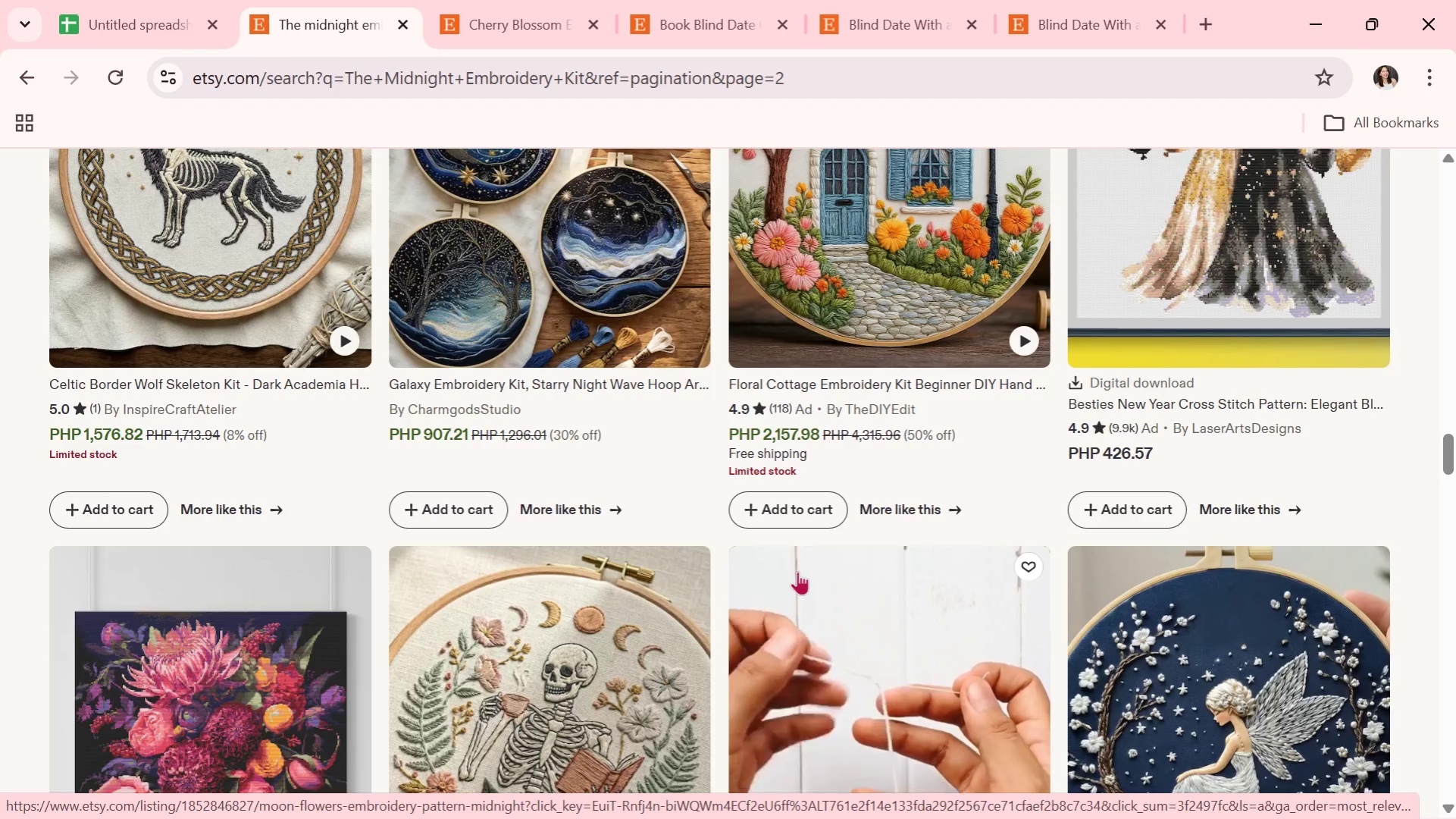 
wait(6.9)
 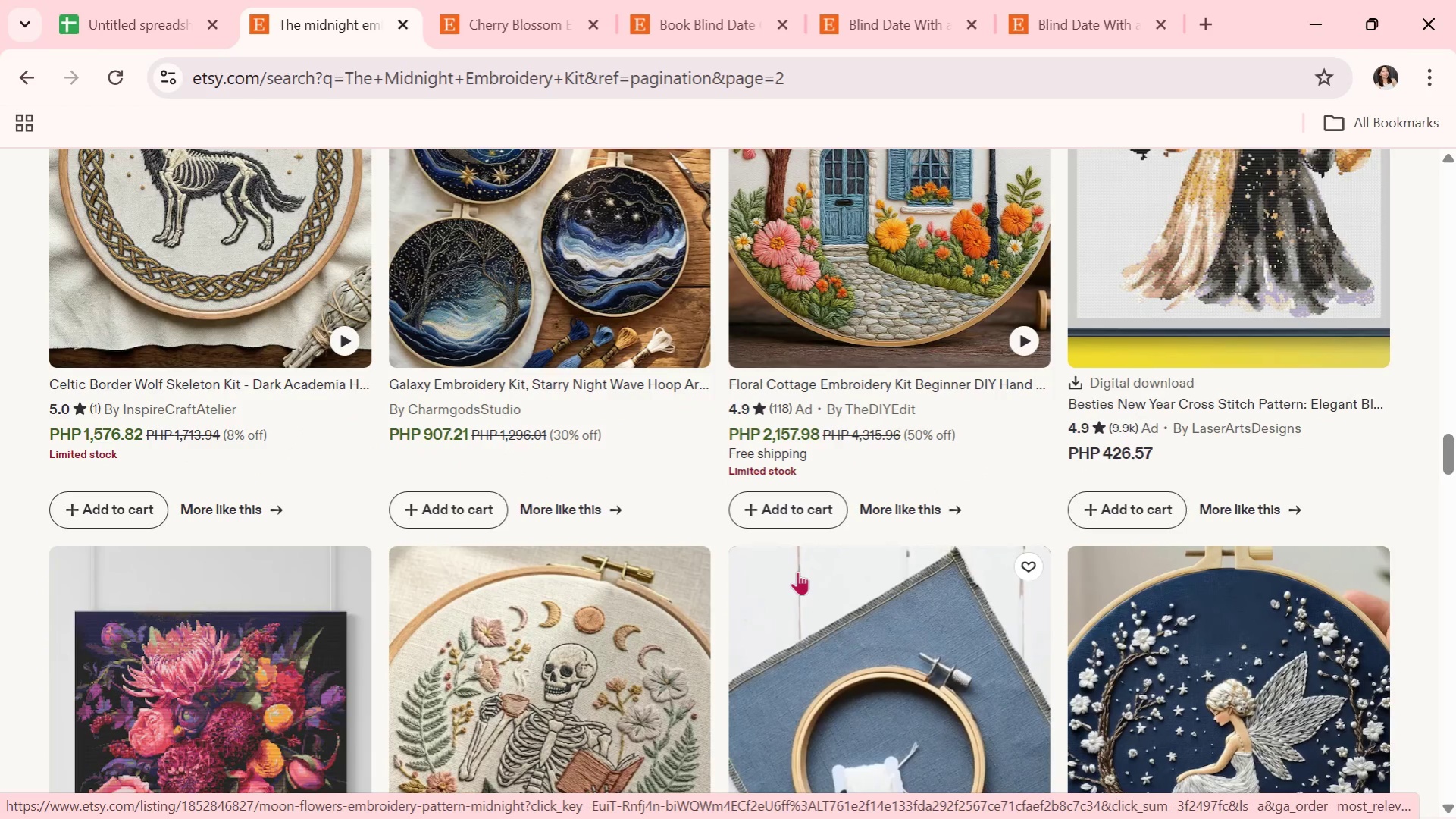 
scroll: coordinate [797, 571], scroll_direction: down, amount: 2.0
 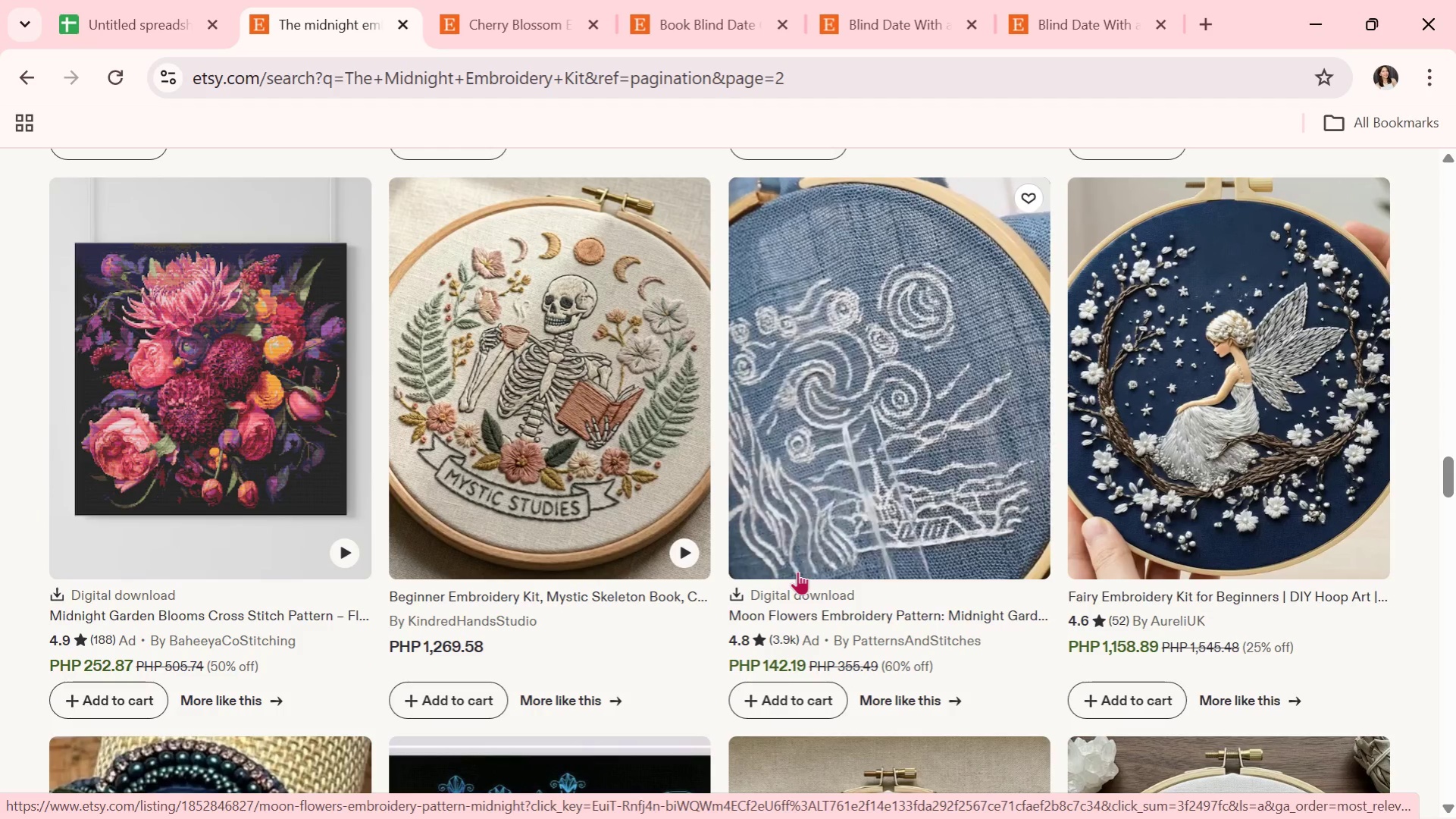 
wait(5.06)
 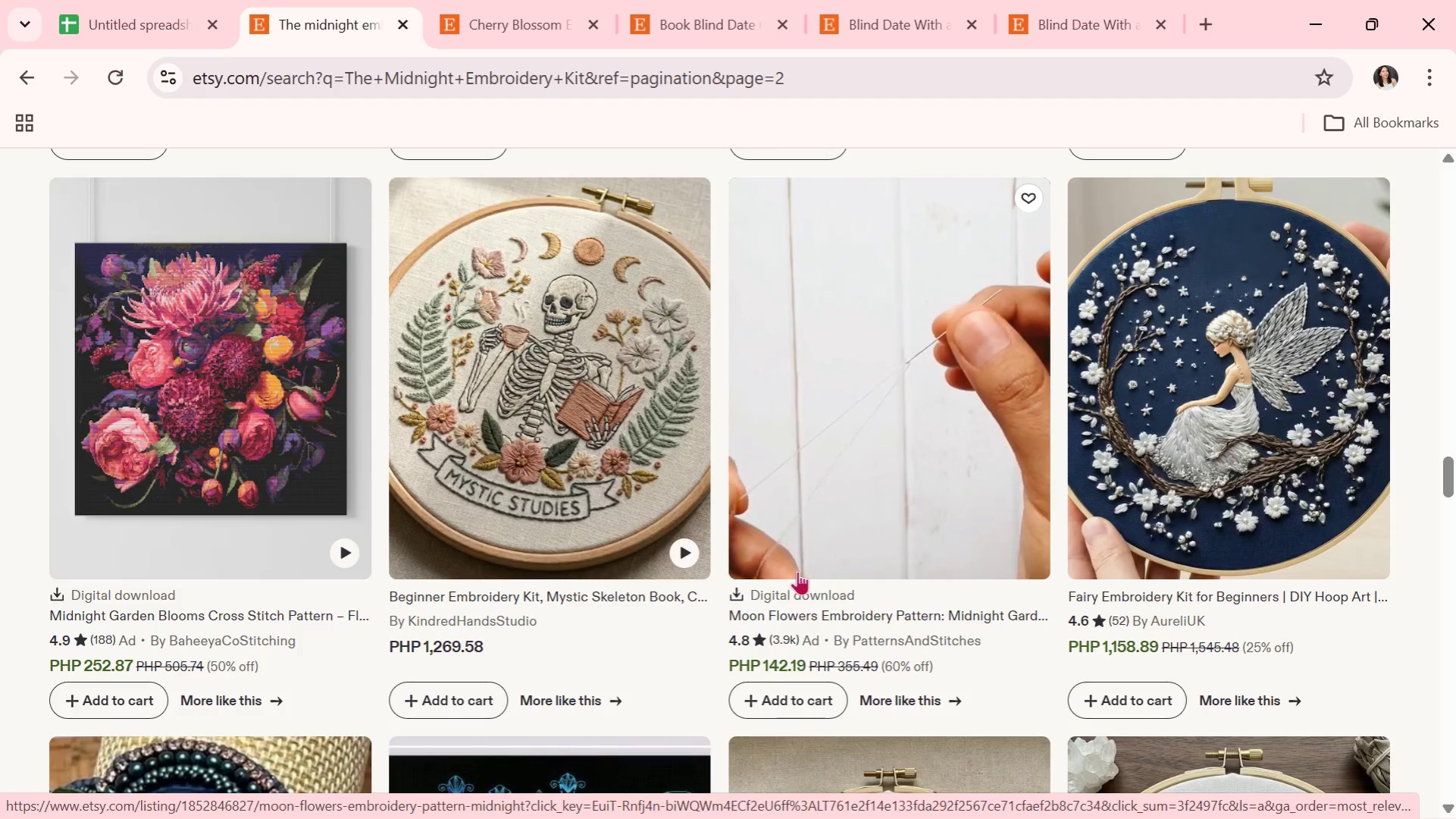 
scroll: coordinate [984, 566], scroll_direction: down, amount: 7.0
 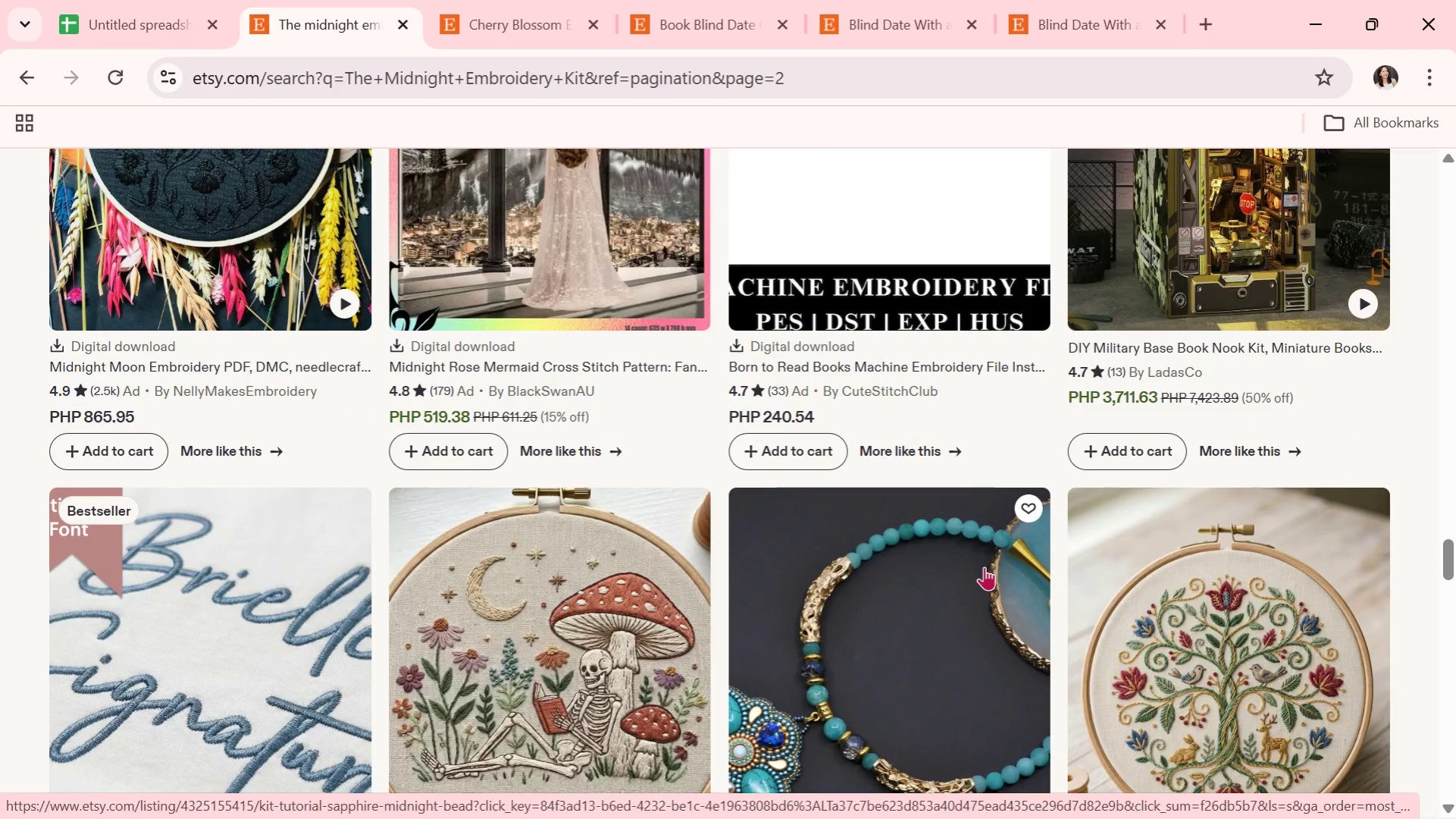 
wait(5.34)
 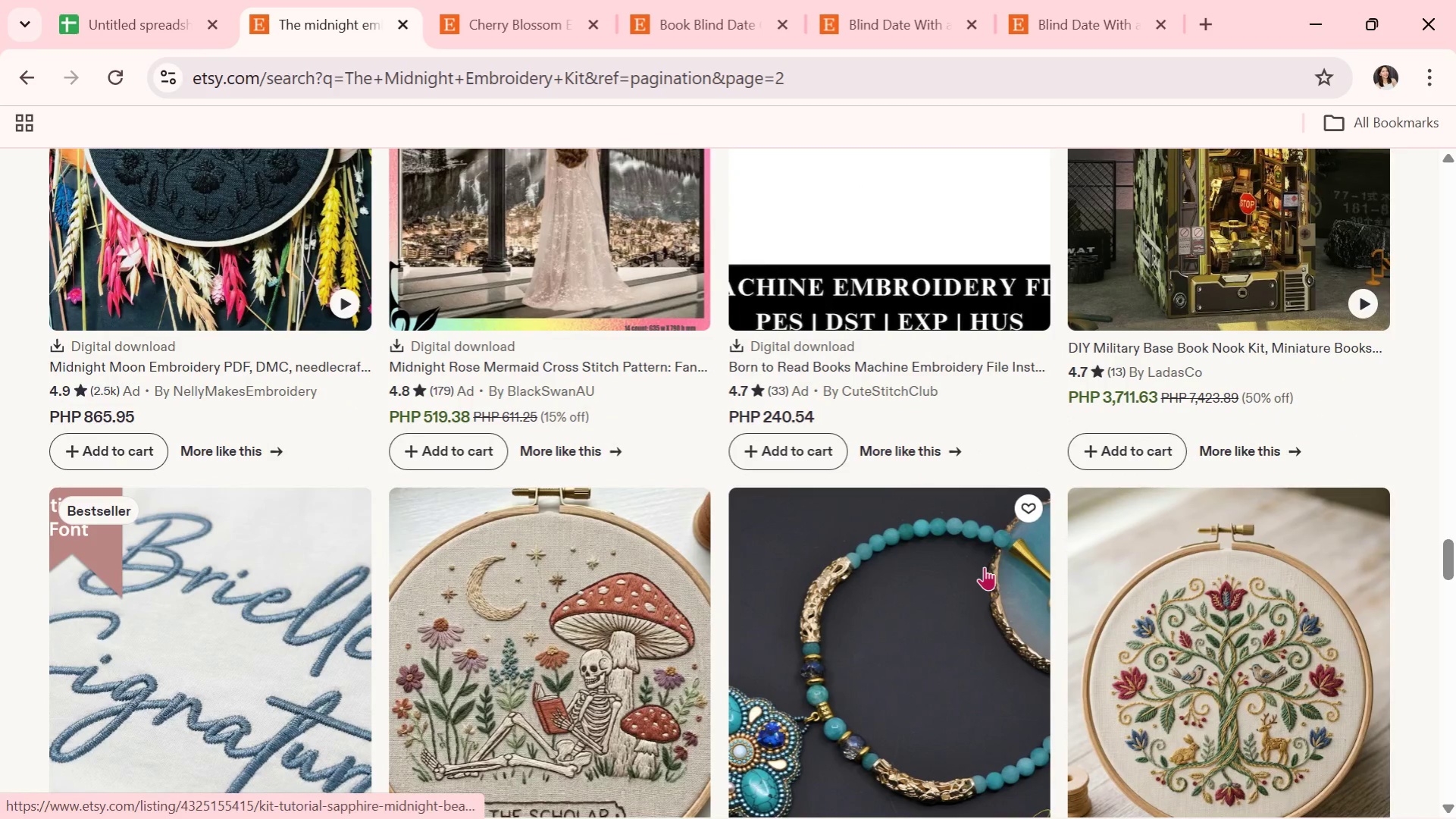 
scroll: coordinate [984, 565], scroll_direction: down, amount: 5.0
 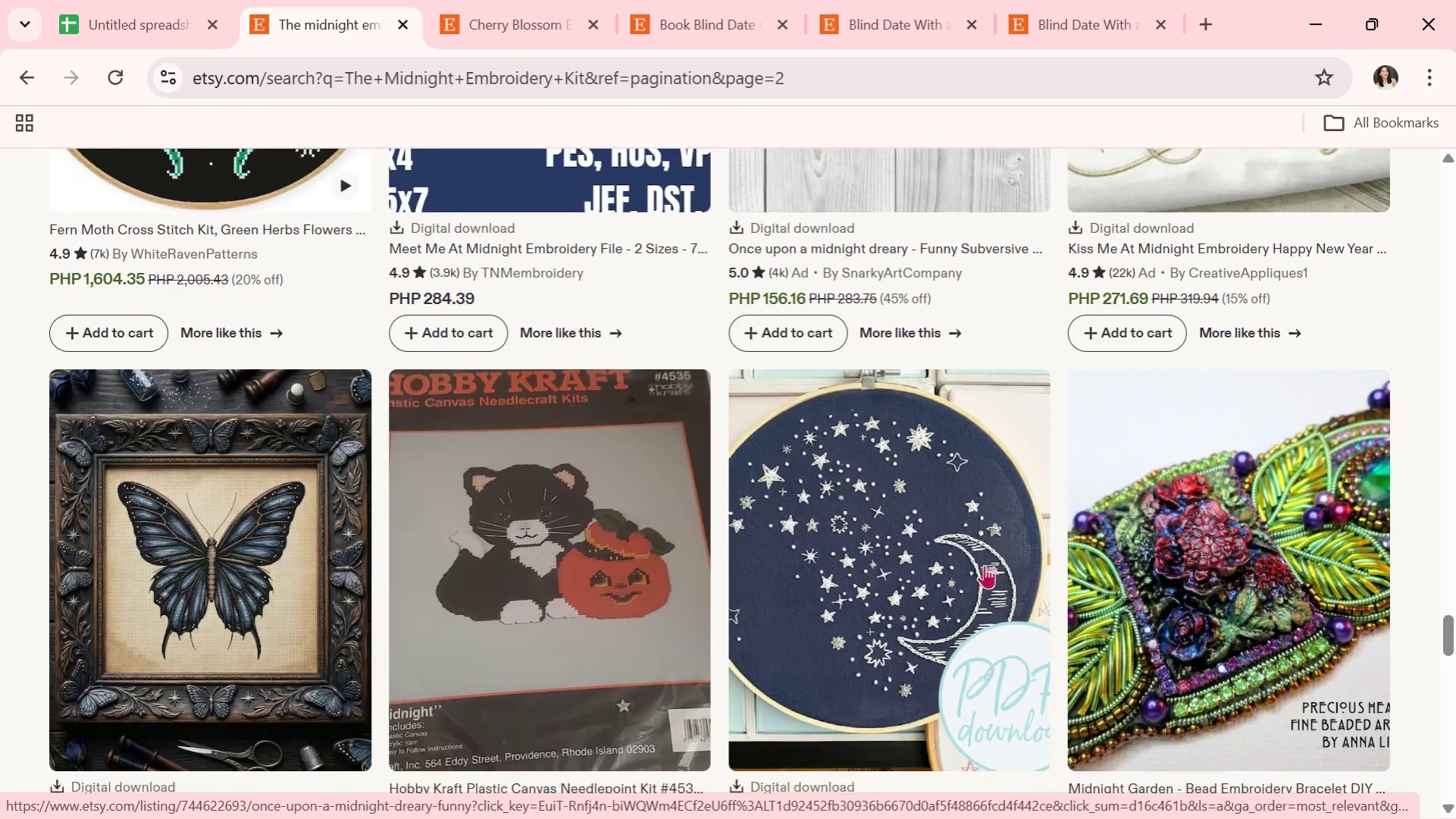 
scroll: coordinate [865, 511], scroll_direction: down, amount: 10.0
 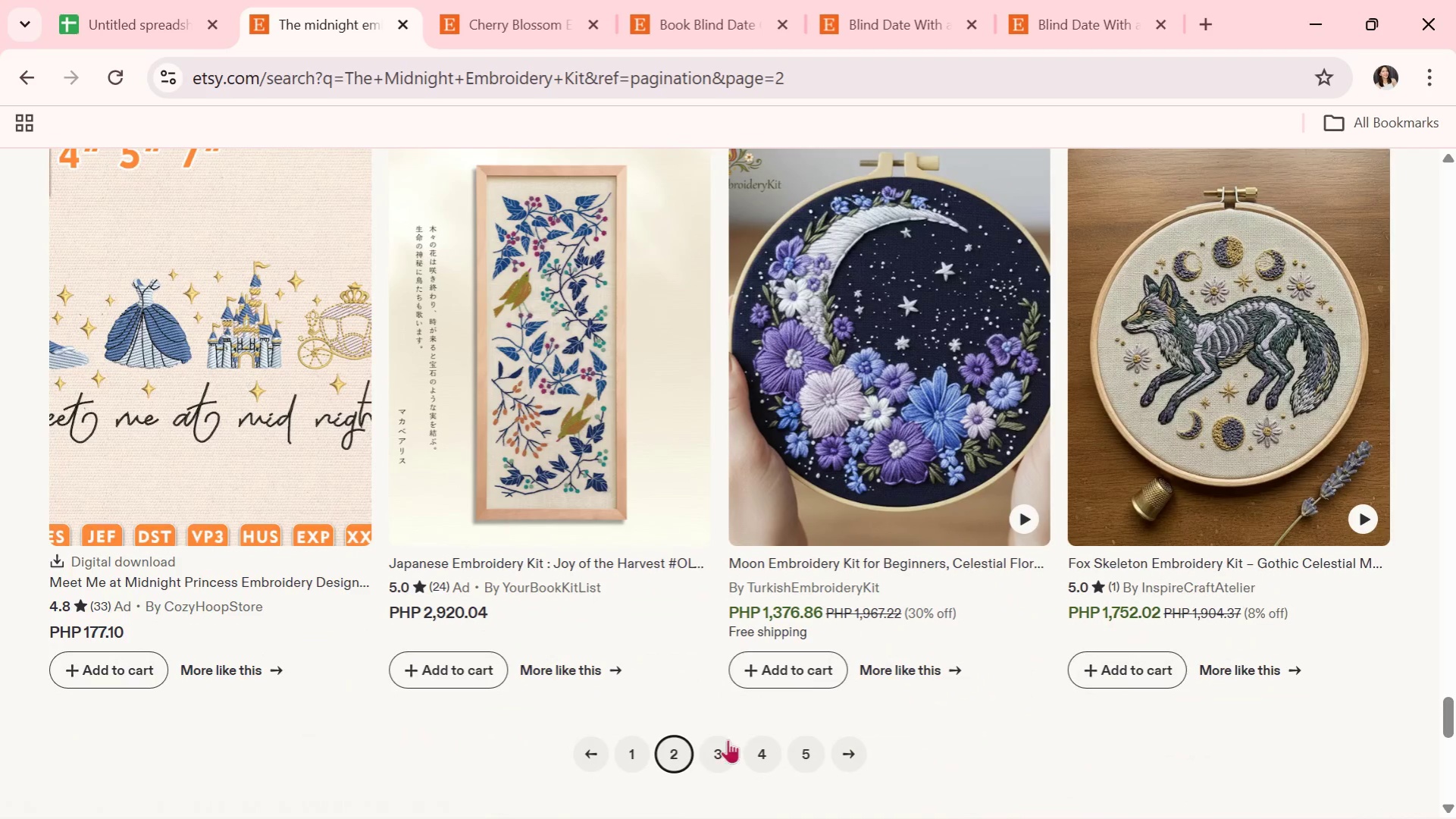 
left_click([710, 747])
 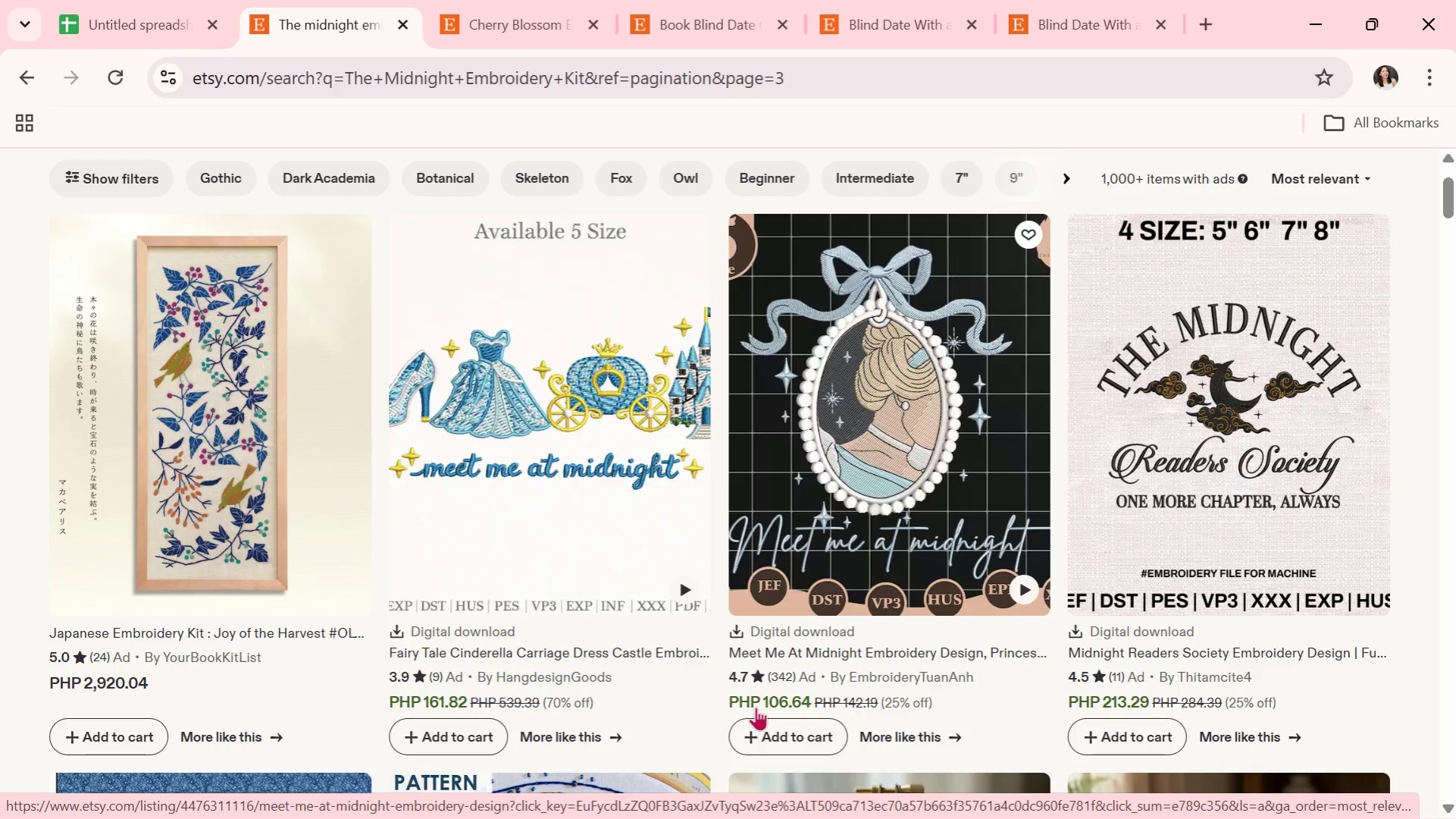 
scroll: coordinate [537, 564], scroll_direction: down, amount: 10.0
 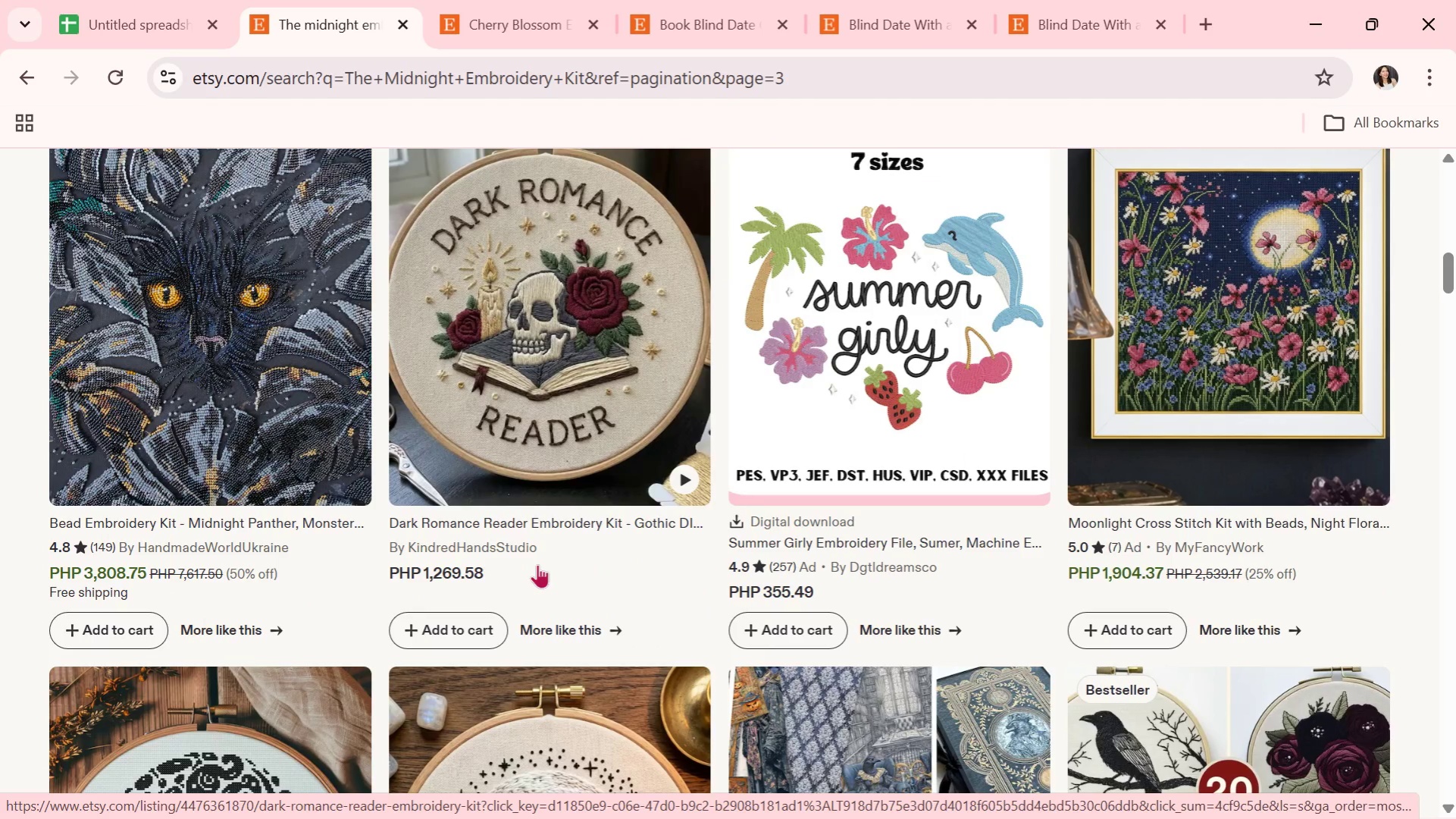 
scroll: coordinate [540, 564], scroll_direction: down, amount: 5.0
 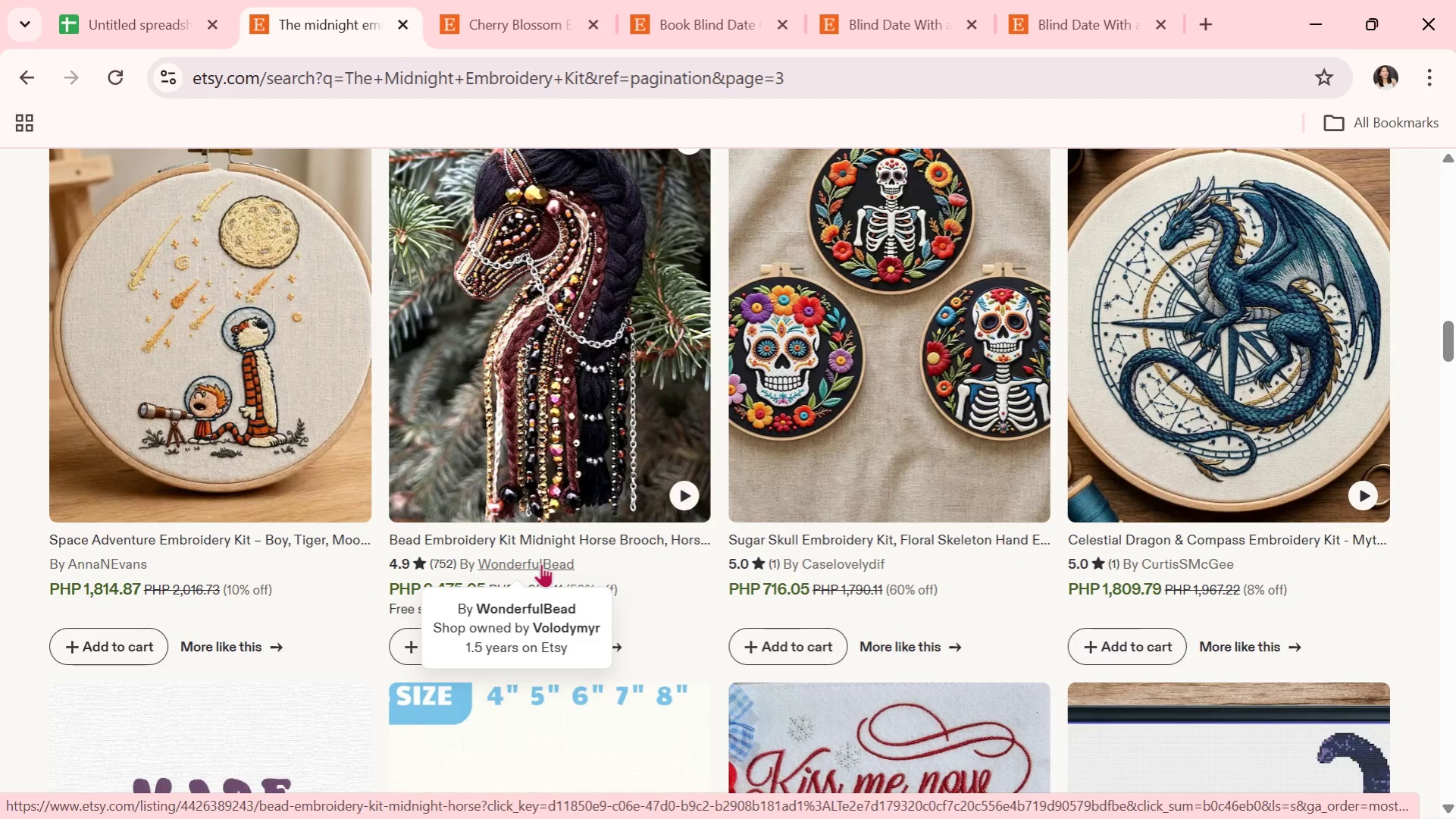 
scroll: coordinate [612, 382], scroll_direction: down, amount: 8.0
 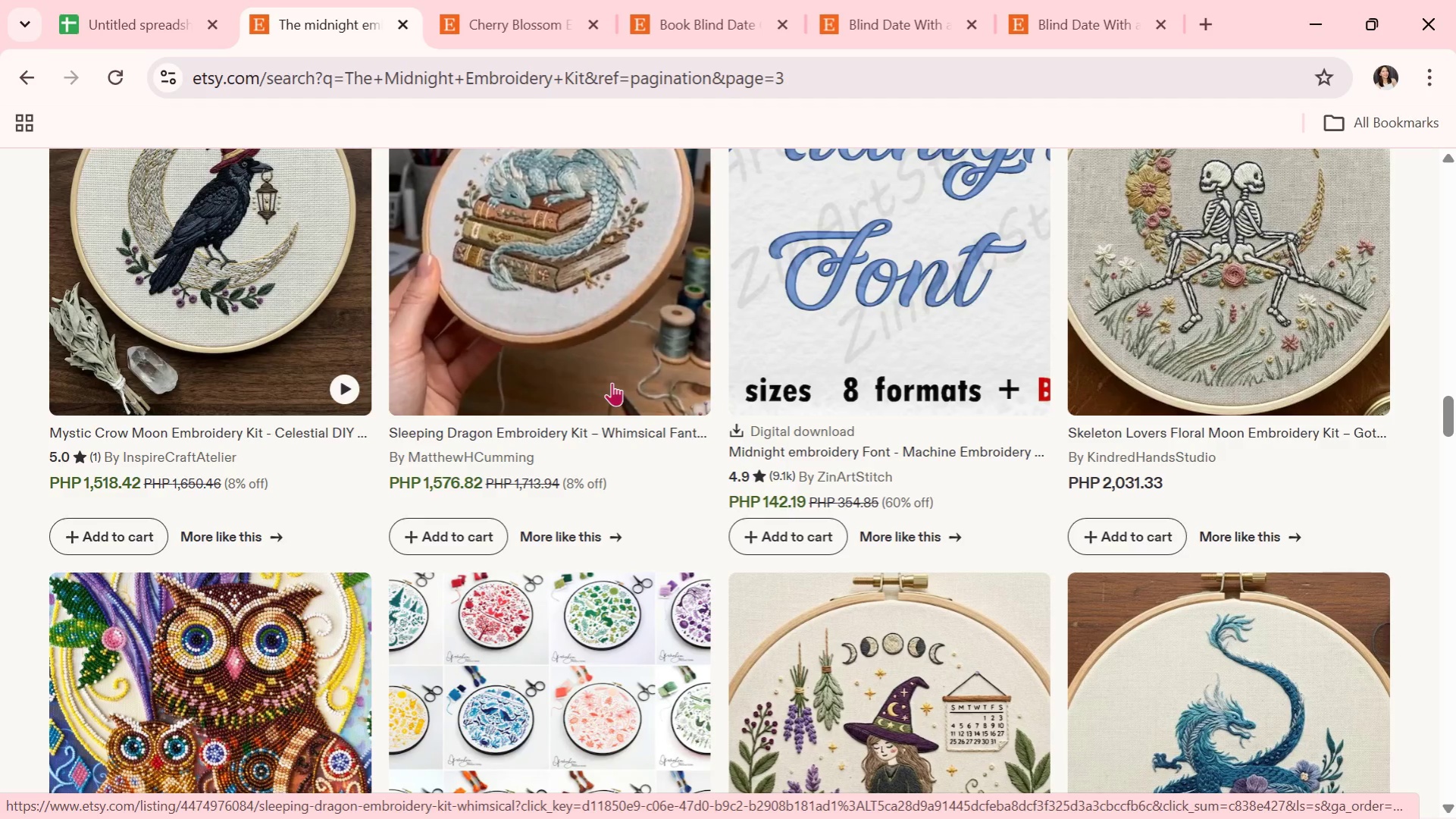 
scroll: coordinate [612, 382], scroll_direction: down, amount: 2.0
 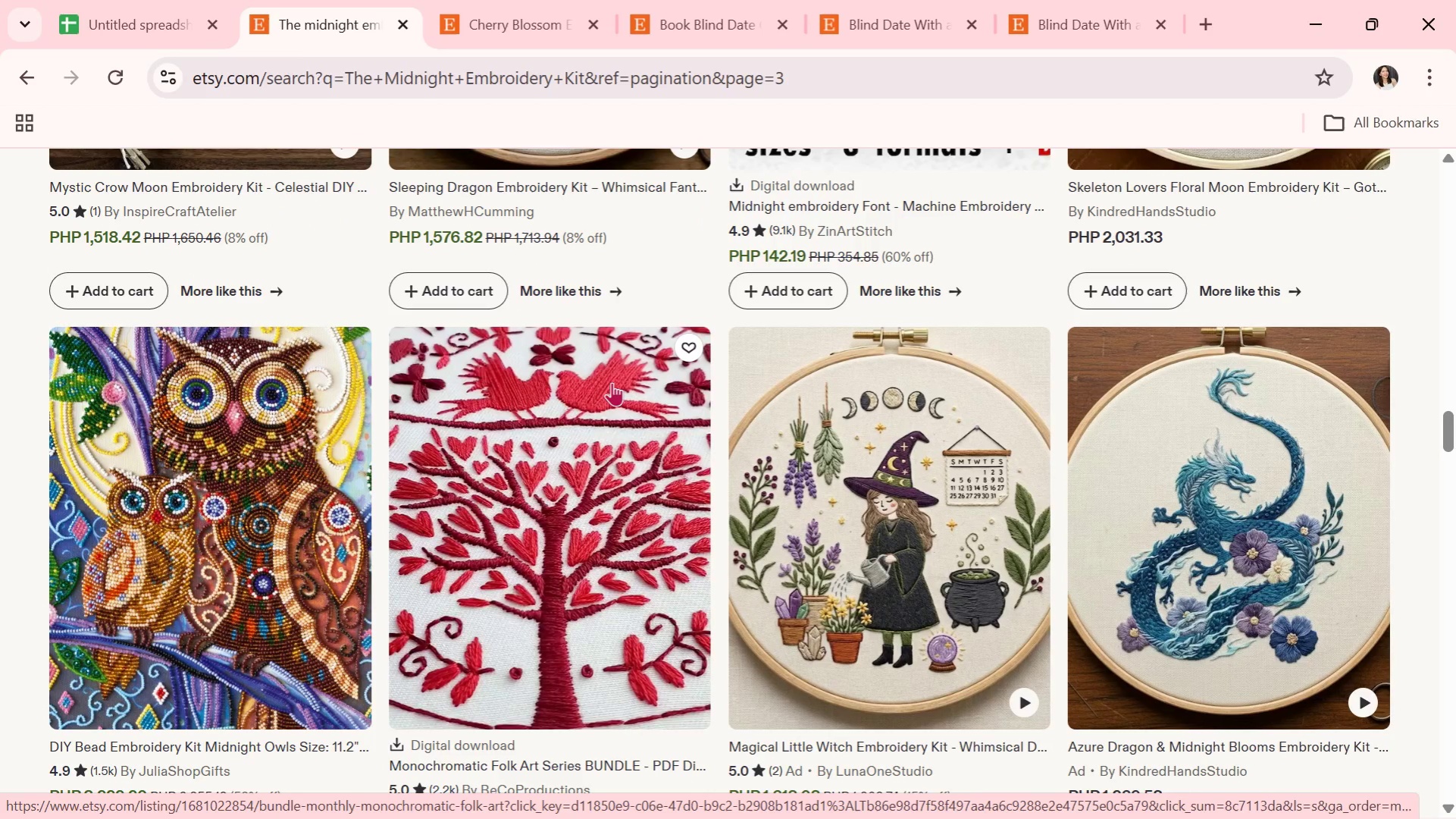 
wait(5.86)
 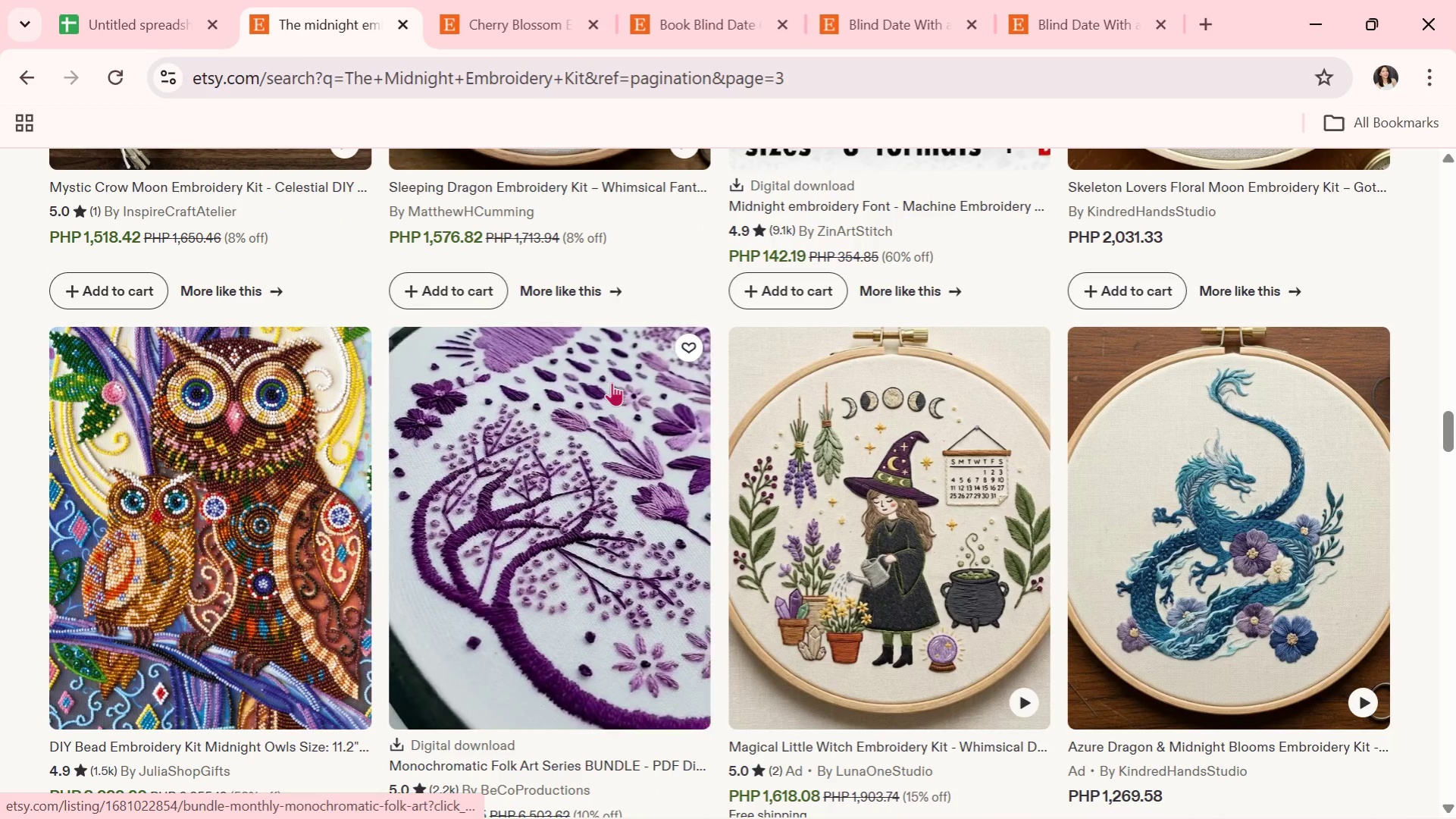 
scroll: coordinate [613, 377], scroll_direction: down, amount: 5.0
 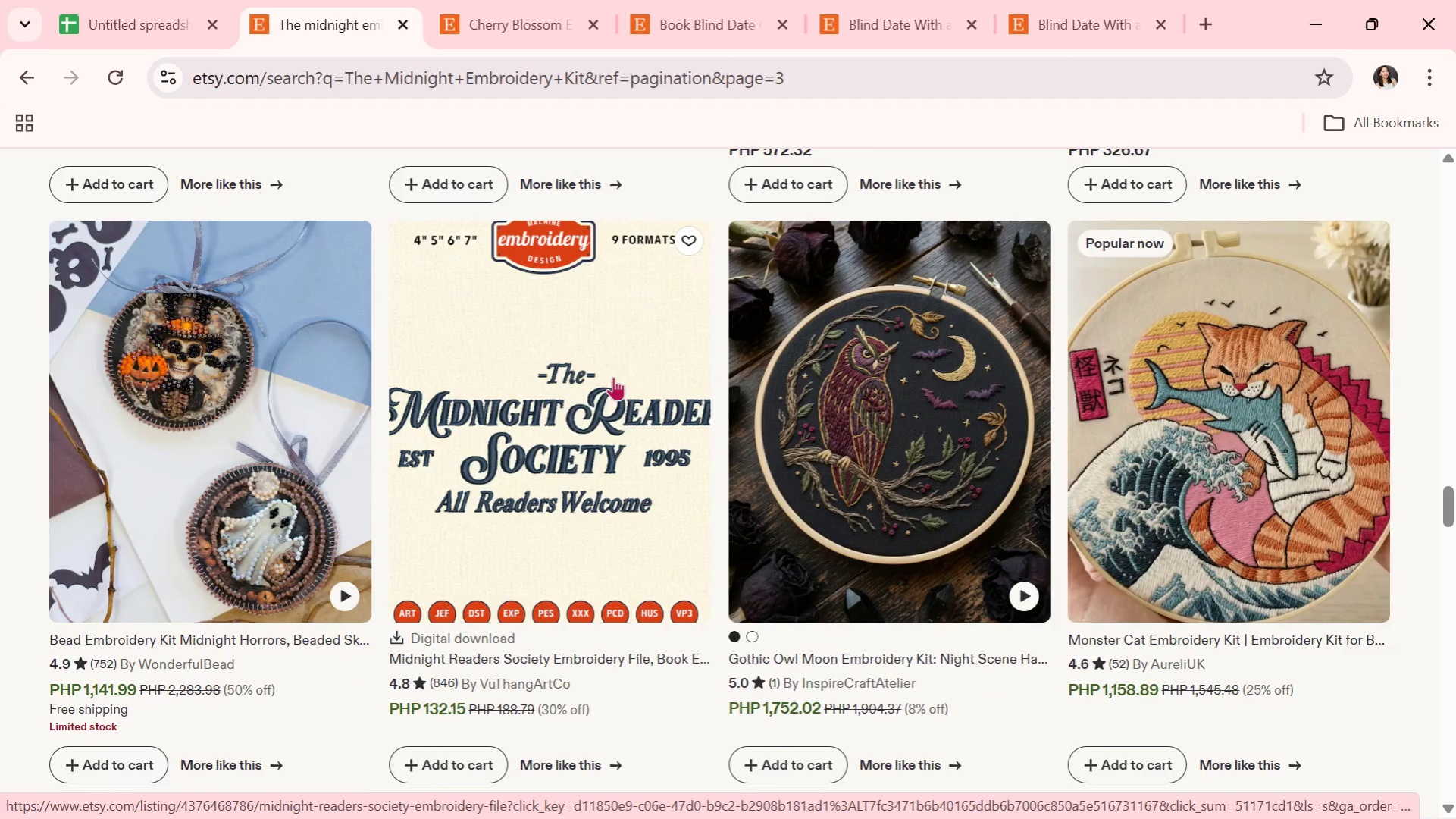 
scroll: coordinate [613, 377], scroll_direction: down, amount: 5.0
 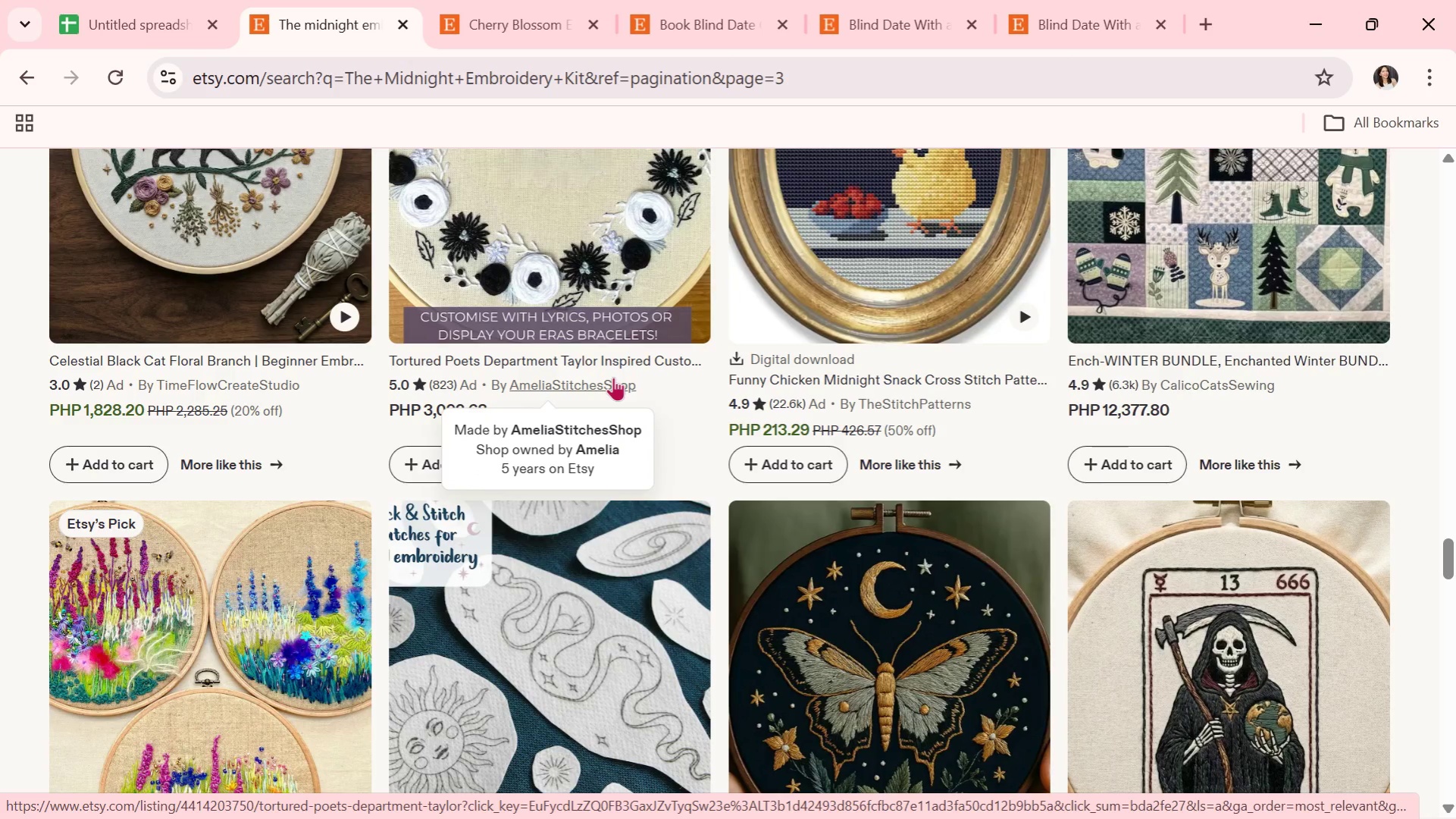 
scroll: coordinate [613, 377], scroll_direction: down, amount: 5.0
 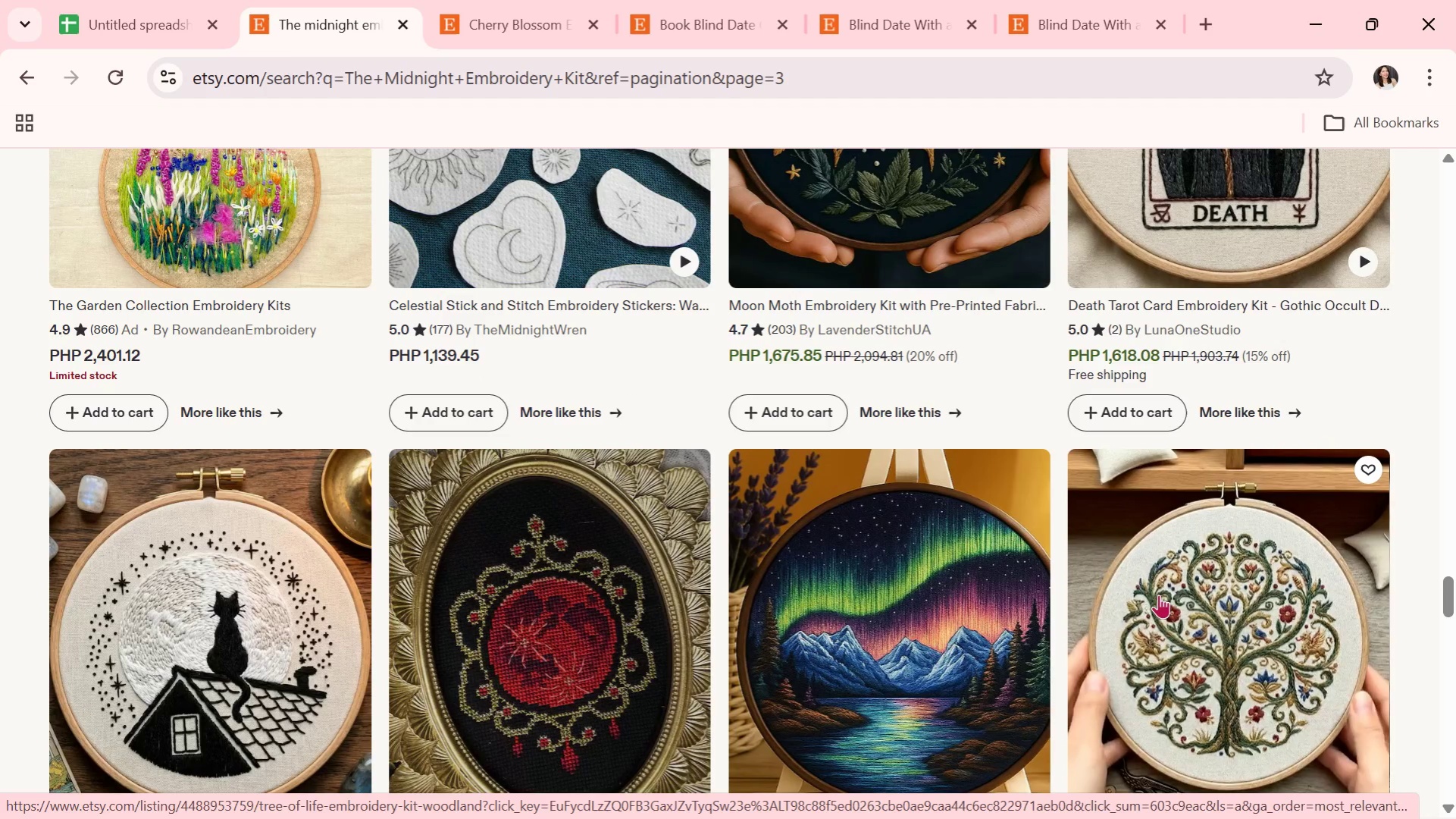 
scroll: coordinate [1138, 576], scroll_direction: down, amount: 5.0
 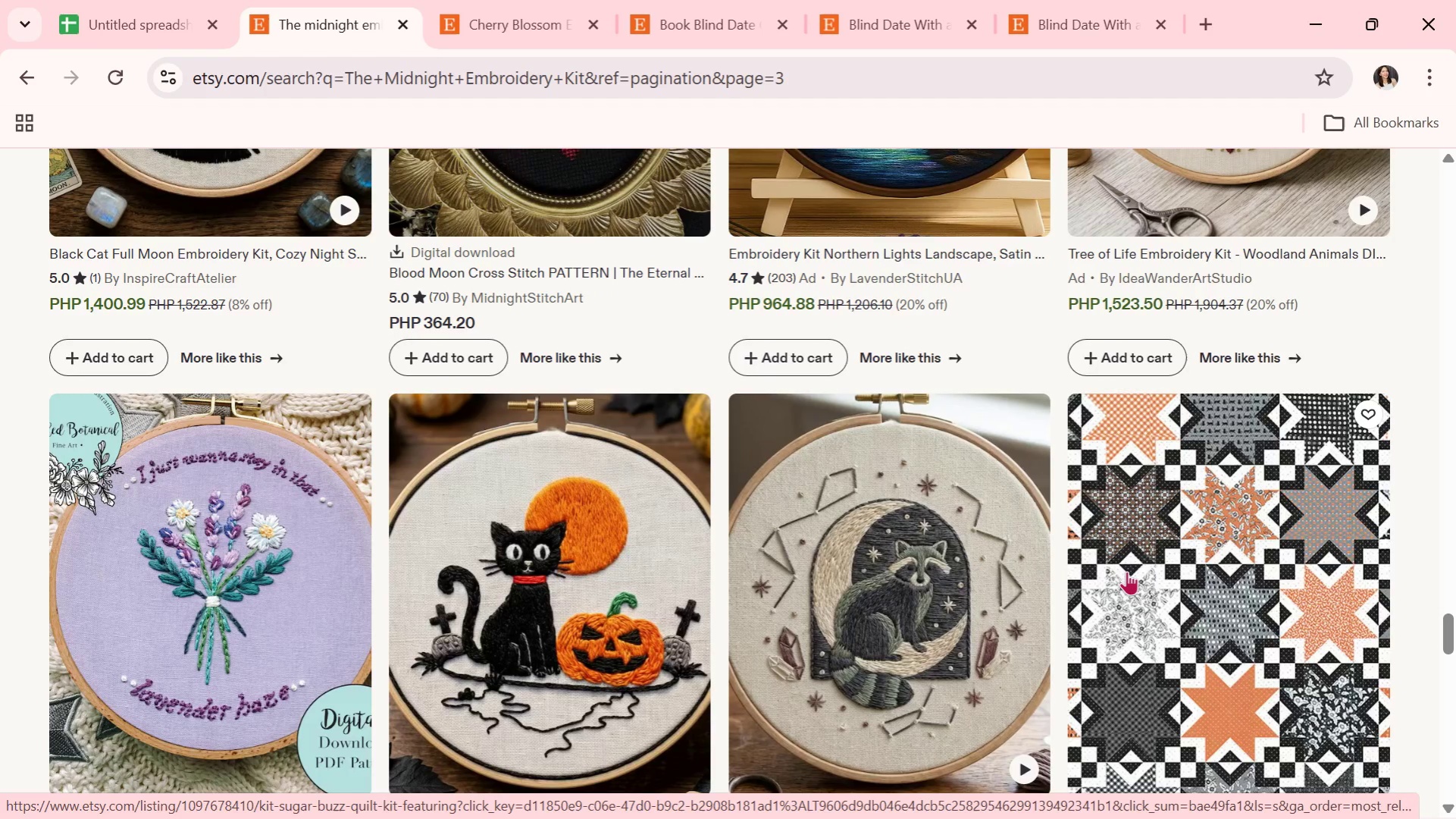 
scroll: coordinate [1022, 551], scroll_direction: down, amount: 5.0
 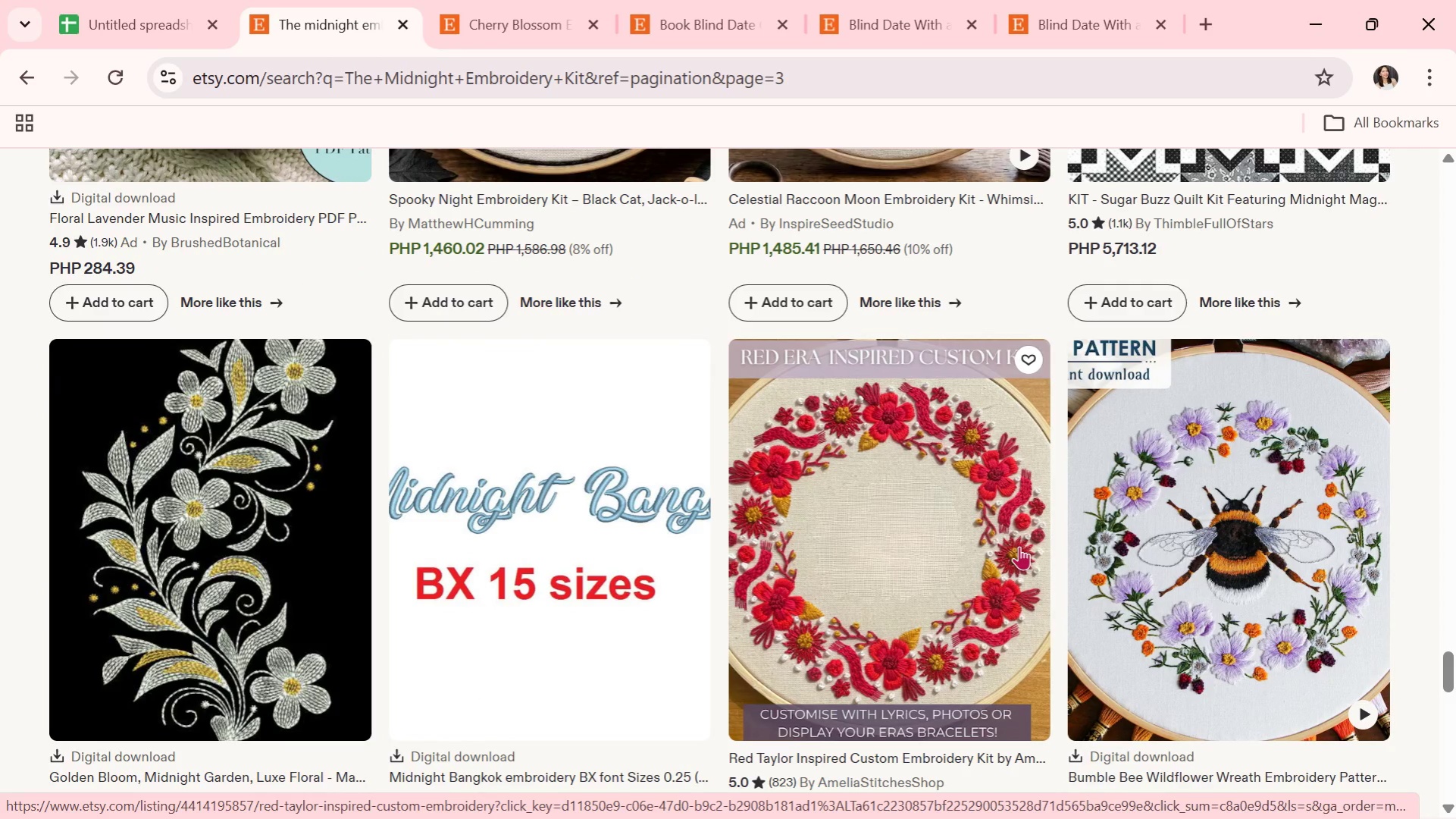 
scroll: coordinate [1014, 533], scroll_direction: down, amount: 5.0
 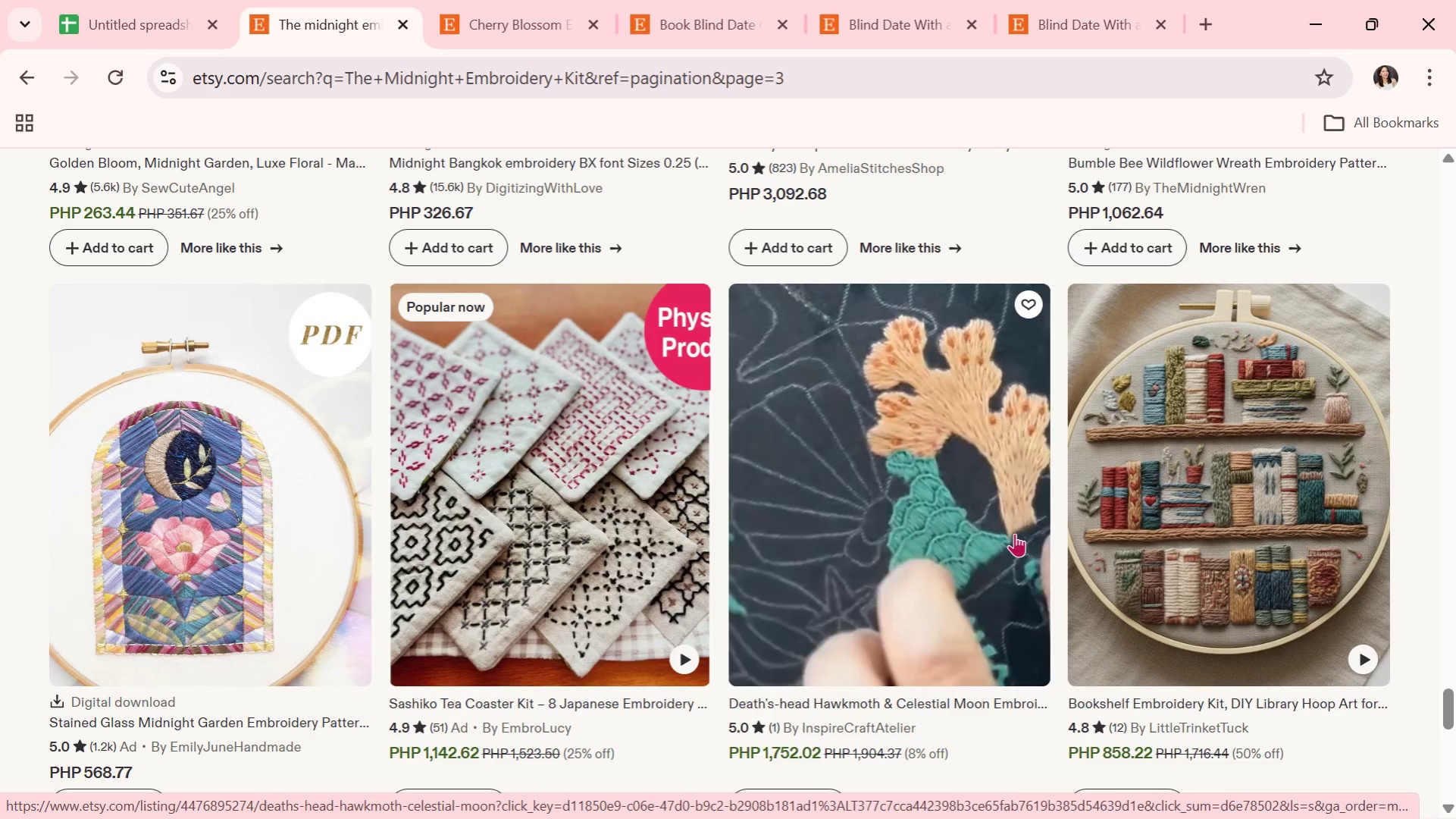 
scroll: coordinate [1014, 533], scroll_direction: down, amount: 1.0
 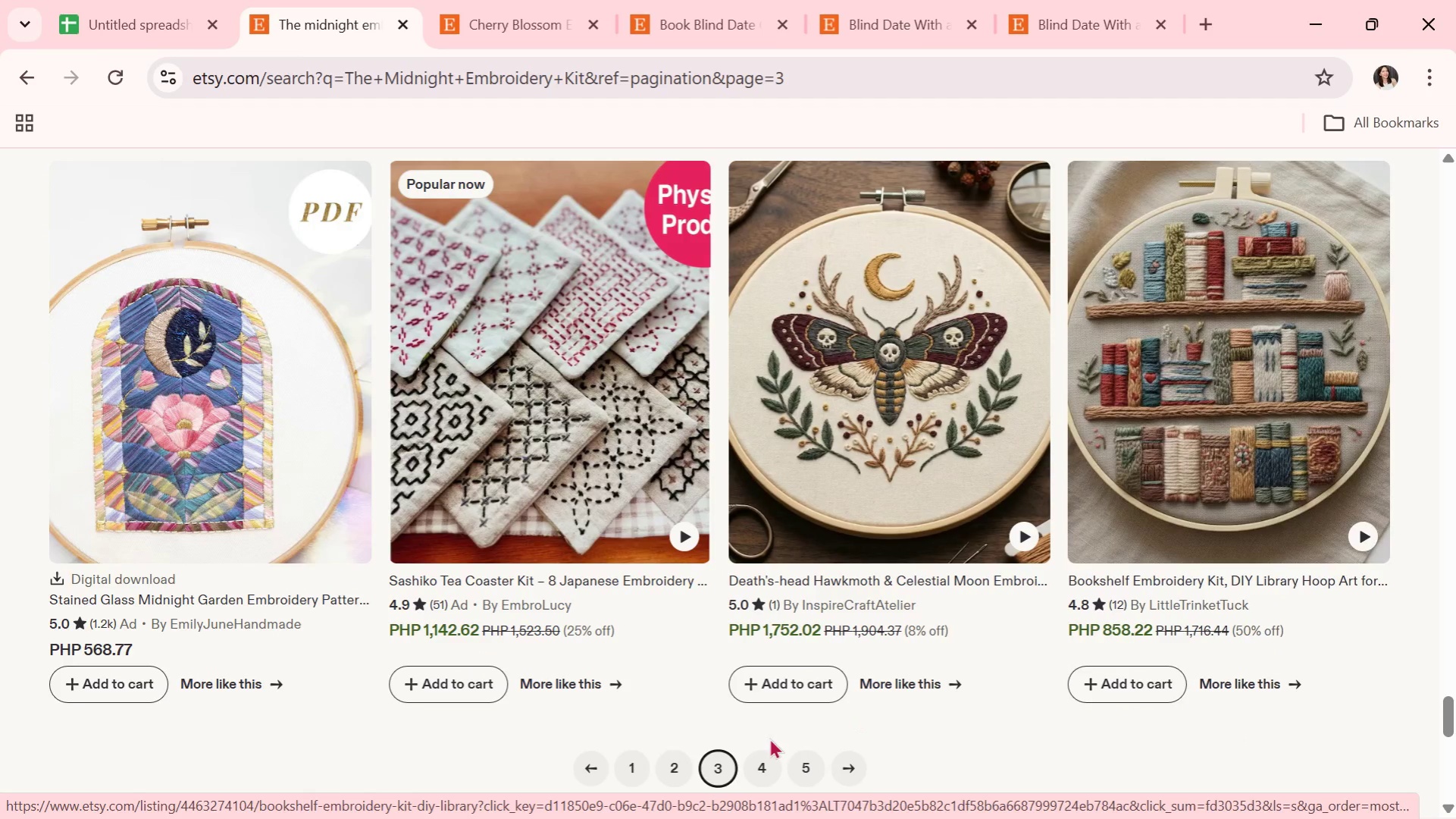 
left_click([765, 756])
 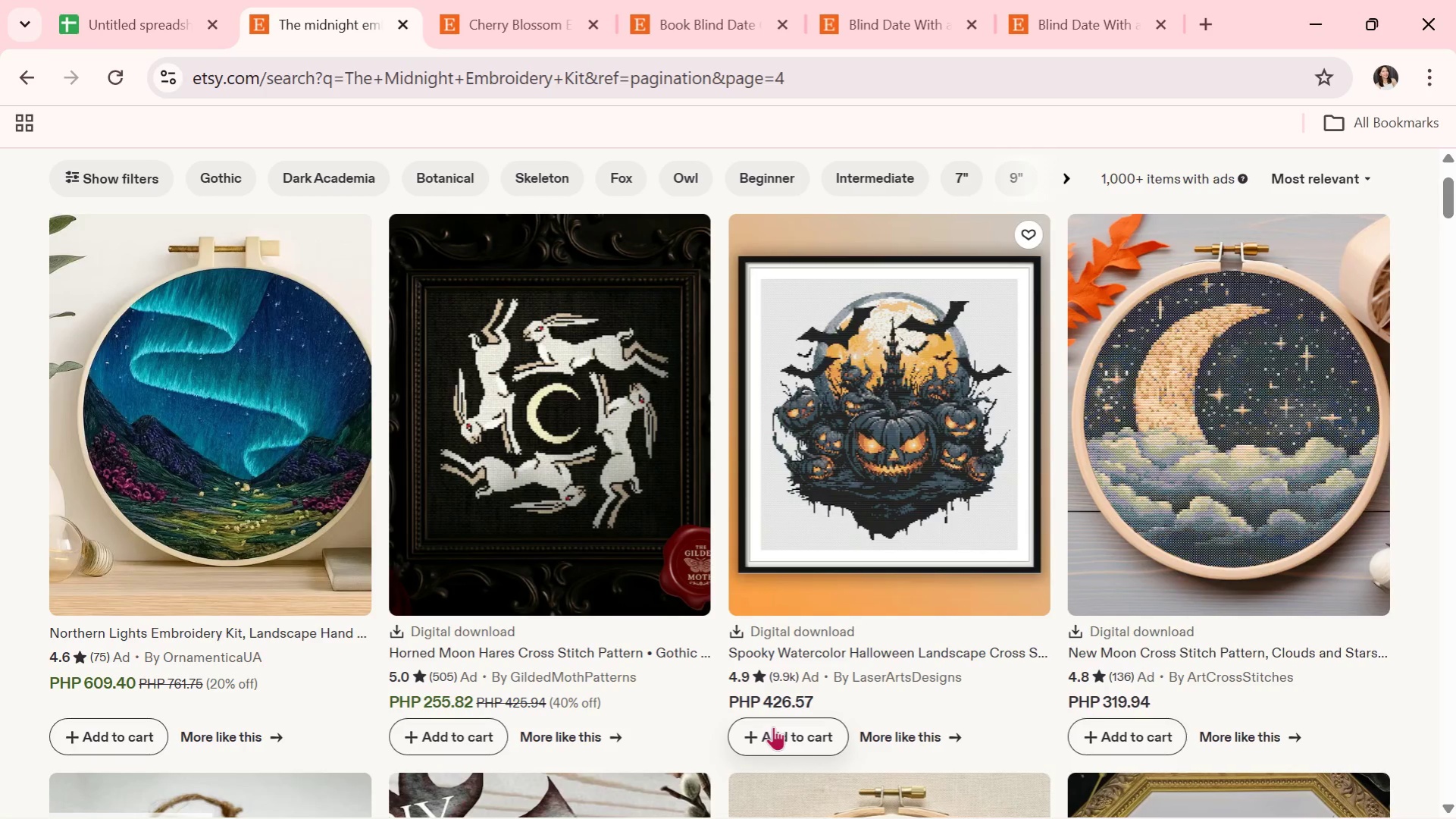 
wait(5.12)
 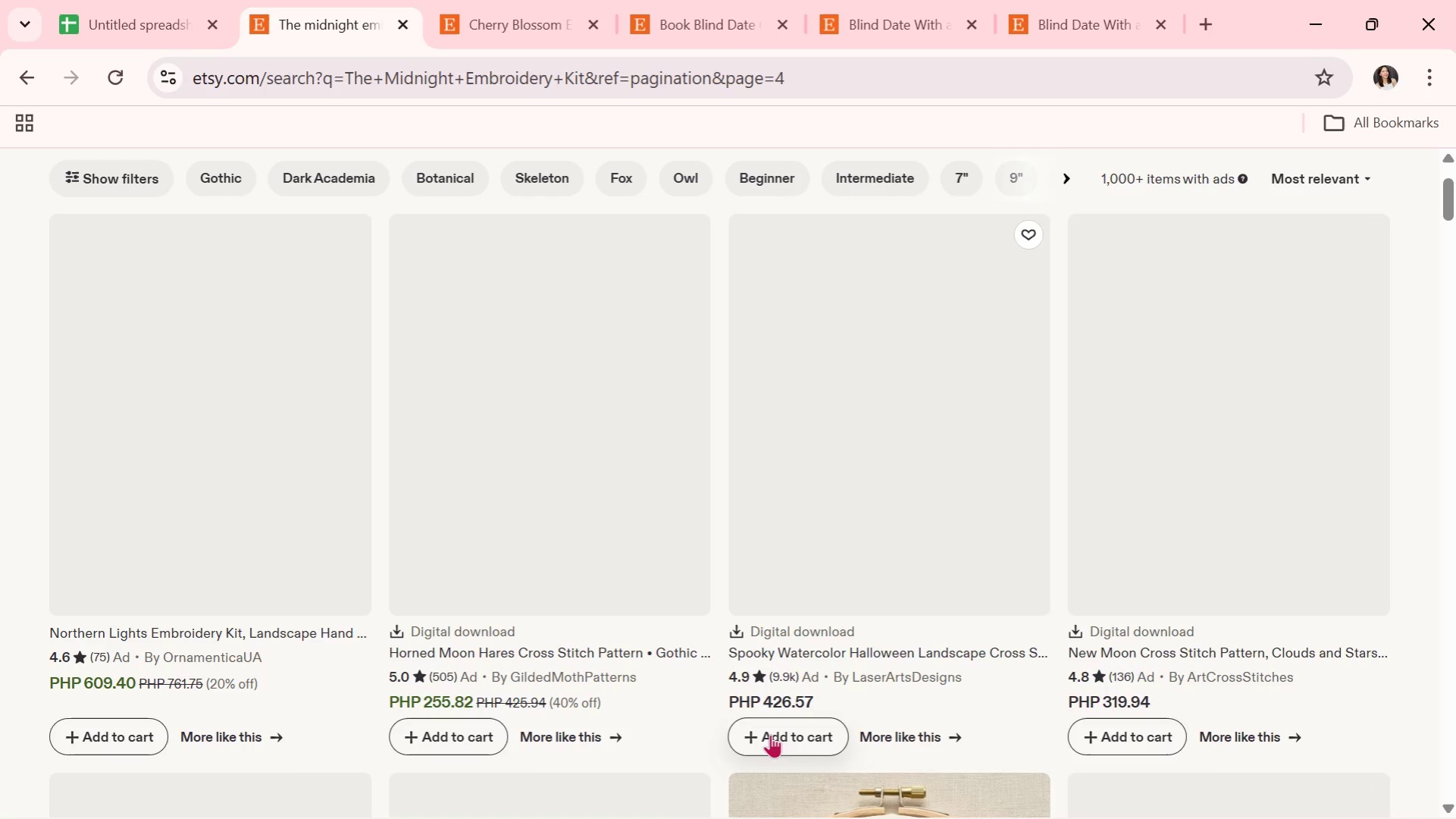 
scroll: coordinate [781, 694], scroll_direction: down, amount: 3.0
 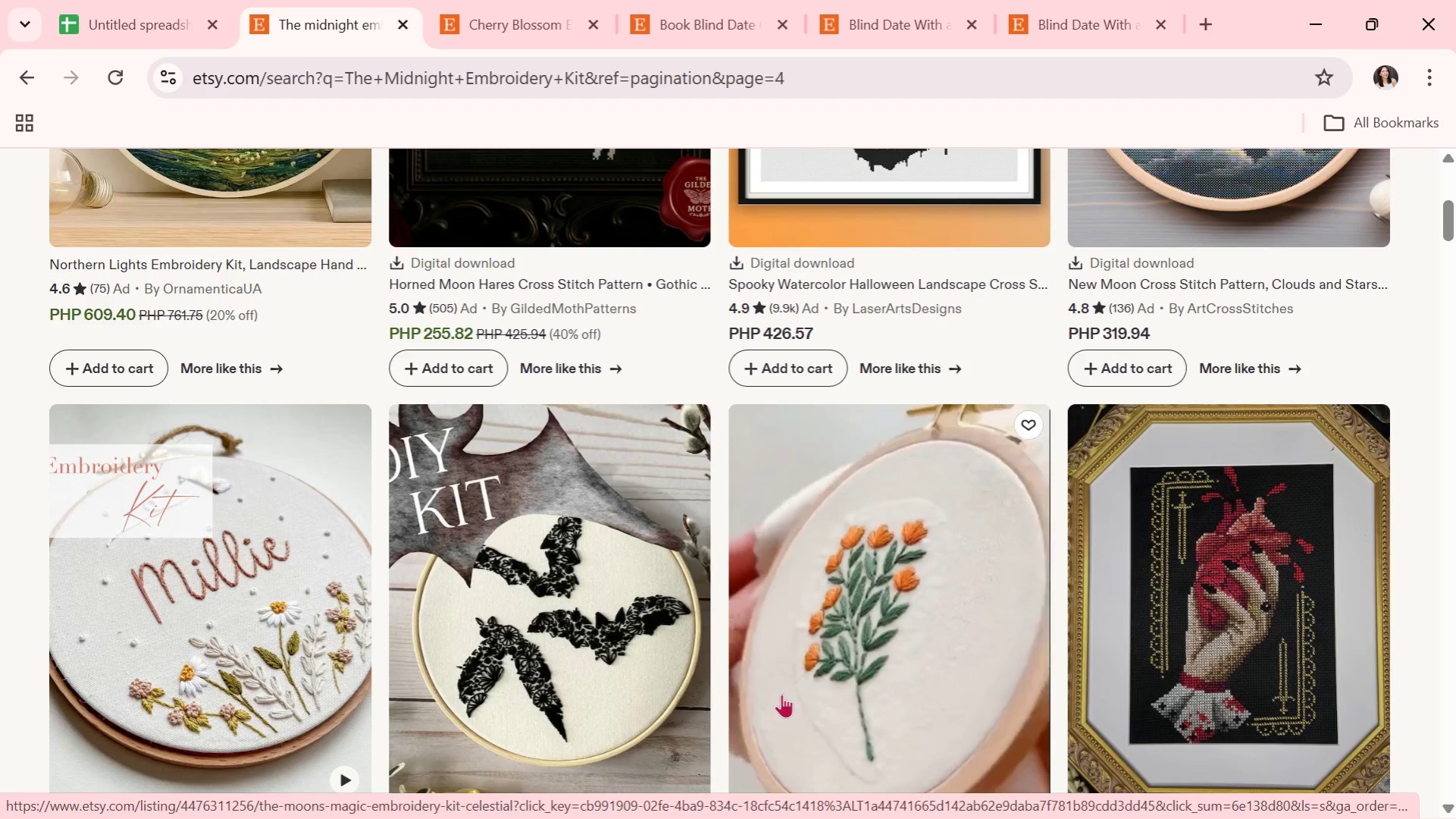 
wait(9.52)
 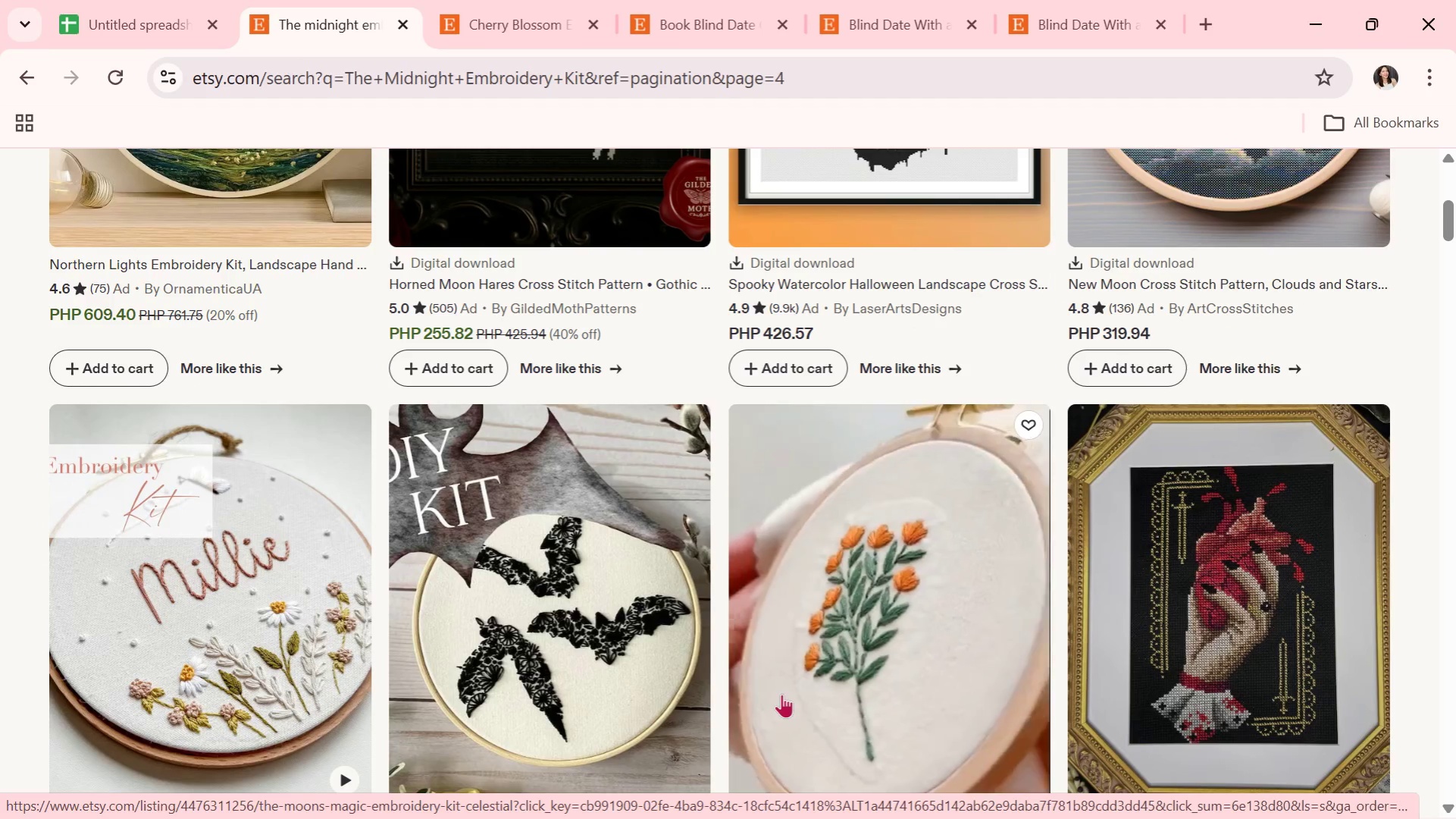 
scroll: coordinate [781, 694], scroll_direction: down, amount: 1.0
 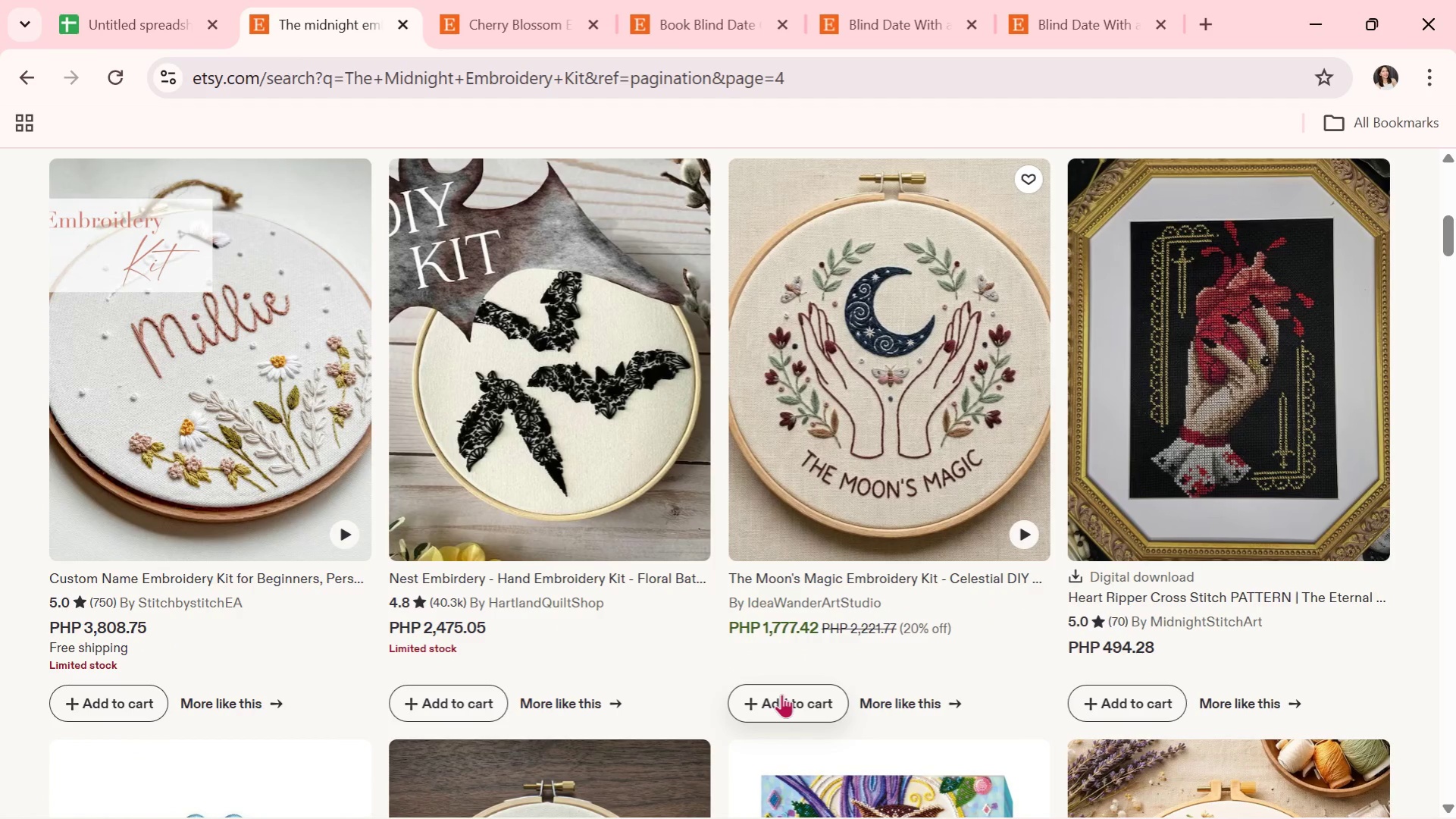 
wait(6.55)
 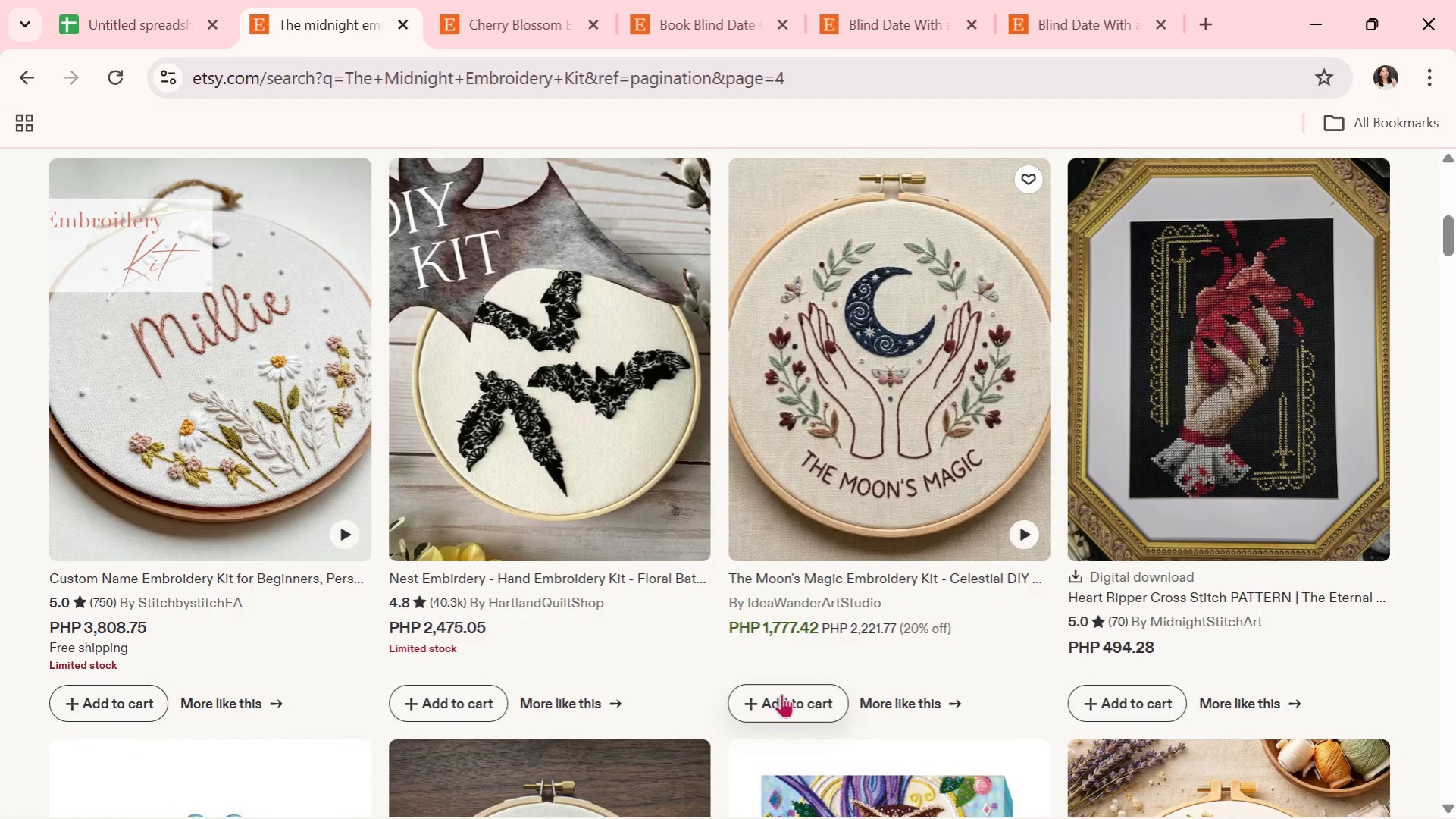 
scroll: coordinate [643, 660], scroll_direction: down, amount: 11.0
 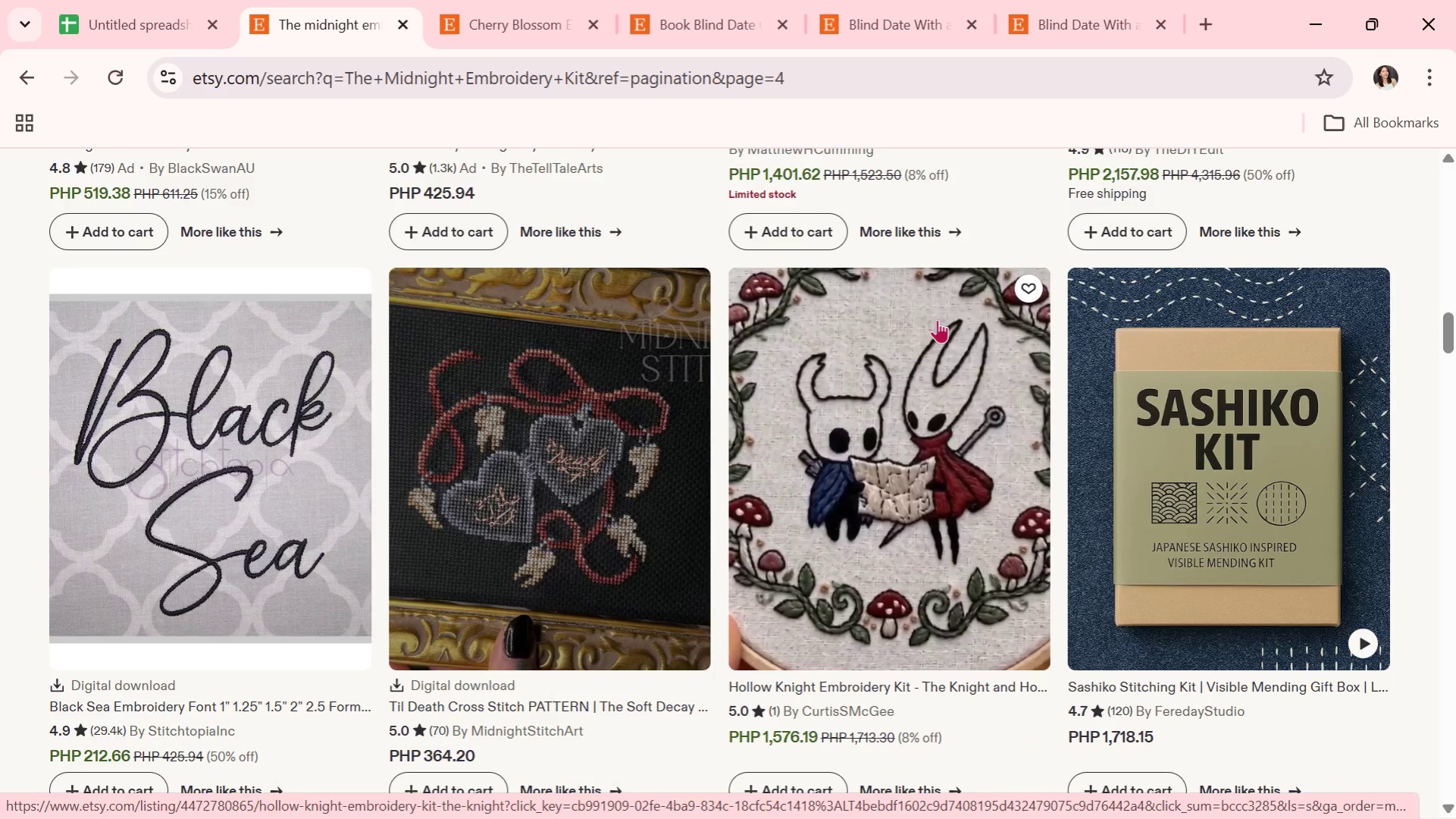 
wait(6.49)
 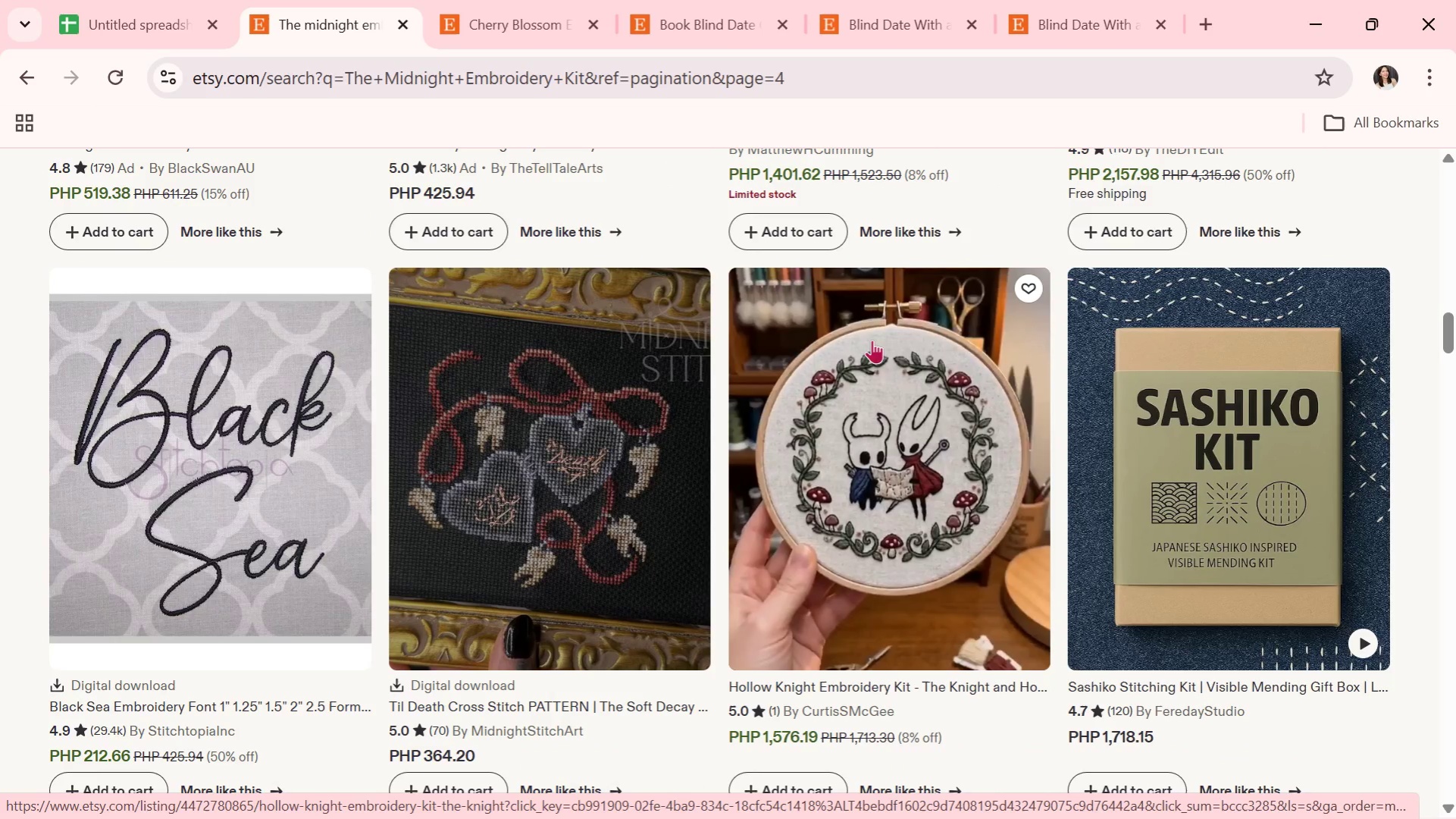 
scroll: coordinate [863, 435], scroll_direction: down, amount: 2.0
 